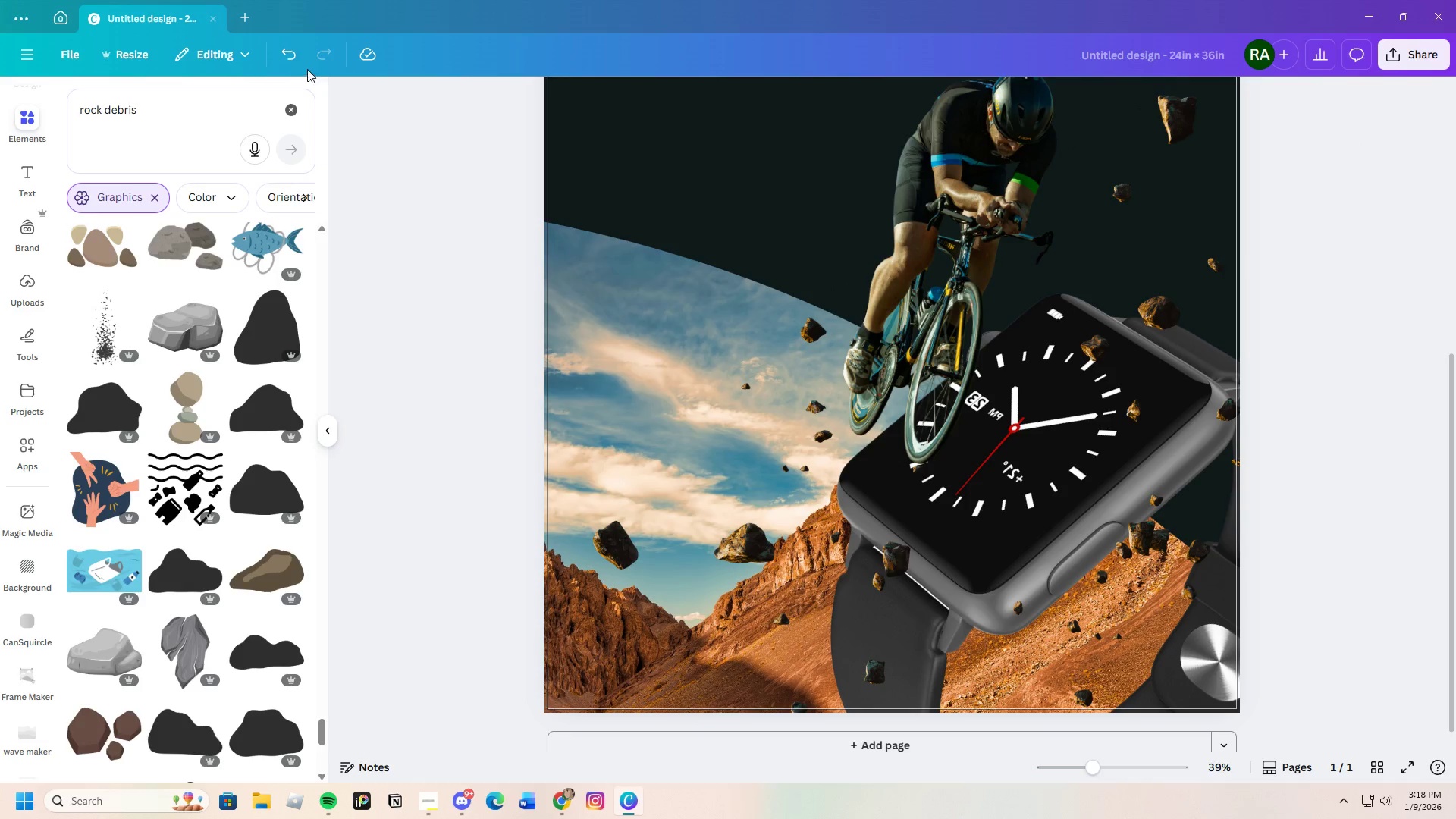 
left_click([284, 51])
 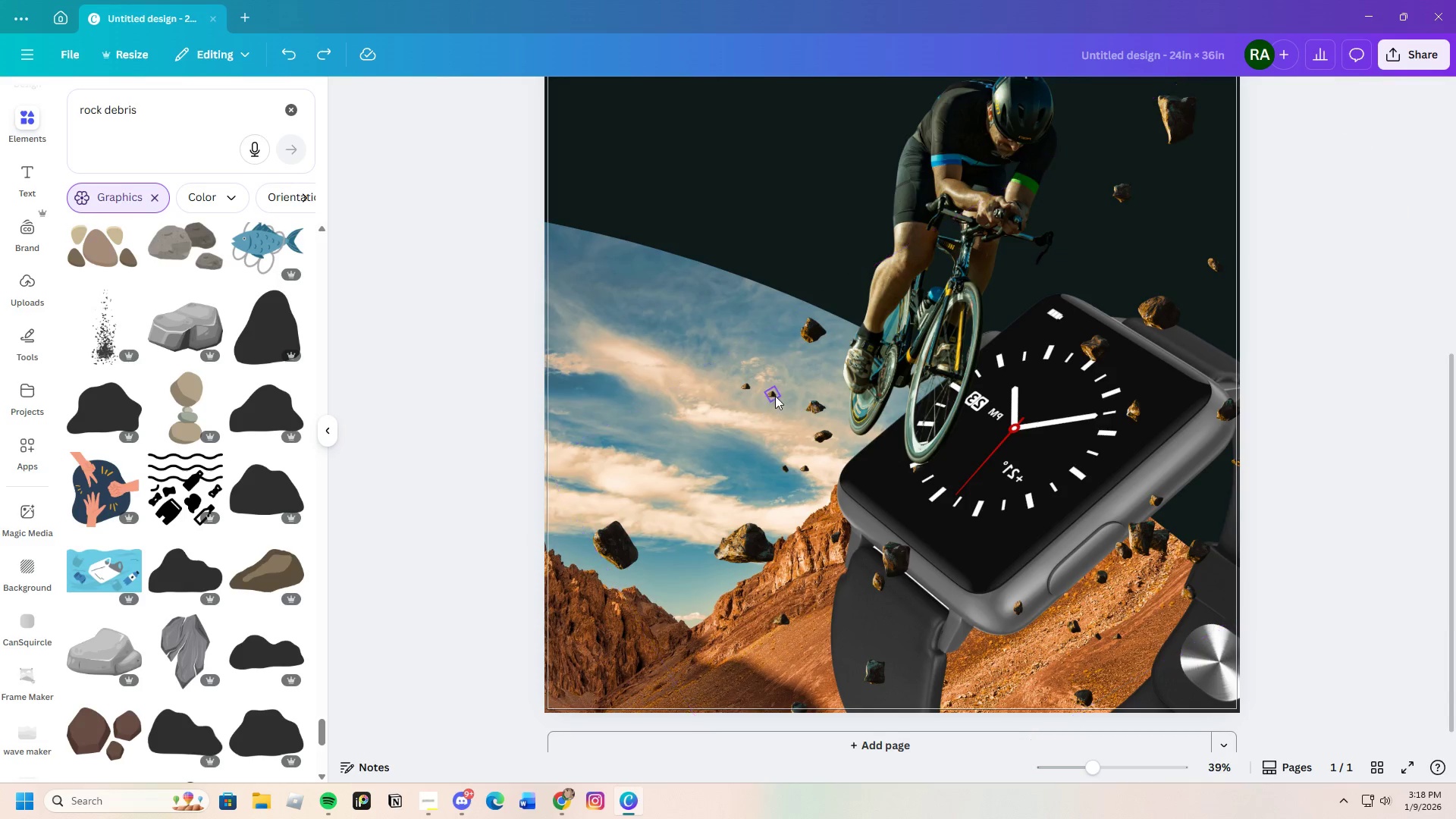 
left_click([773, 394])
 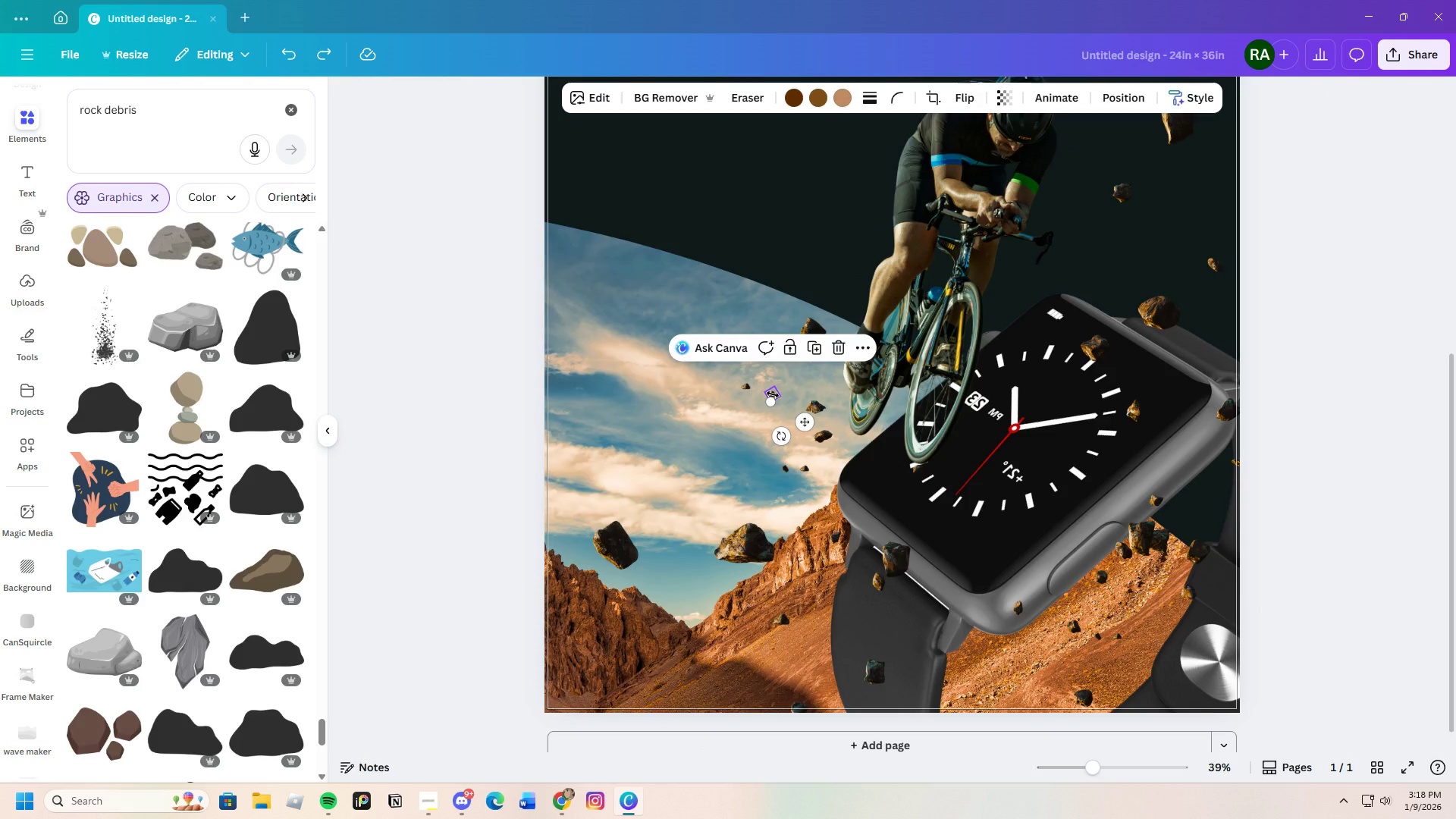 
key(Control+C)
 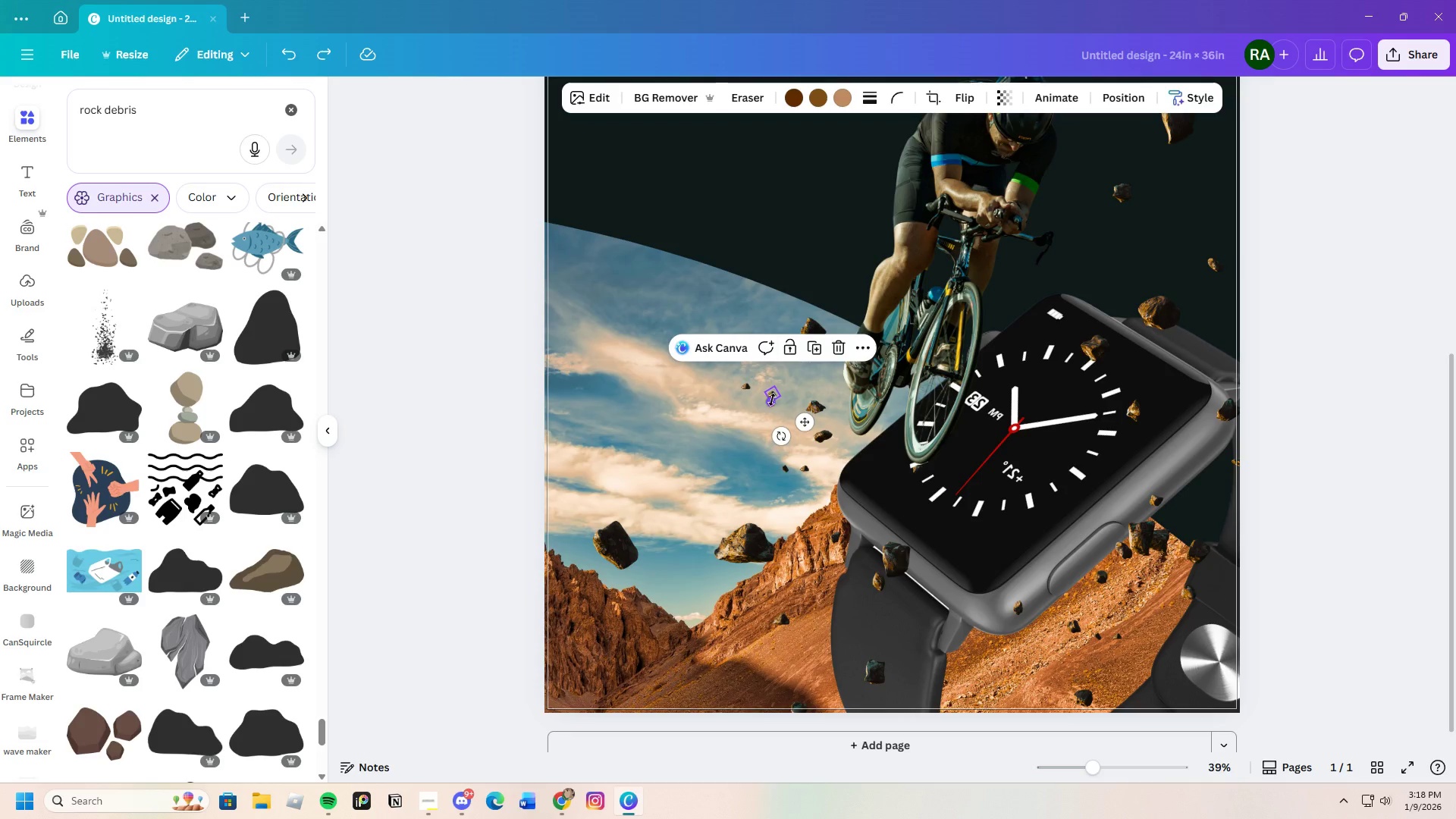 
key(Control+V)
 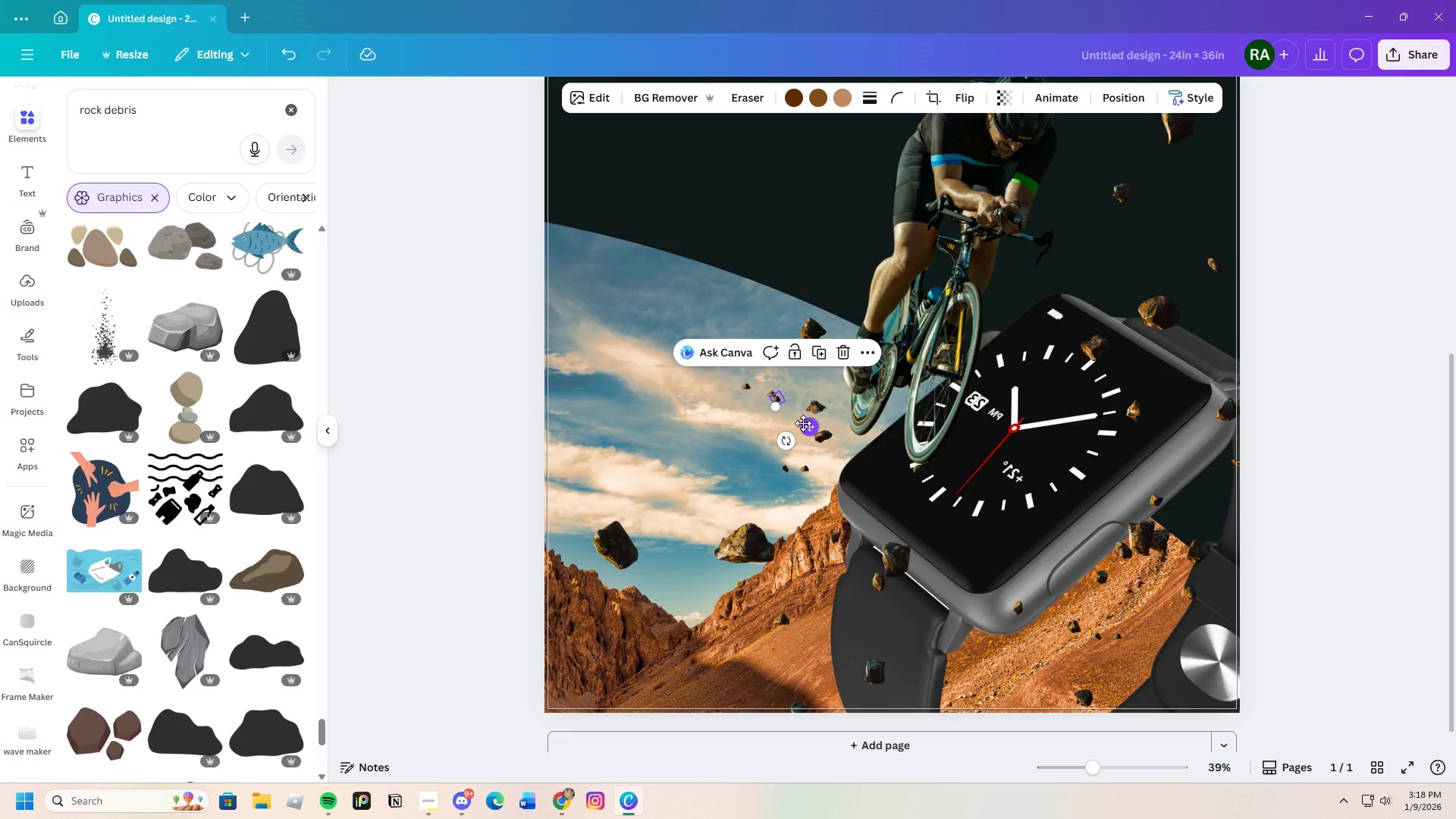 
left_click_drag(start_coordinate=[805, 423], to_coordinate=[711, 459])
 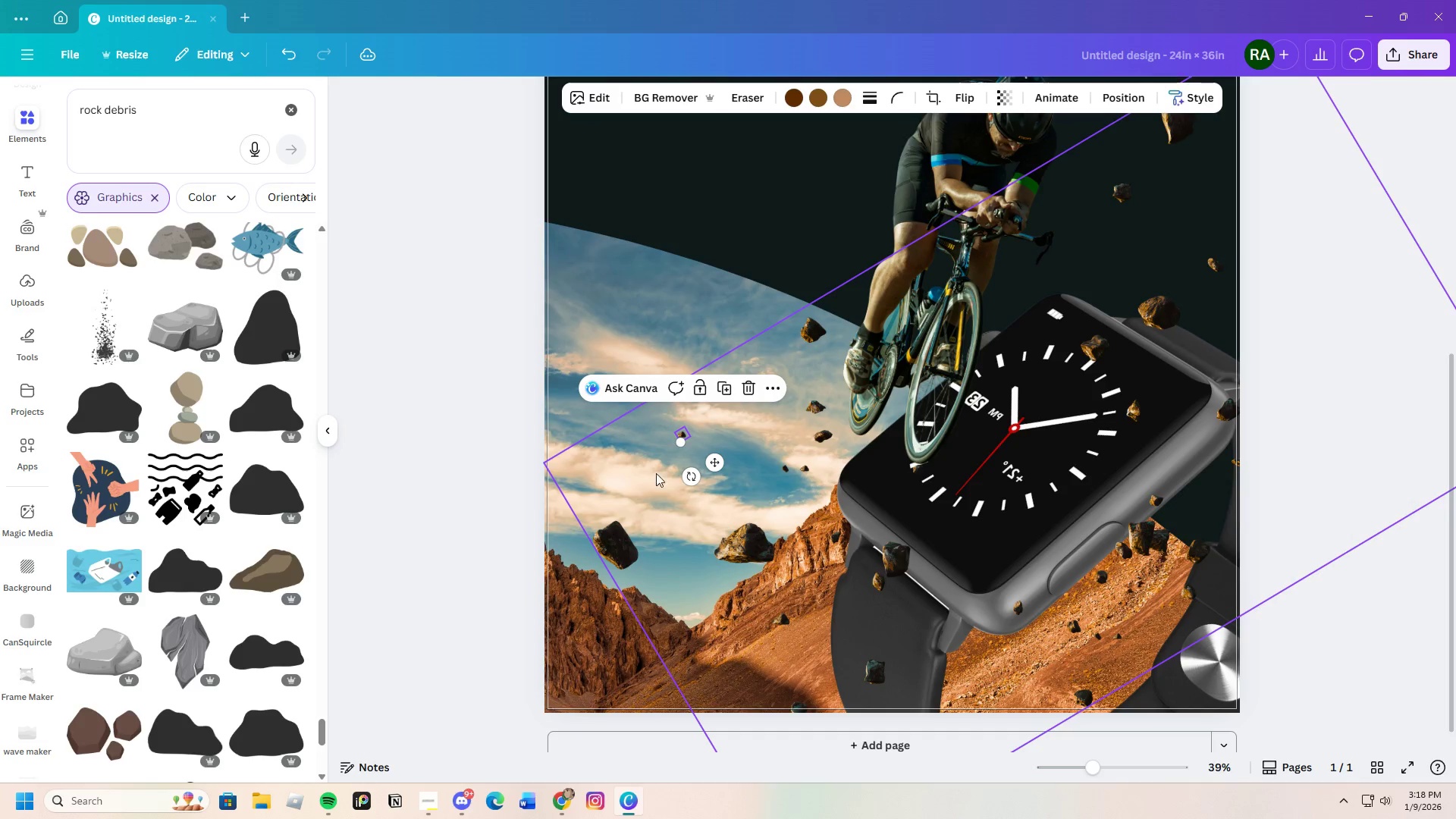 
left_click([633, 463])
 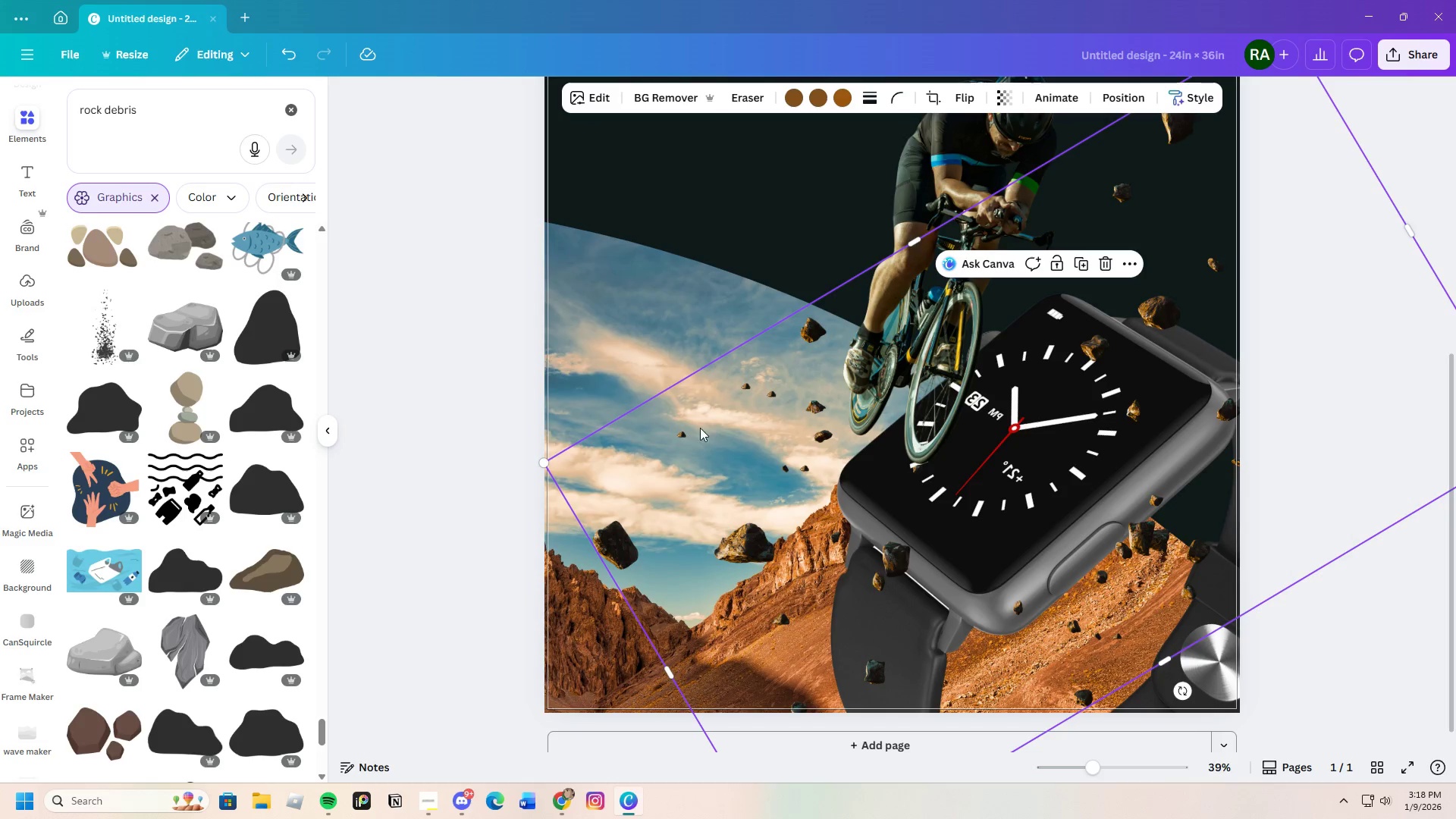 
left_click([685, 432])
 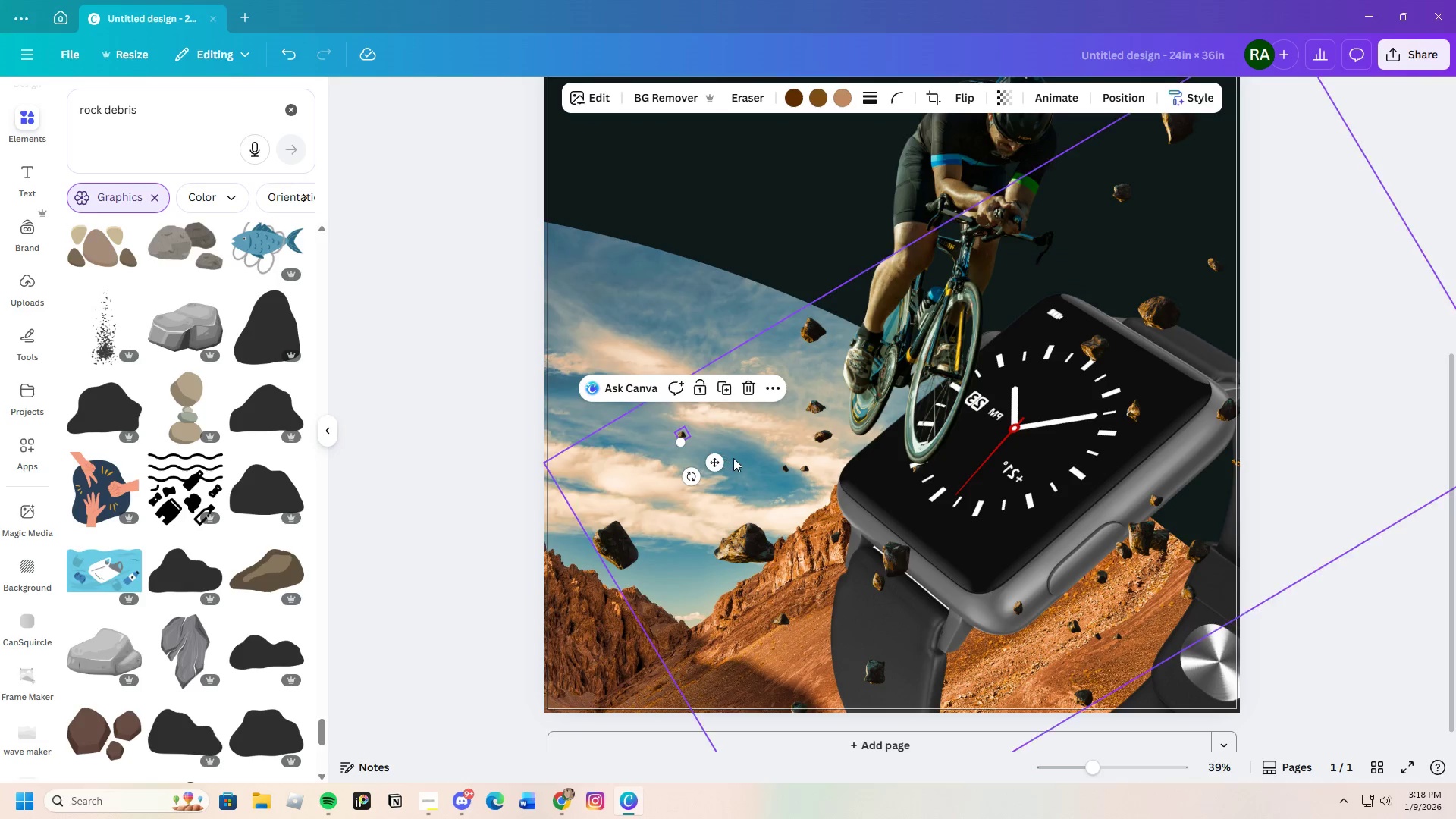 
key(Control+C)
 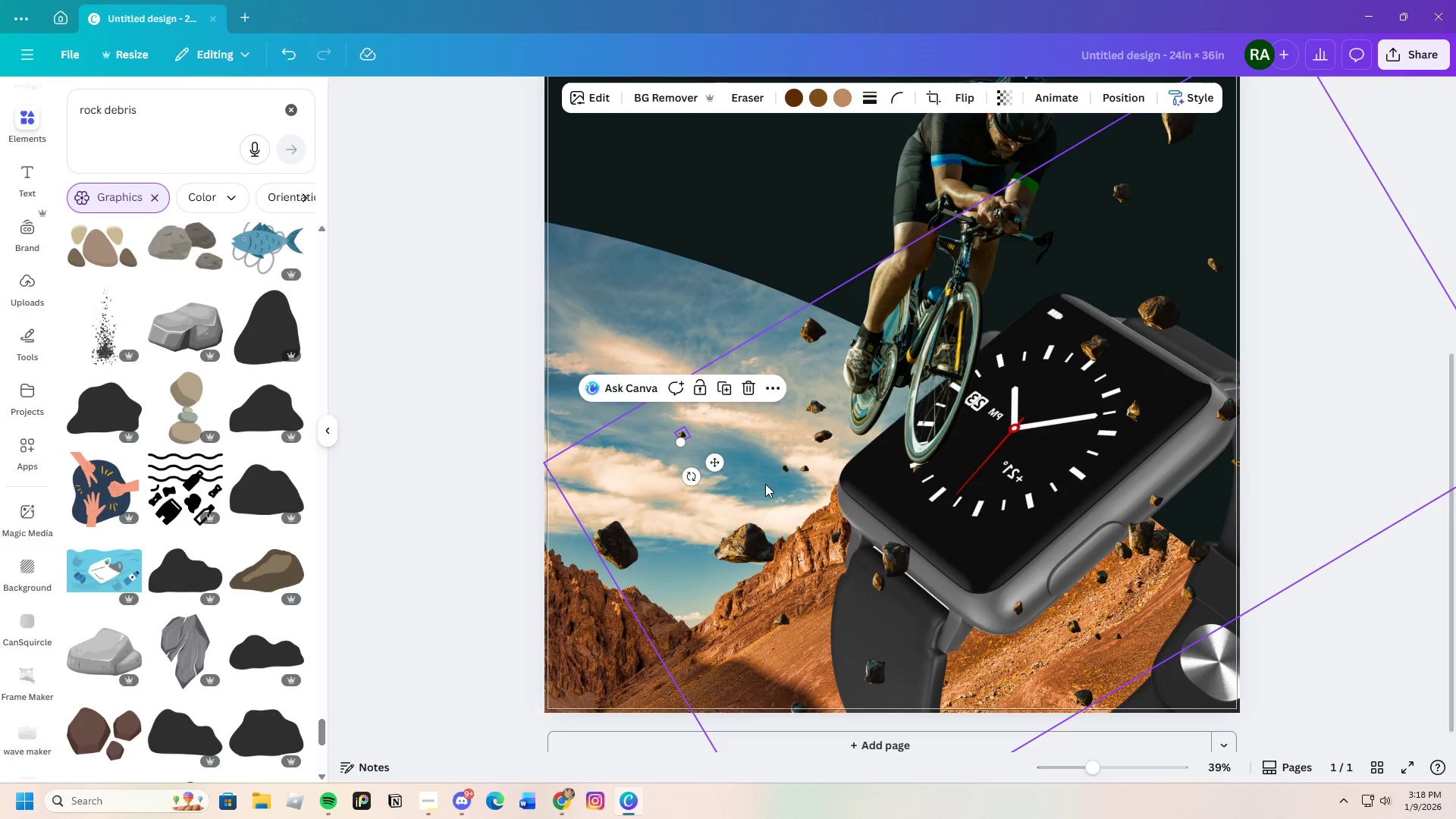 
key(Control+V)
 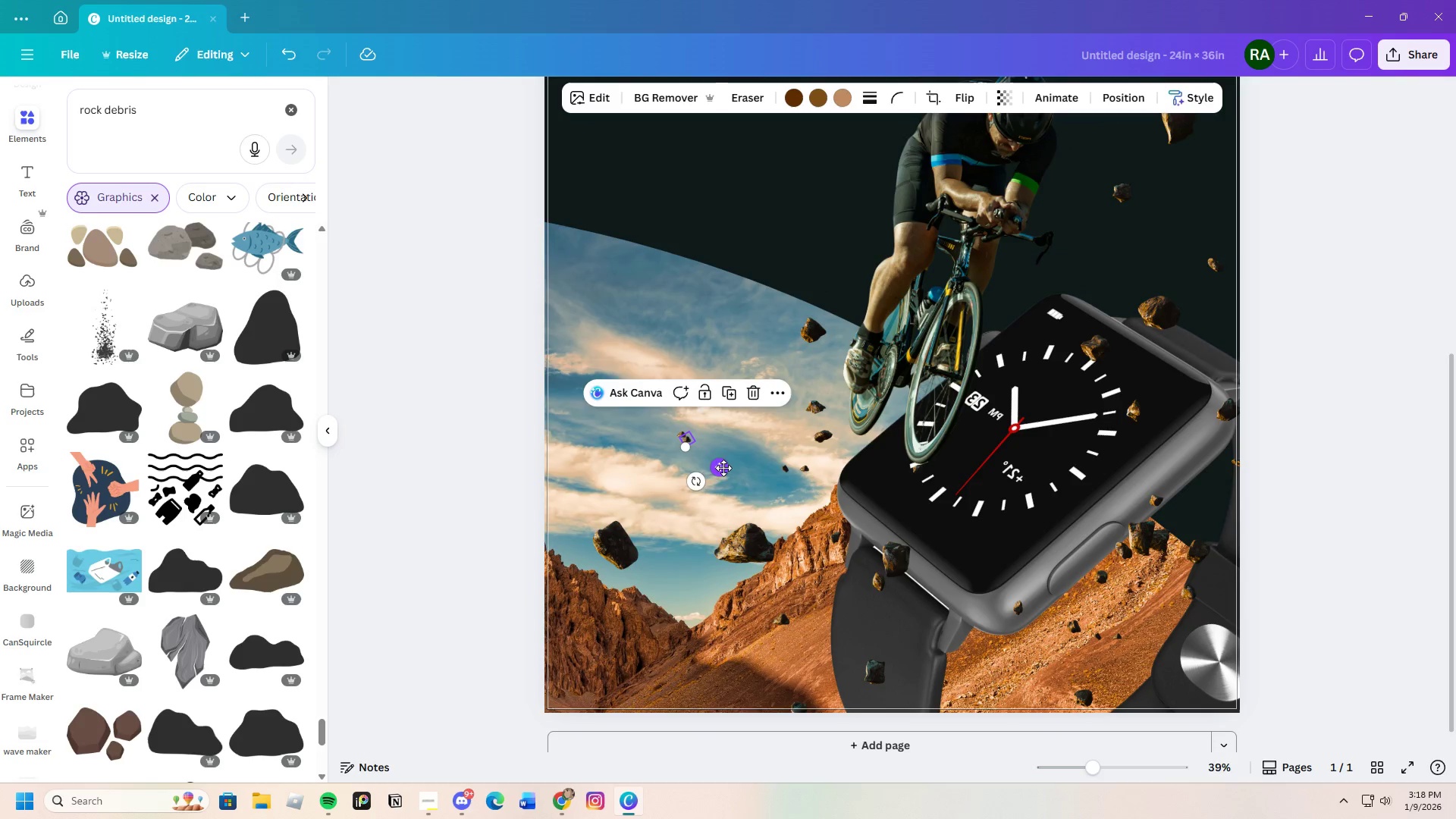 
left_click_drag(start_coordinate=[723, 468], to_coordinate=[836, 517])
 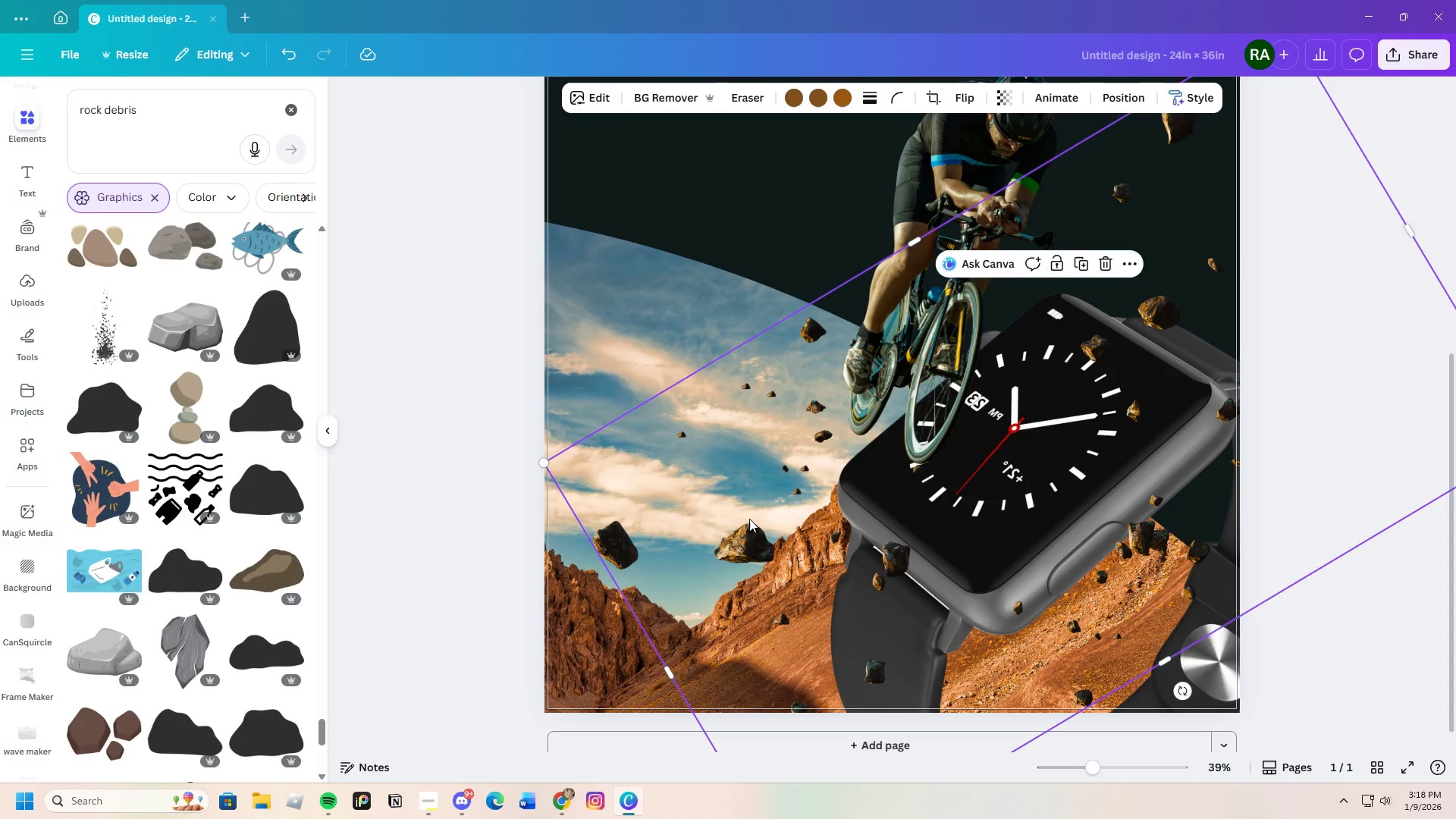 
left_click([749, 519])
 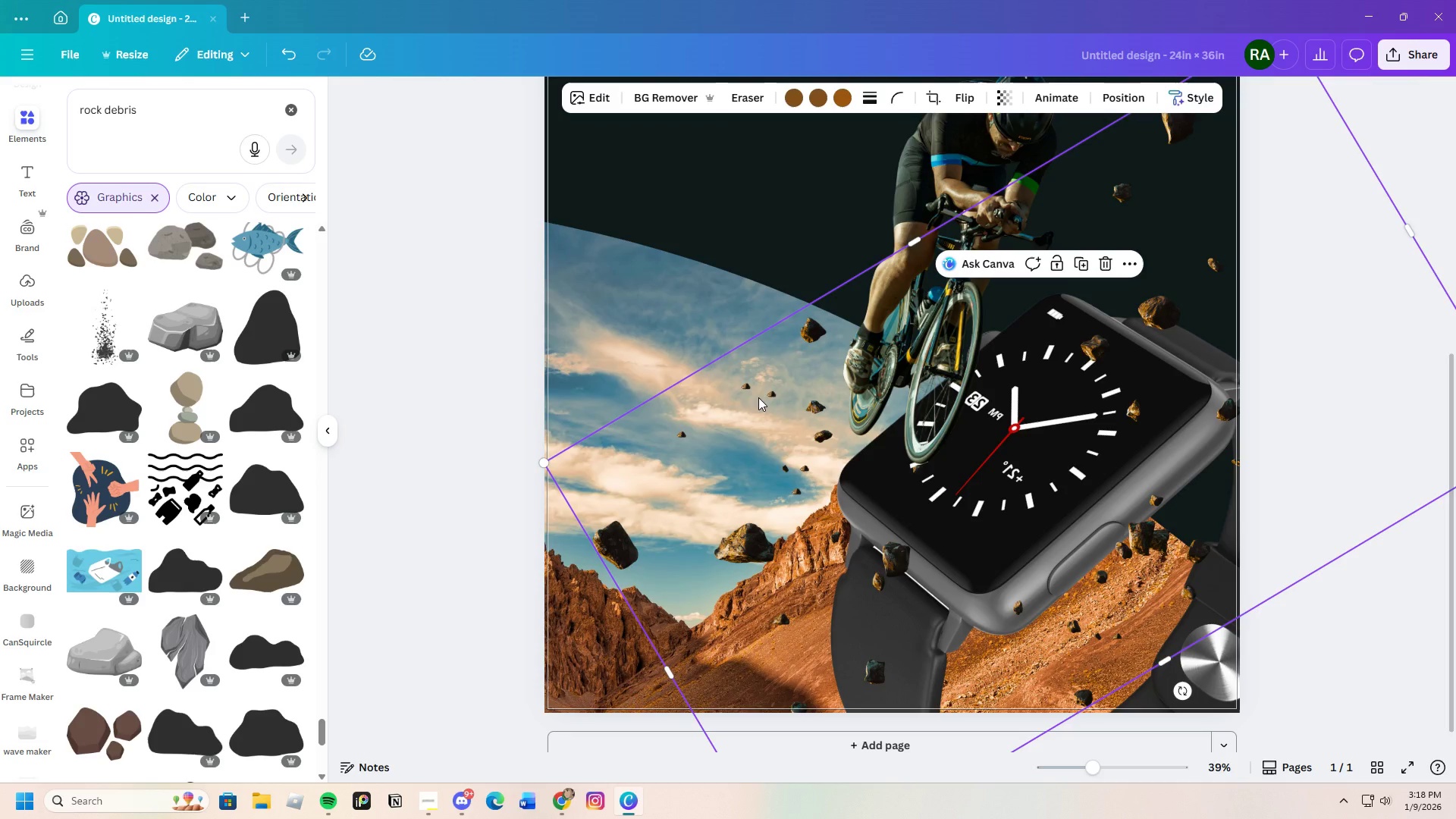 
left_click([773, 394])
 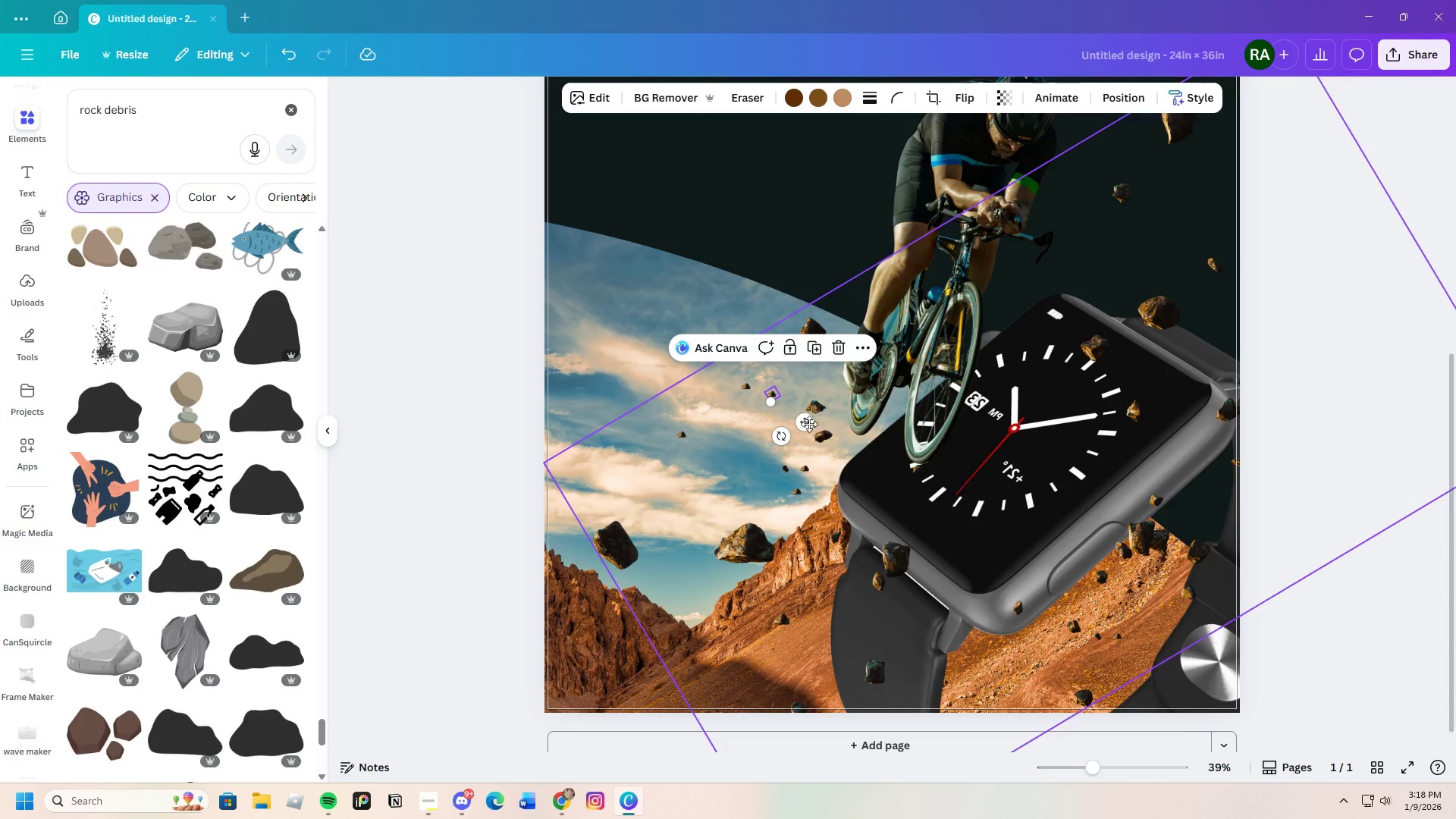 
left_click_drag(start_coordinate=[804, 422], to_coordinate=[846, 397])
 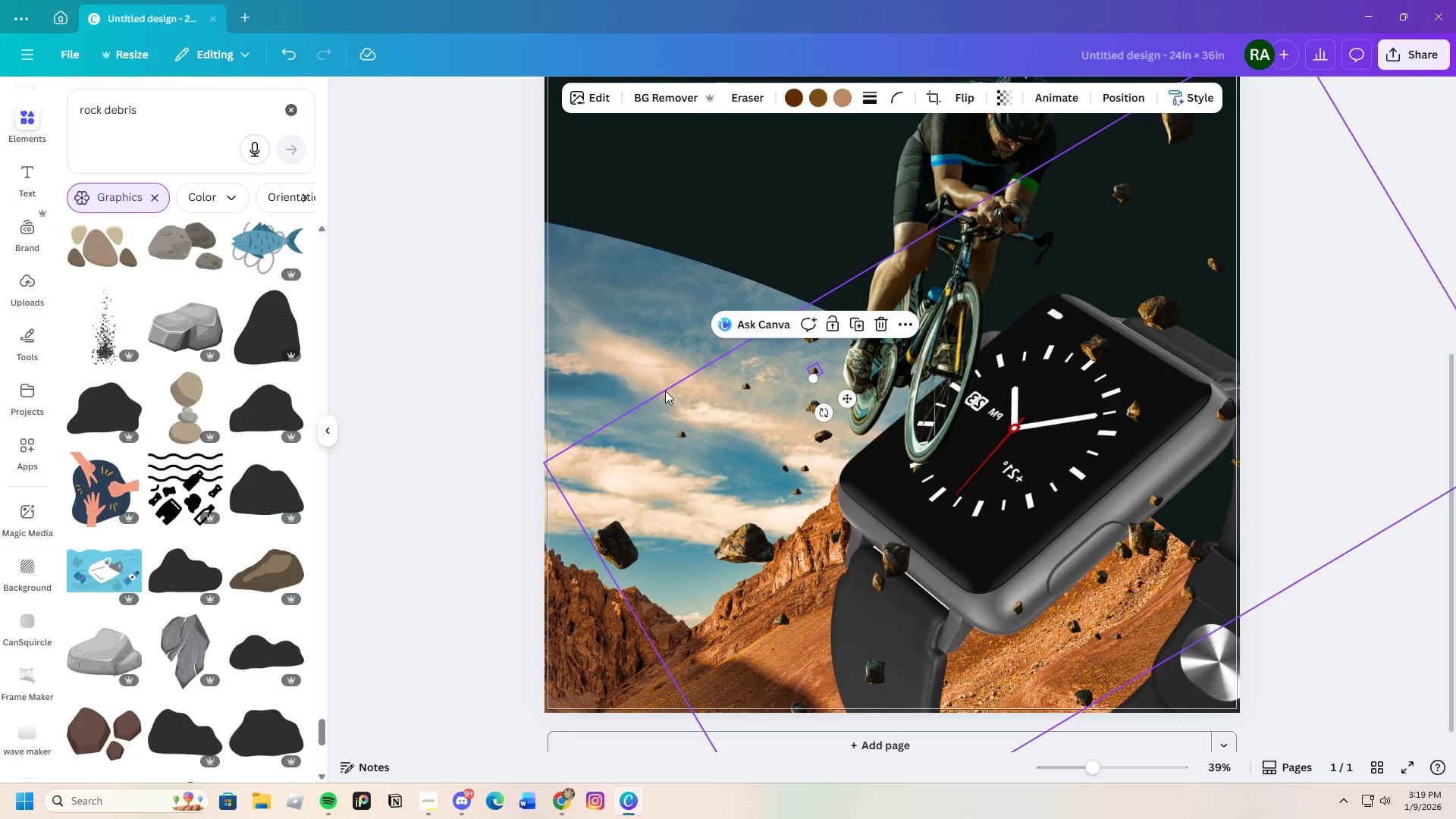 
left_click([665, 391])
 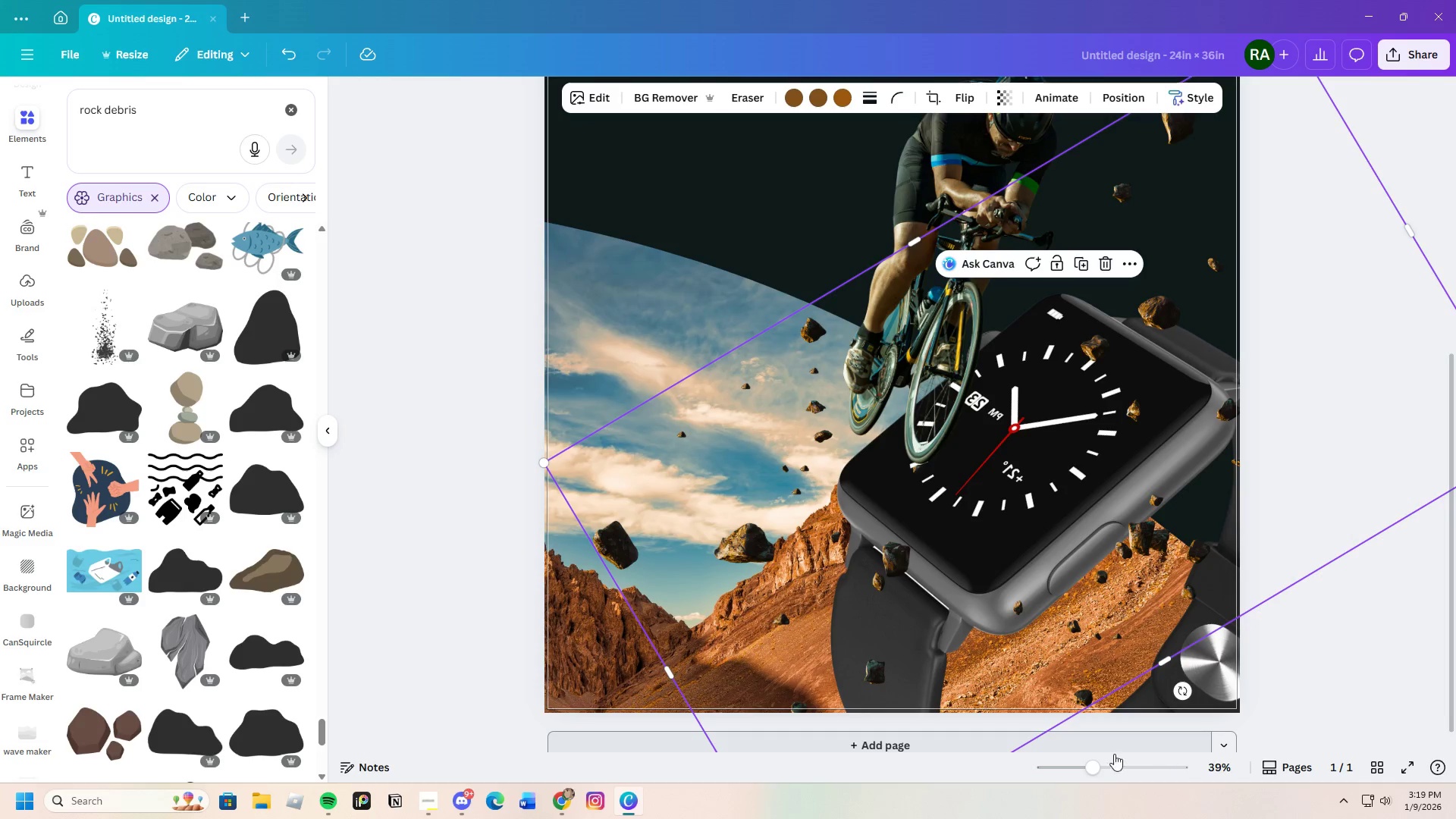 
left_click_drag(start_coordinate=[1094, 764], to_coordinate=[1066, 781])
 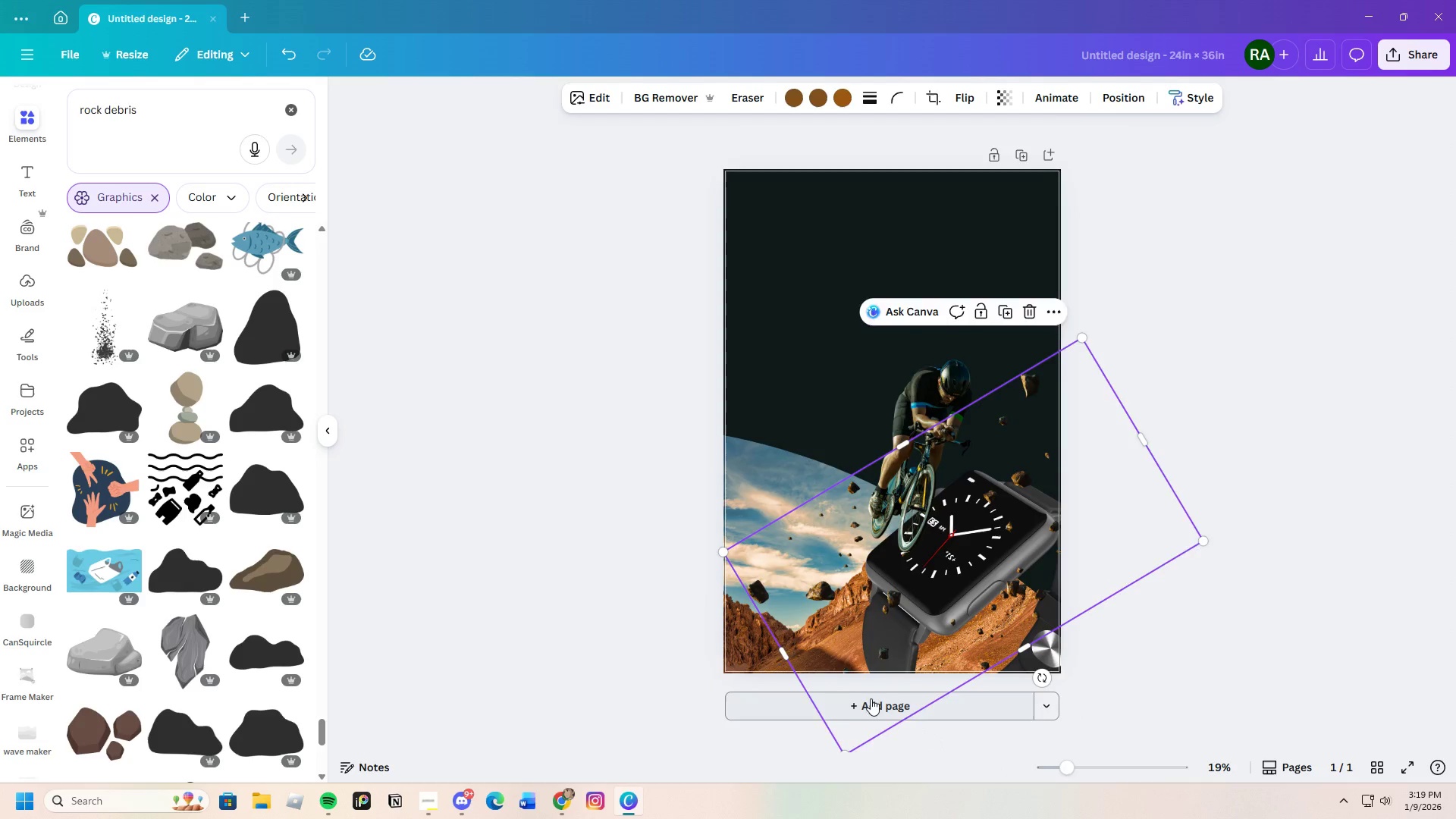 
scroll: coordinate [871, 698], scroll_direction: down, amount: 2.0
 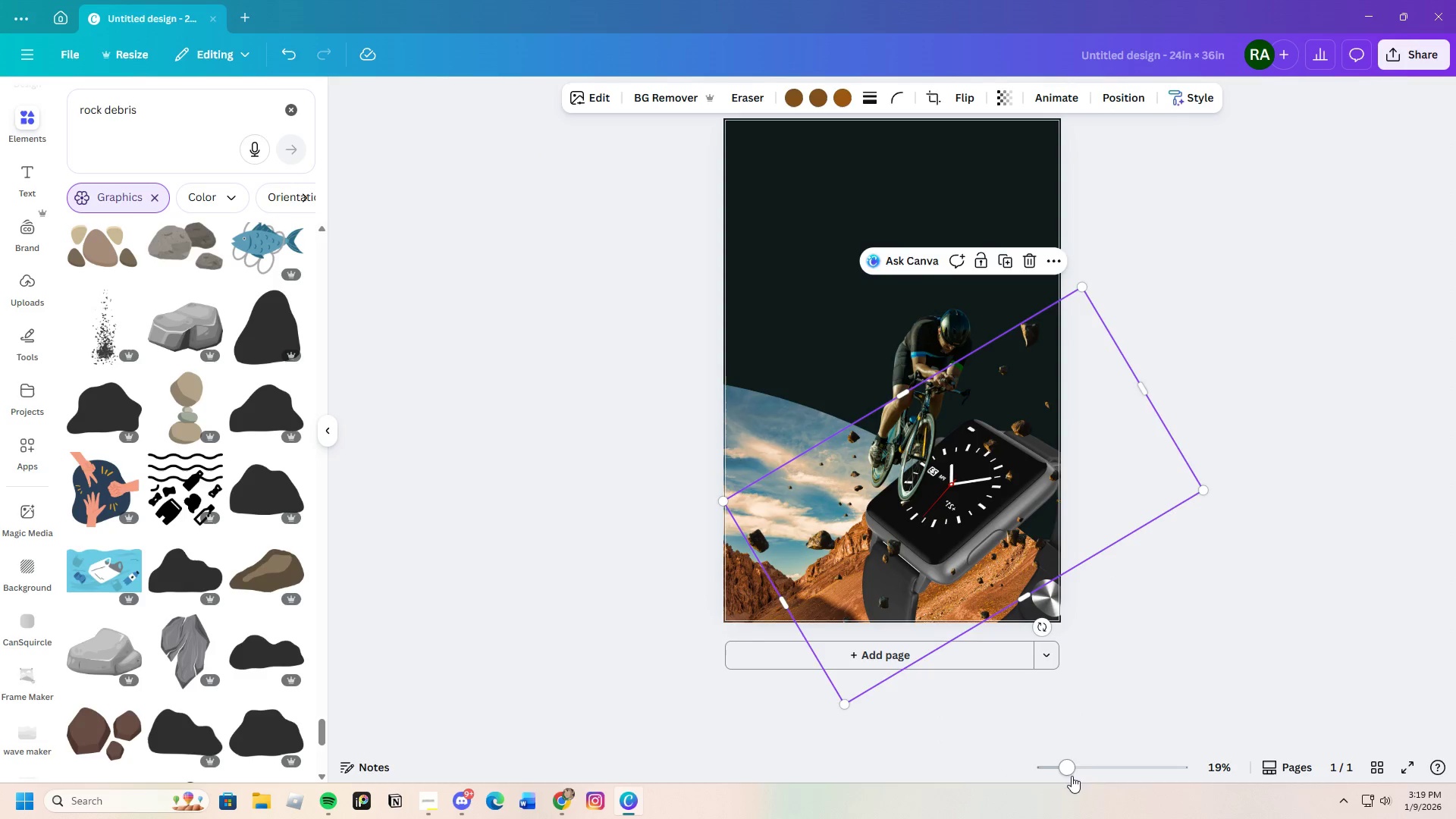 
left_click_drag(start_coordinate=[1069, 767], to_coordinate=[1094, 774])
 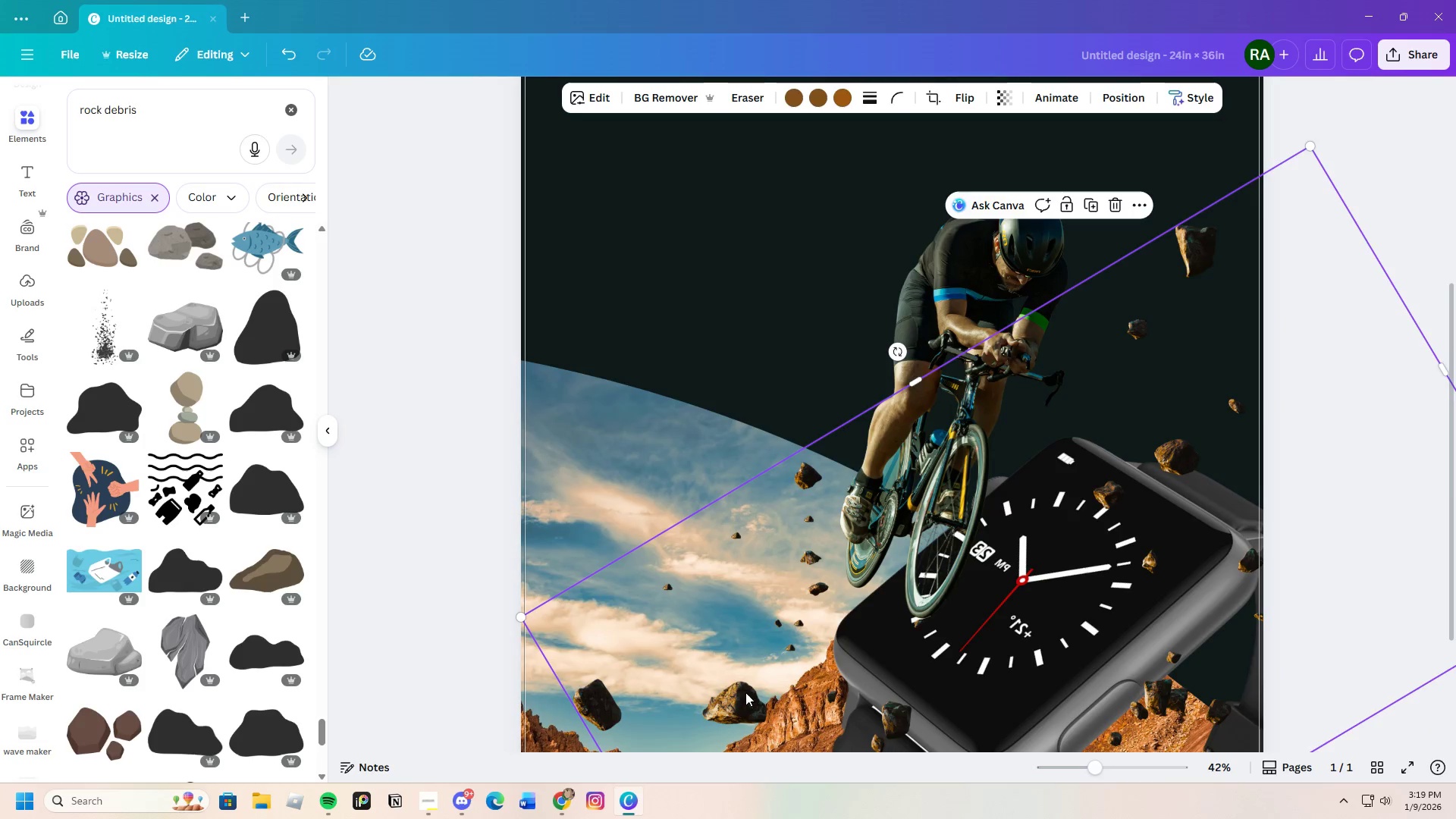 
scroll: coordinate [745, 689], scroll_direction: down, amount: 1.0
 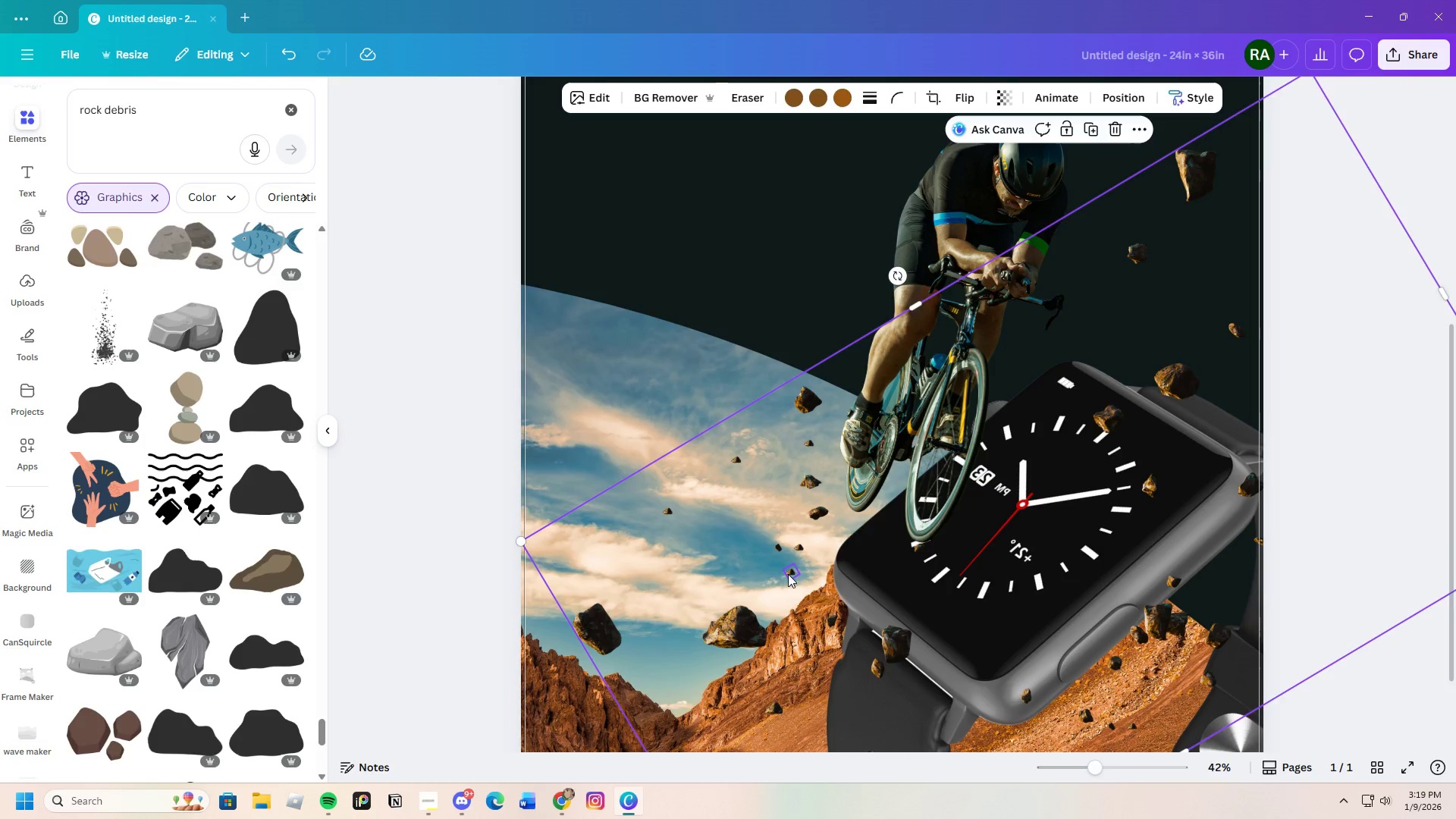 
left_click([789, 573])
 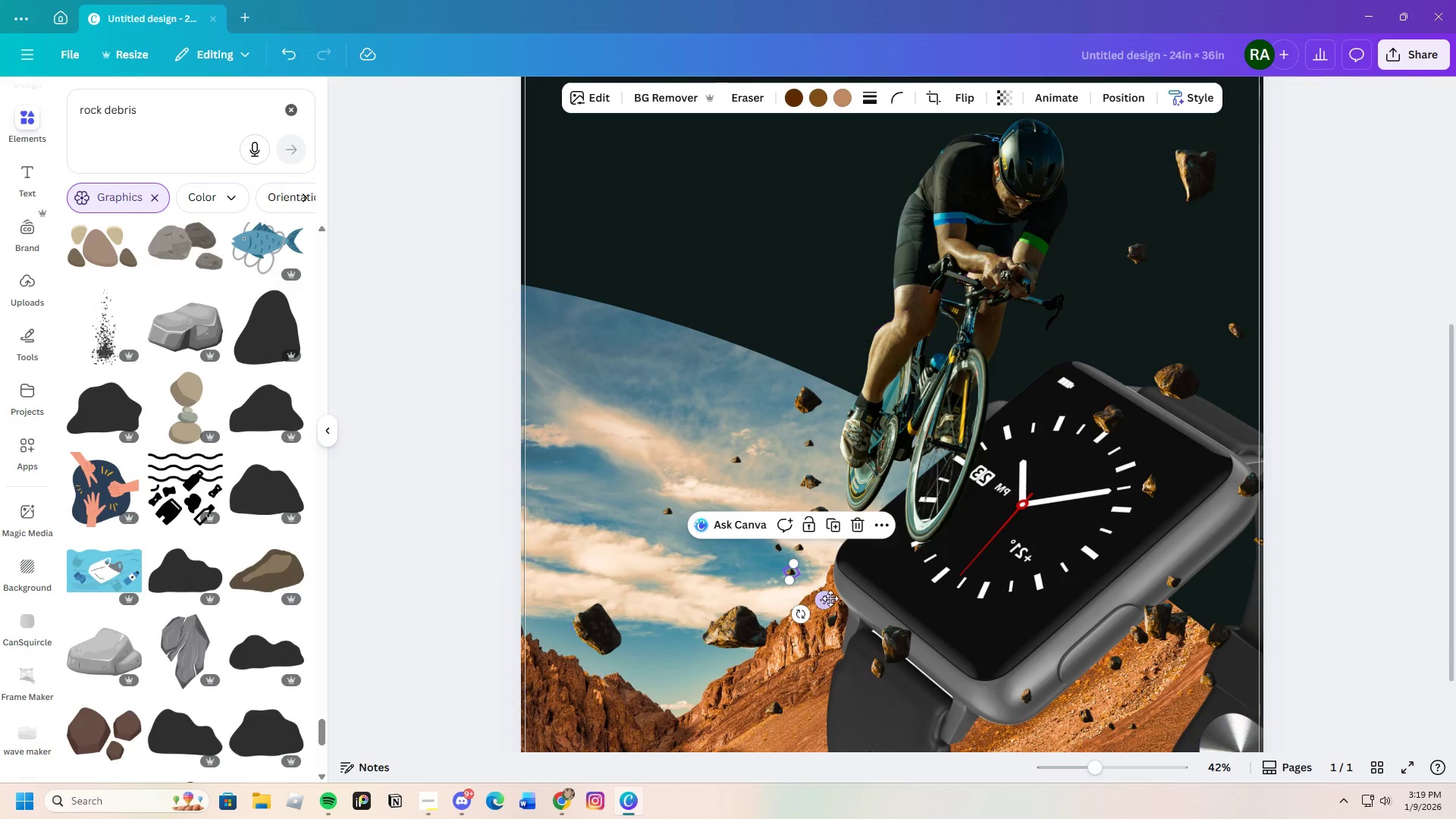 
left_click_drag(start_coordinate=[830, 598], to_coordinate=[1147, 361])
 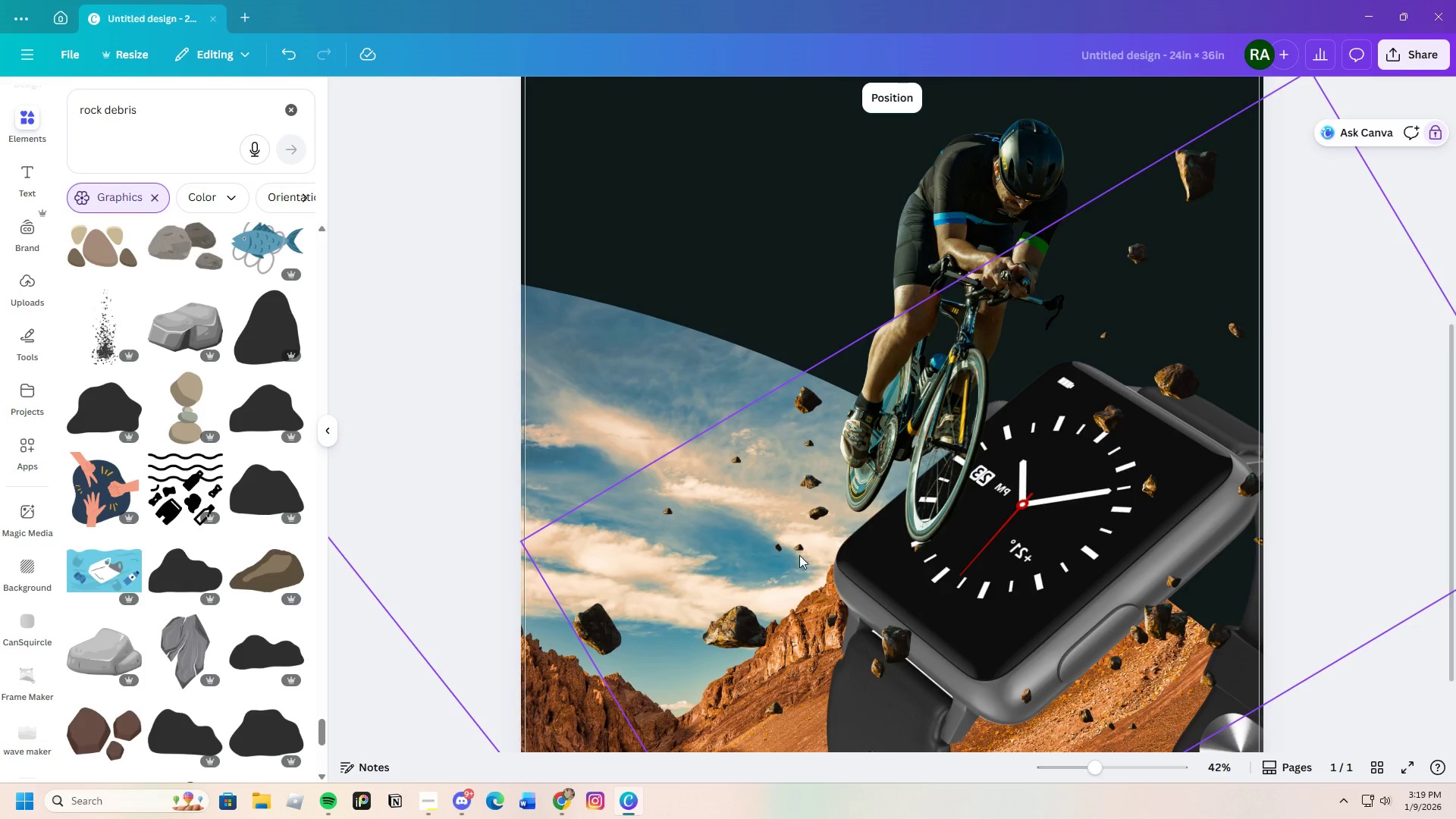 
left_click([796, 552])
 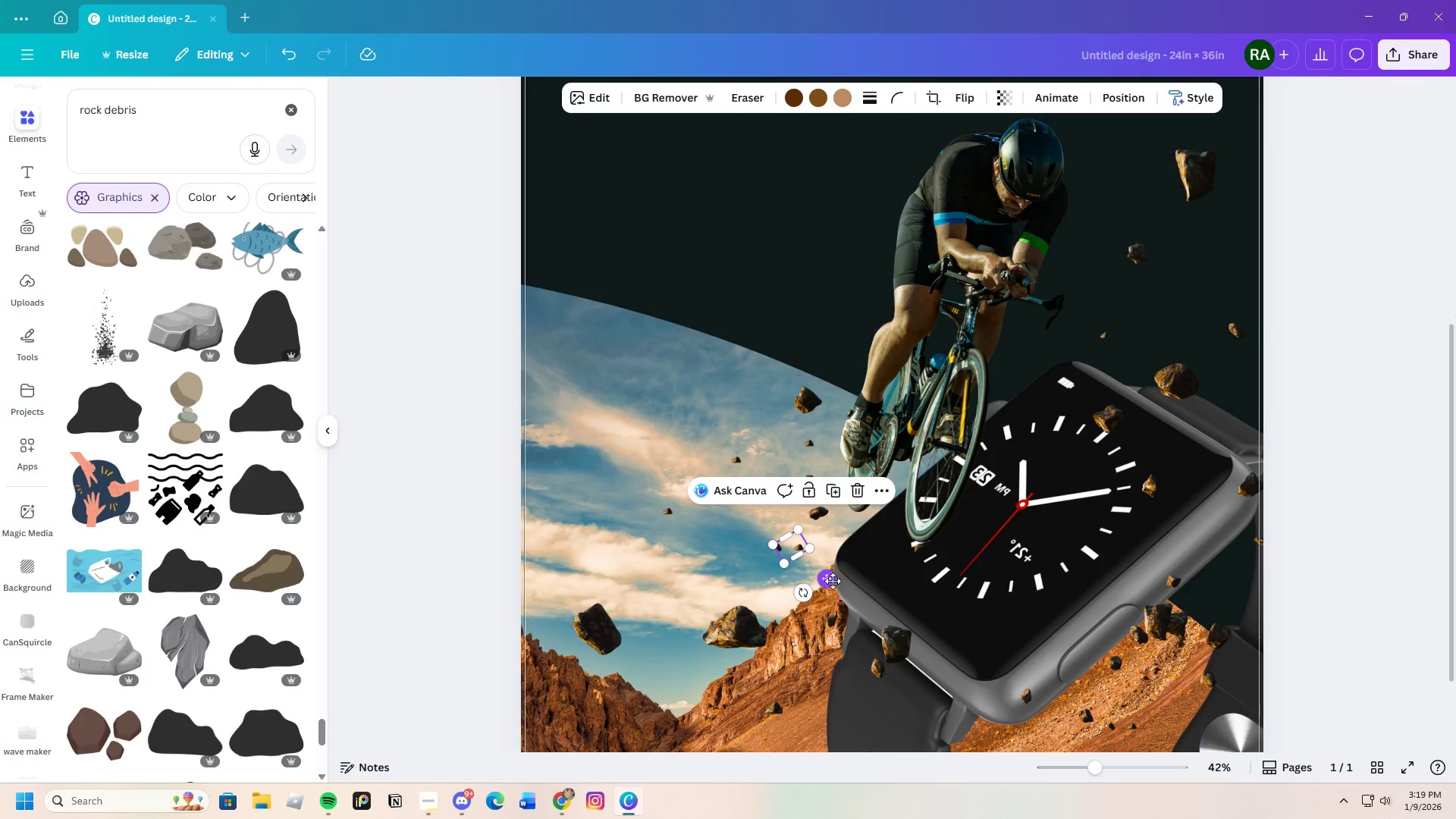 
left_click_drag(start_coordinate=[833, 581], to_coordinate=[827, 775])
 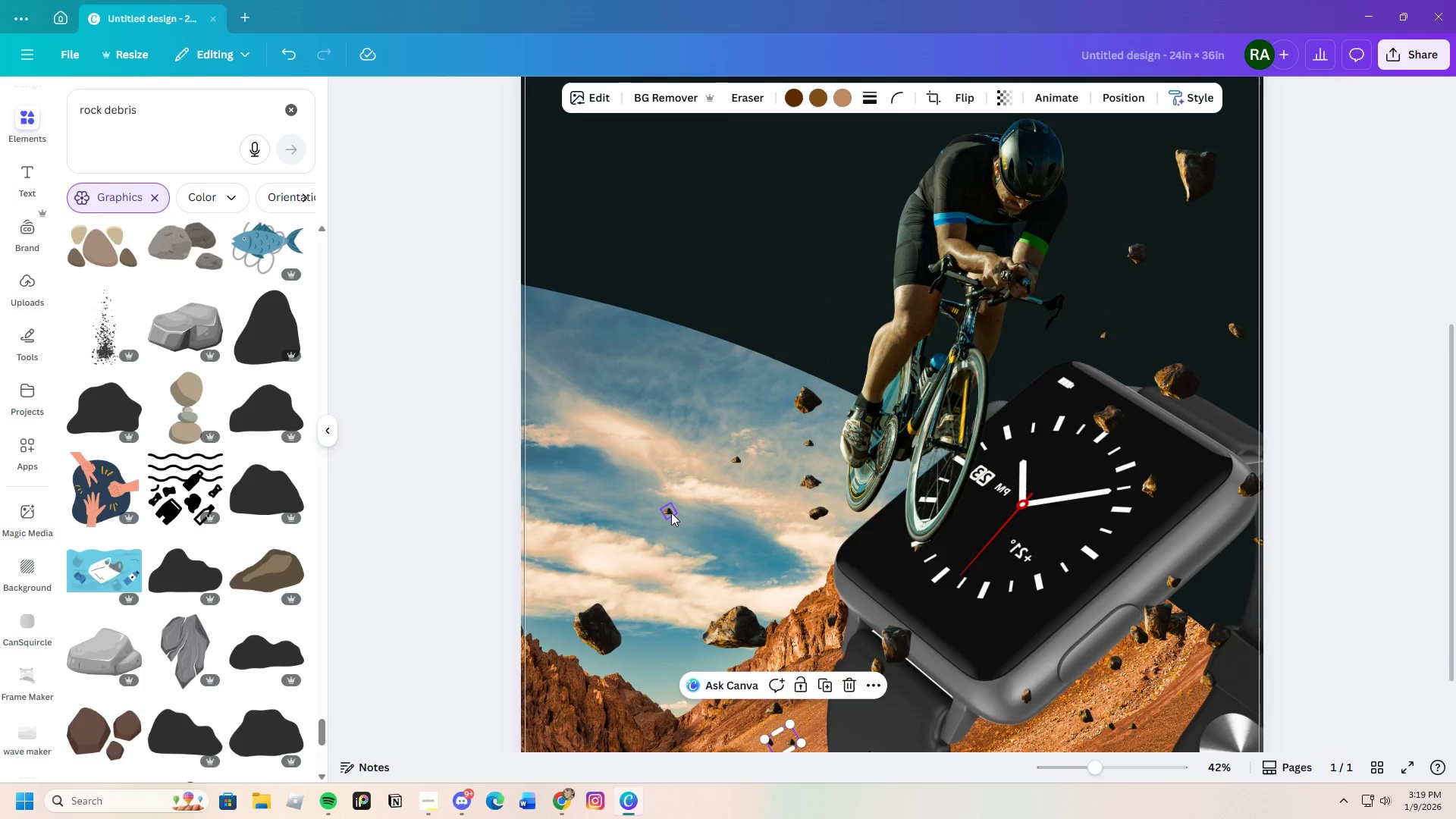 
left_click([671, 513])
 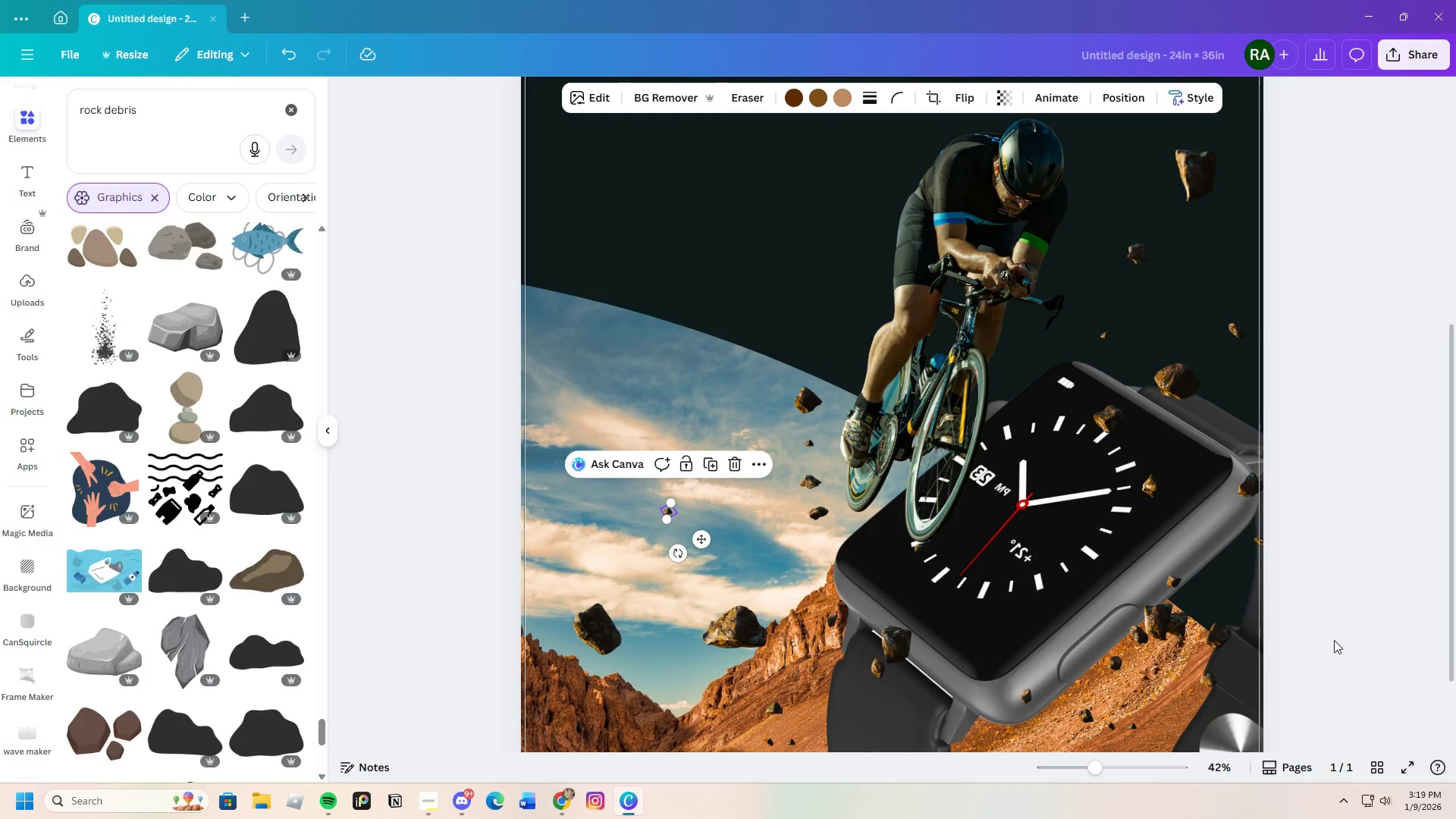 
left_click([1372, 661])
 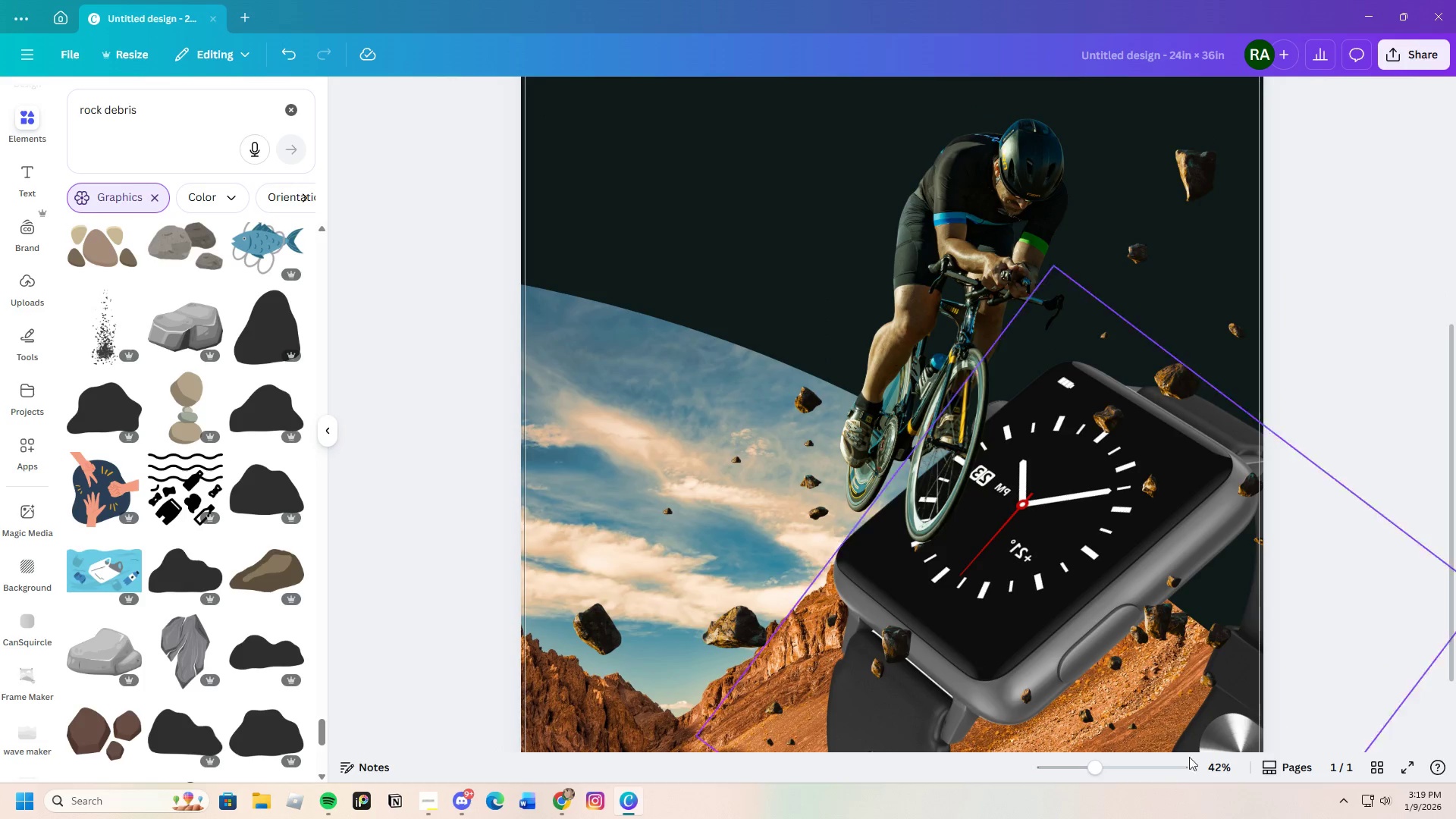 
scroll: coordinate [1135, 729], scroll_direction: down, amount: 3.0
 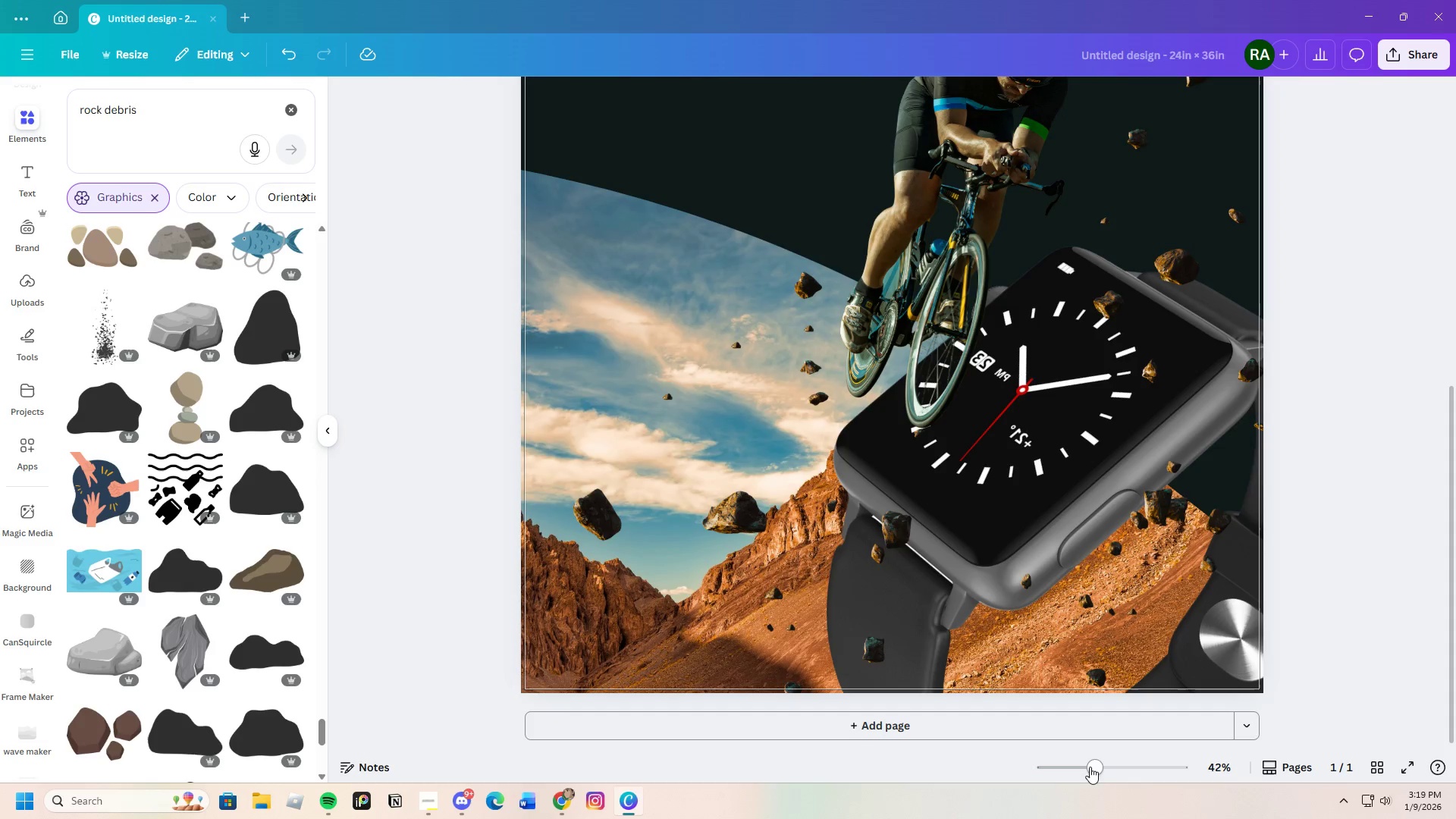 
left_click_drag(start_coordinate=[1090, 767], to_coordinate=[1078, 772])
 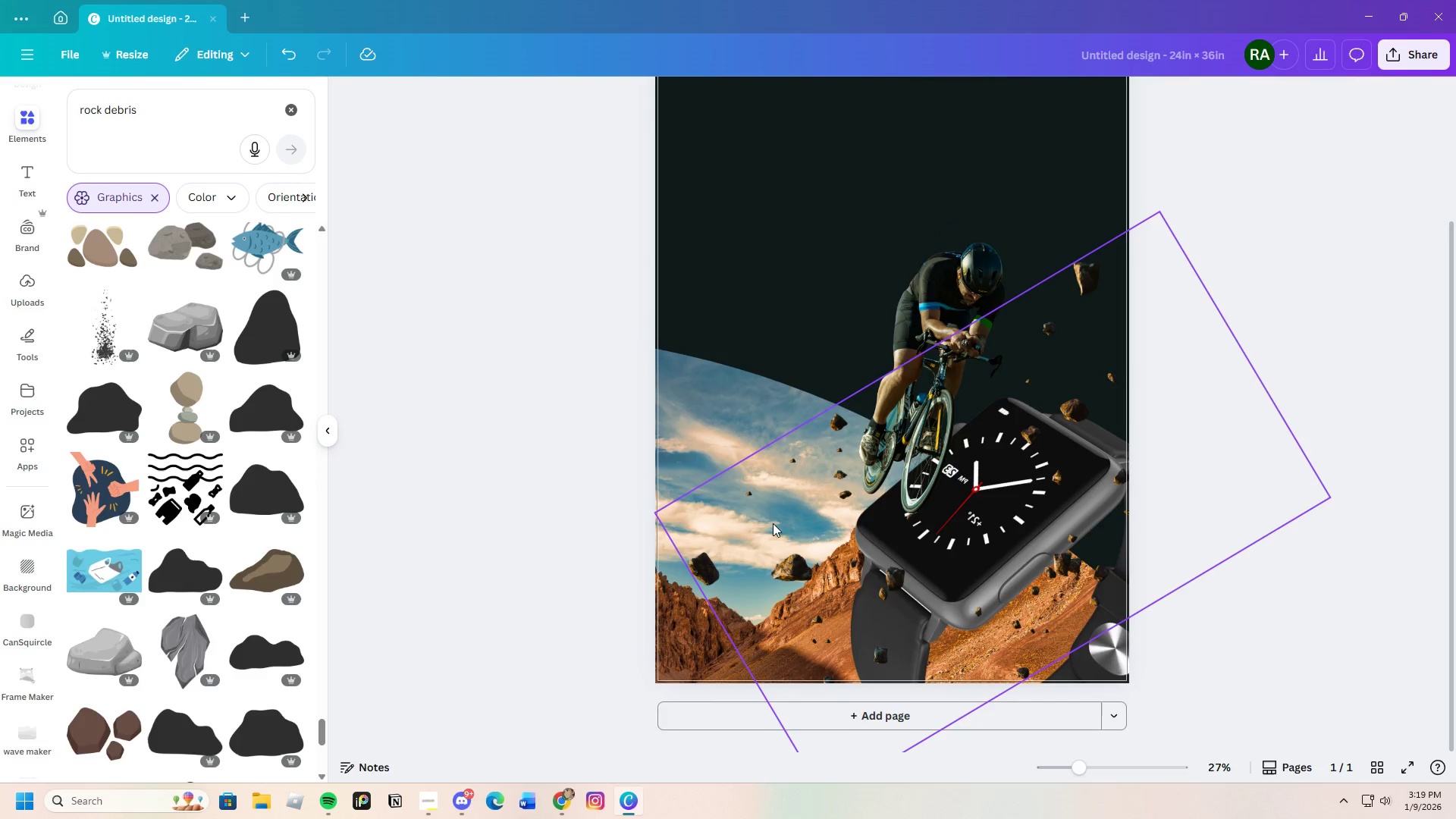 
left_click([750, 493])
 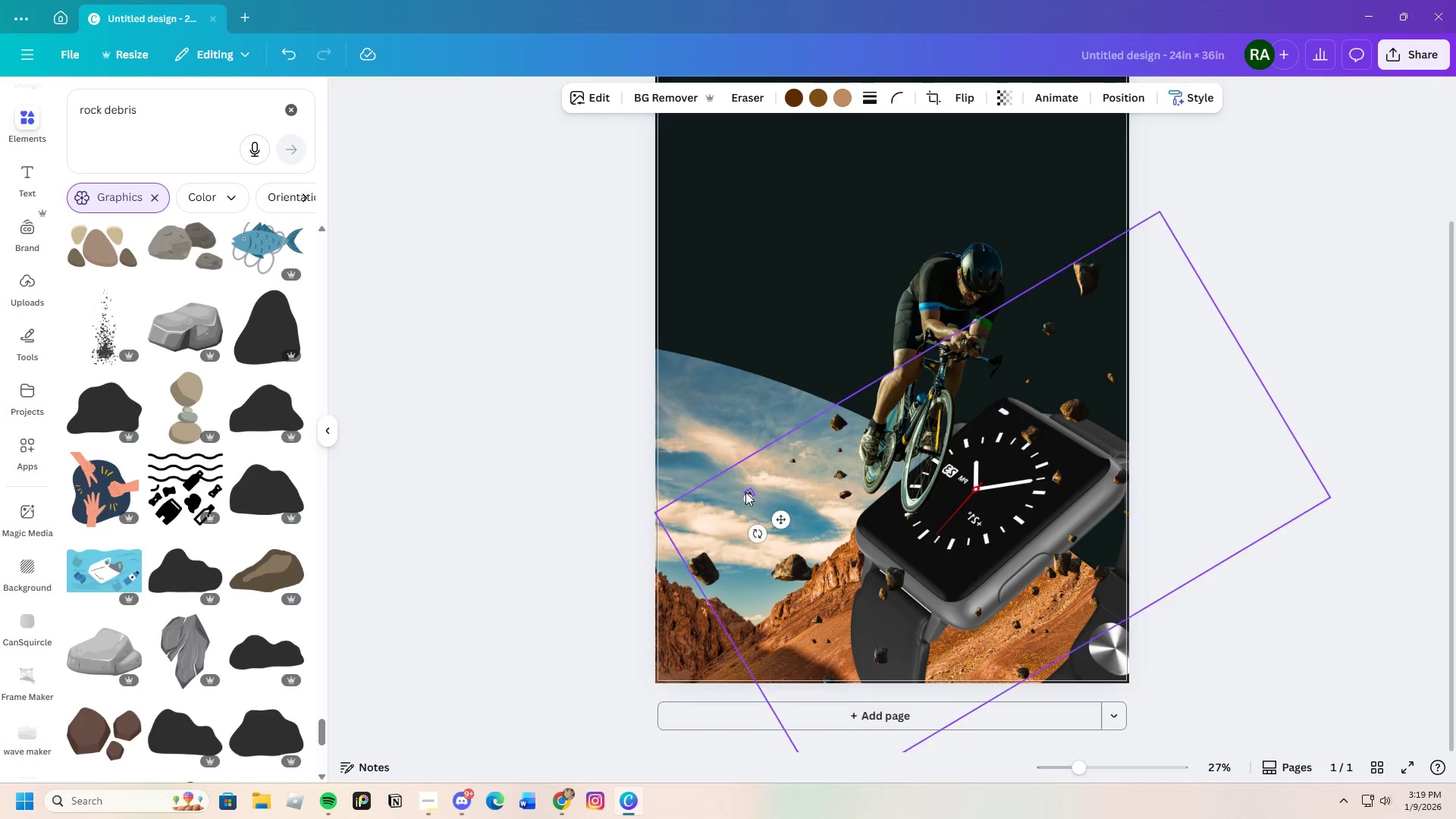 
key(Shift+ShiftLeft)
 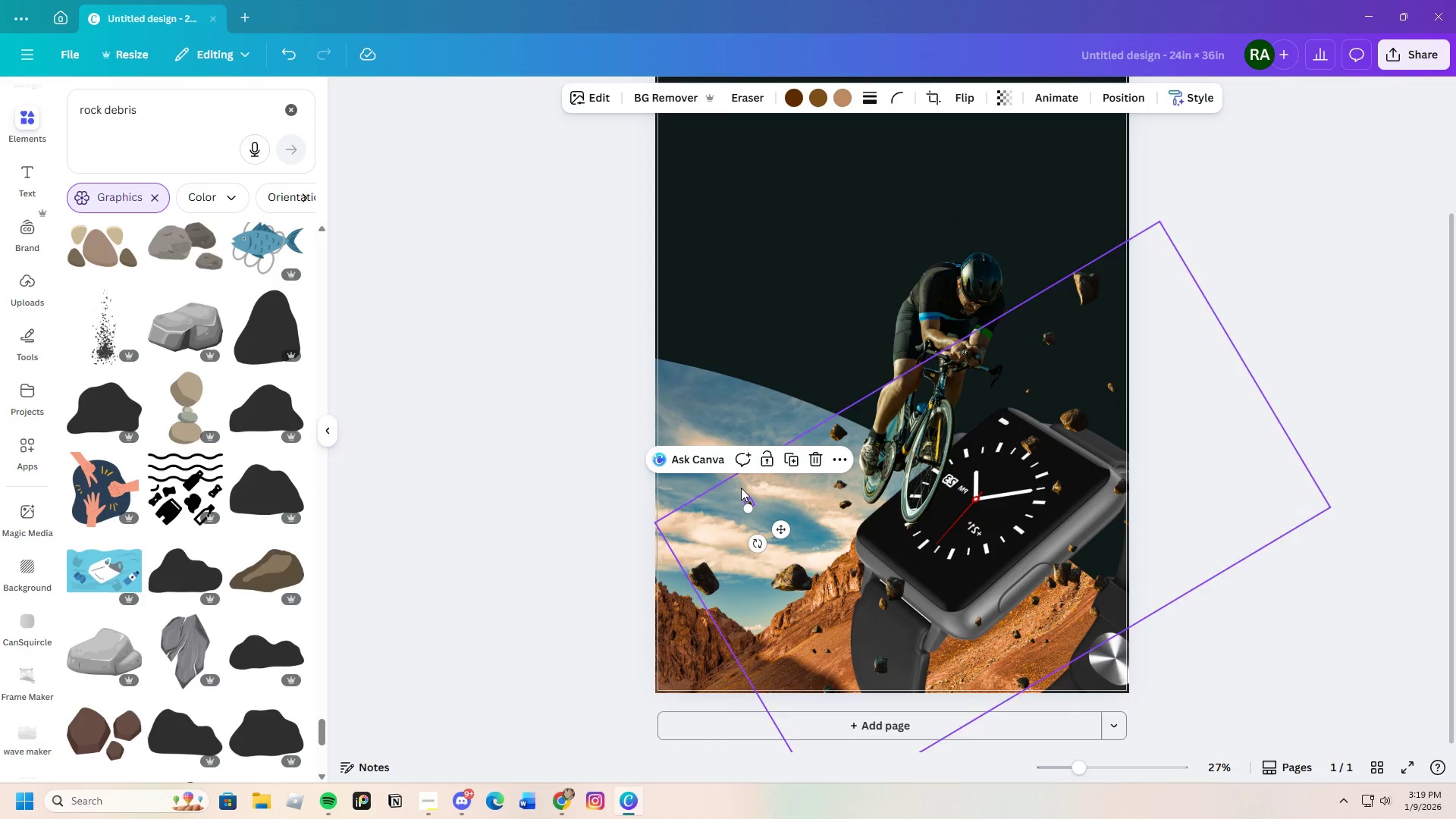 
key(Control+Shift+ControlLeft)
 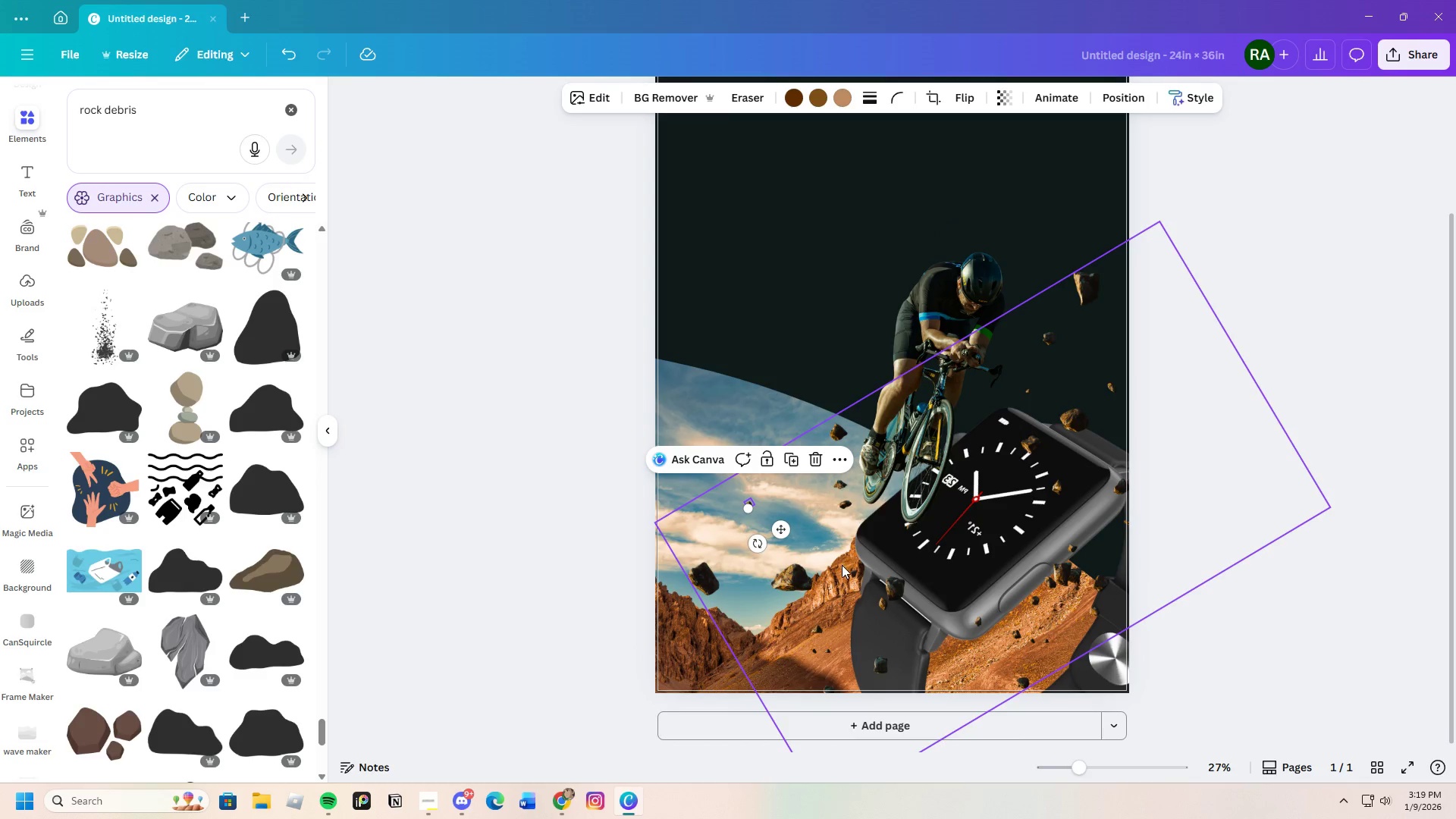 
key(Control+C)
 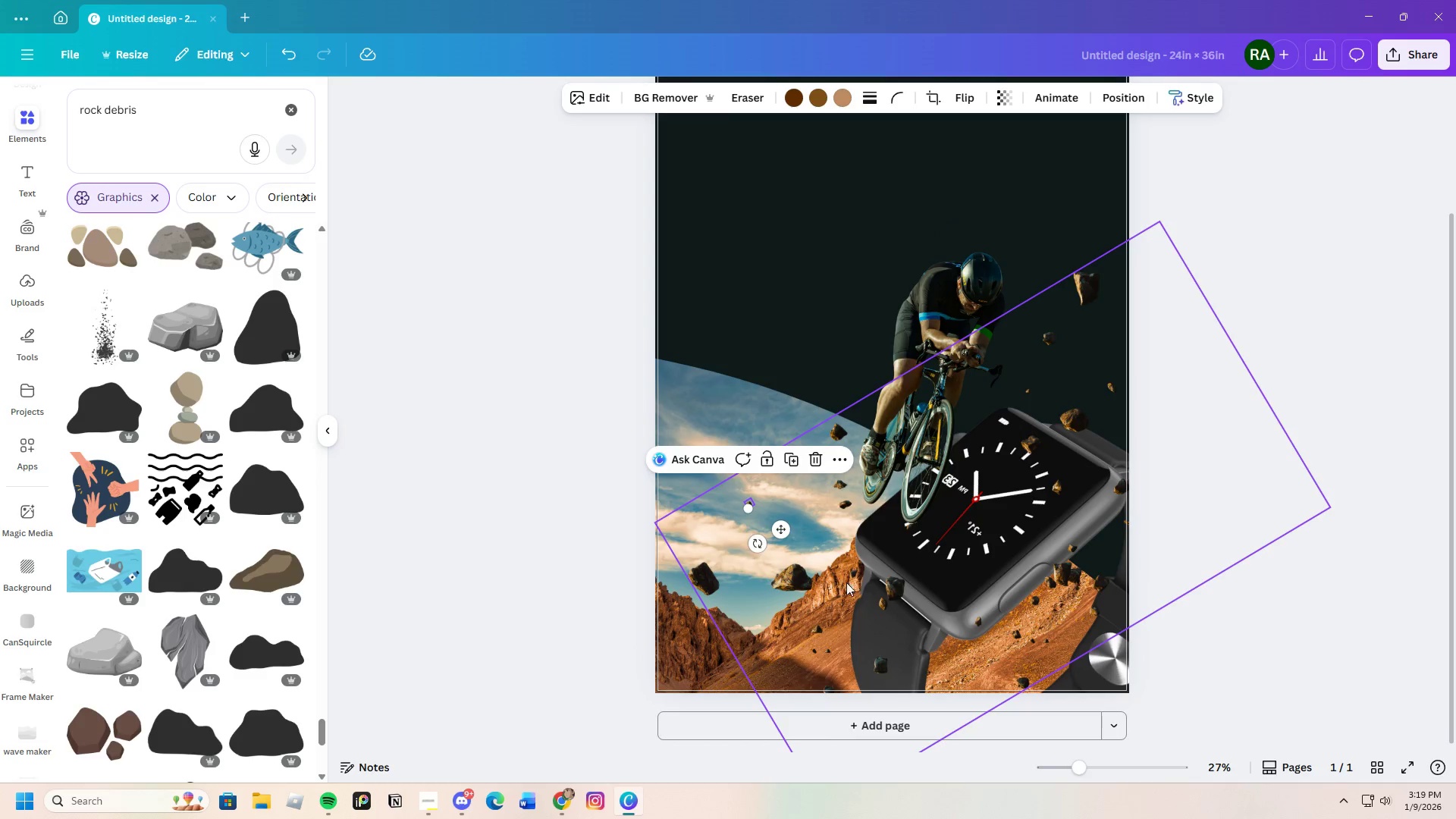 
key(Control+V)
 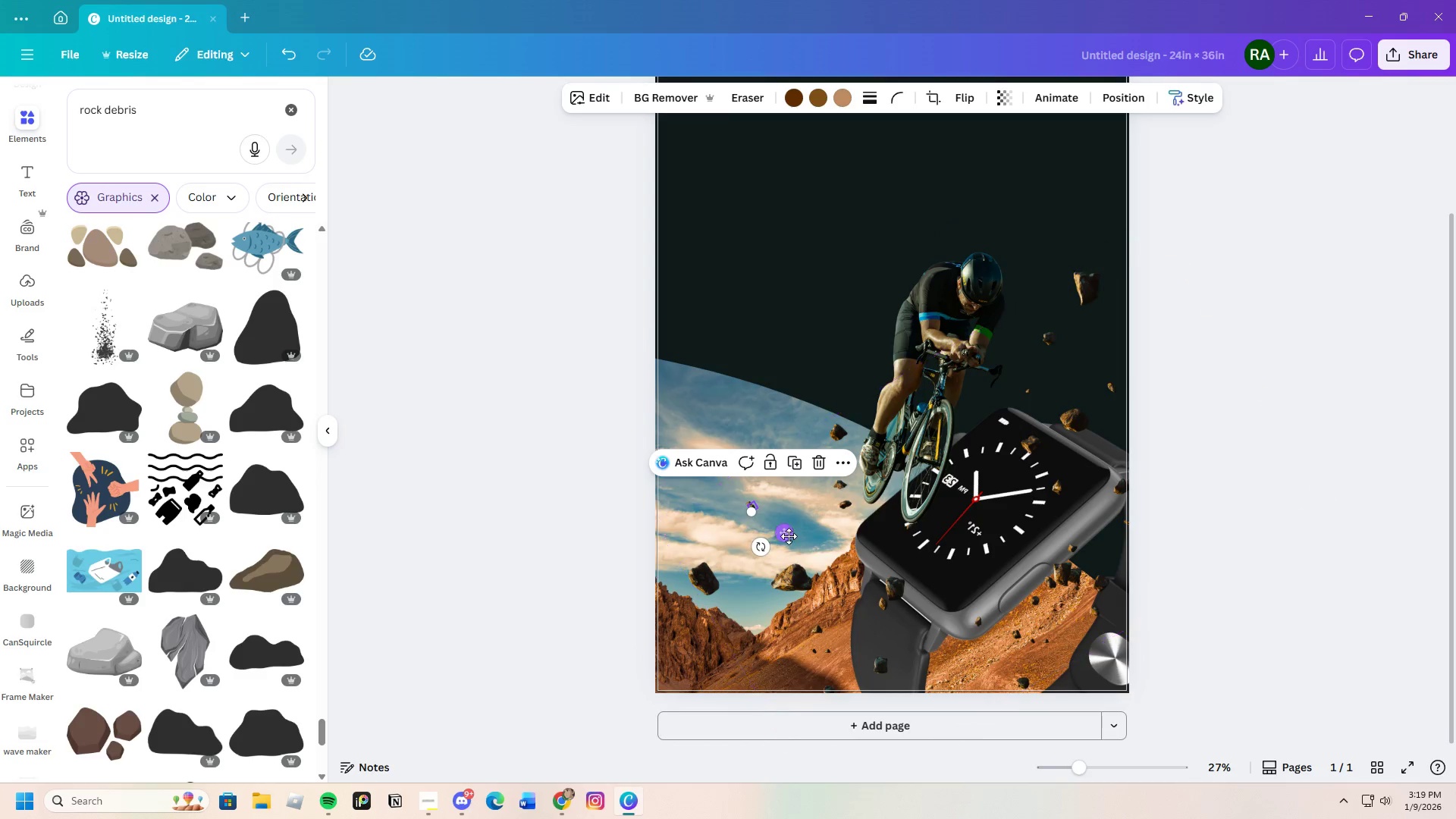 
left_click_drag(start_coordinate=[786, 535], to_coordinate=[1072, 351])
 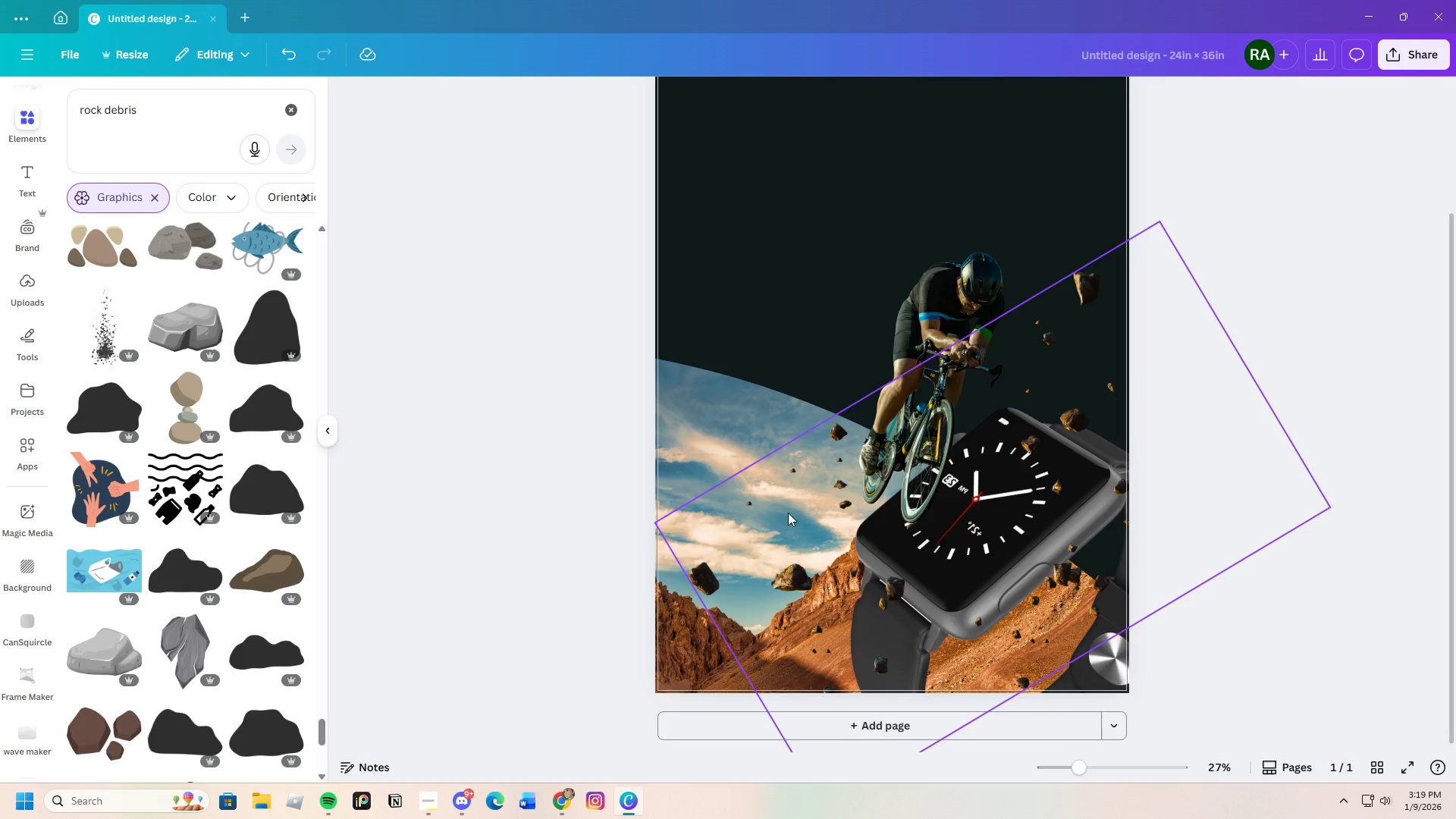 
left_click([794, 471])
 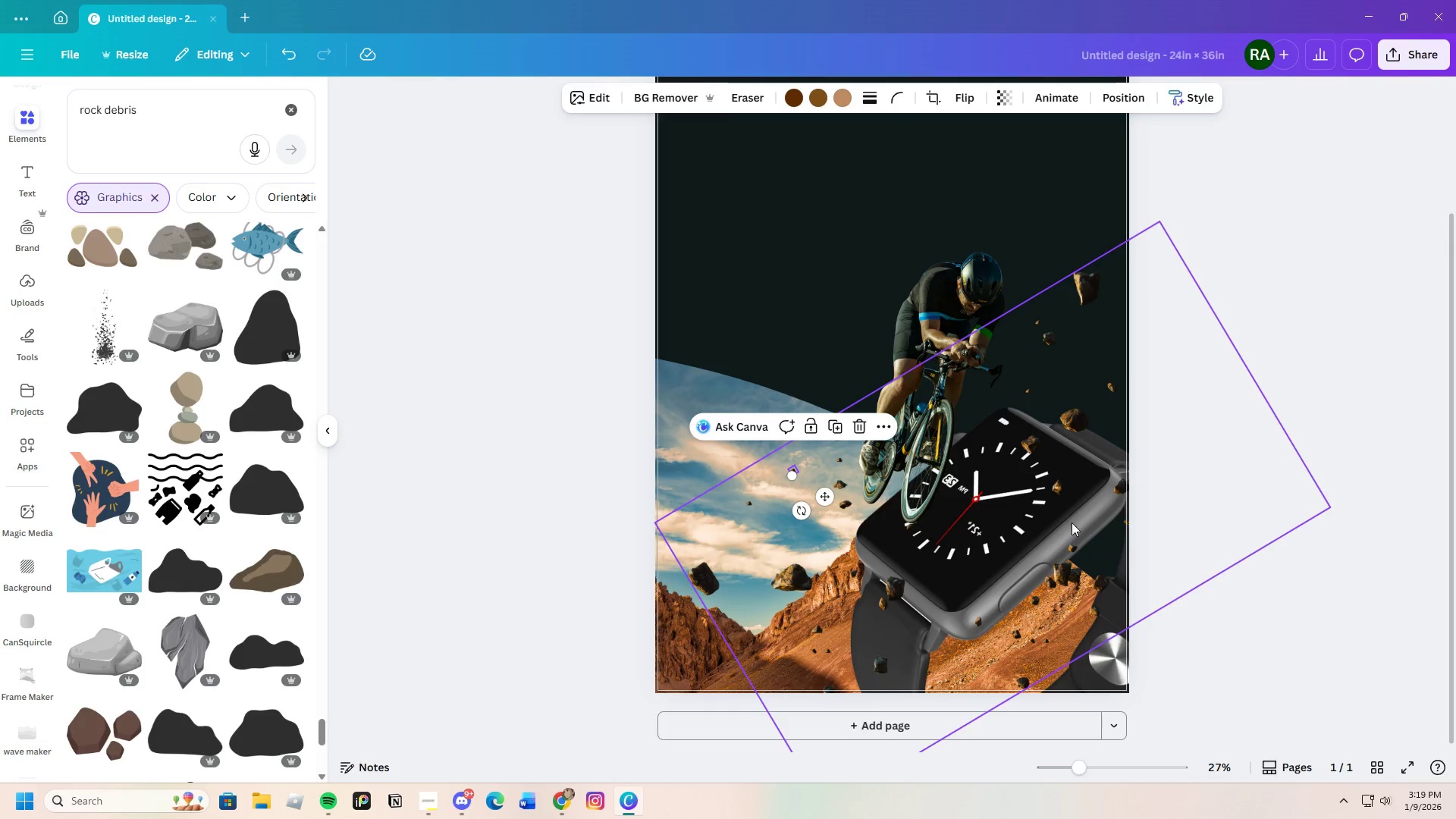 
key(Control+C)
 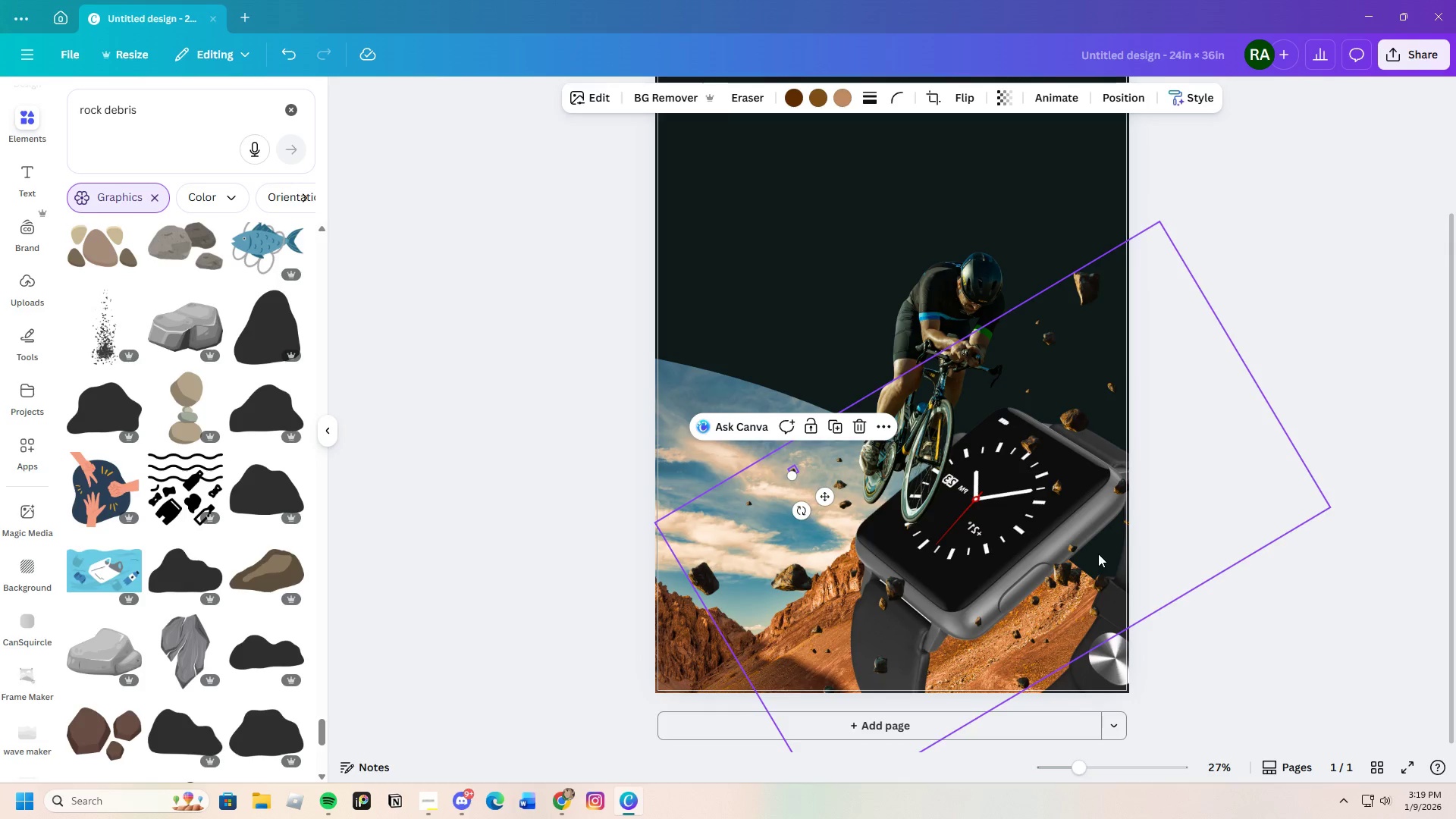 
key(Control+V)
 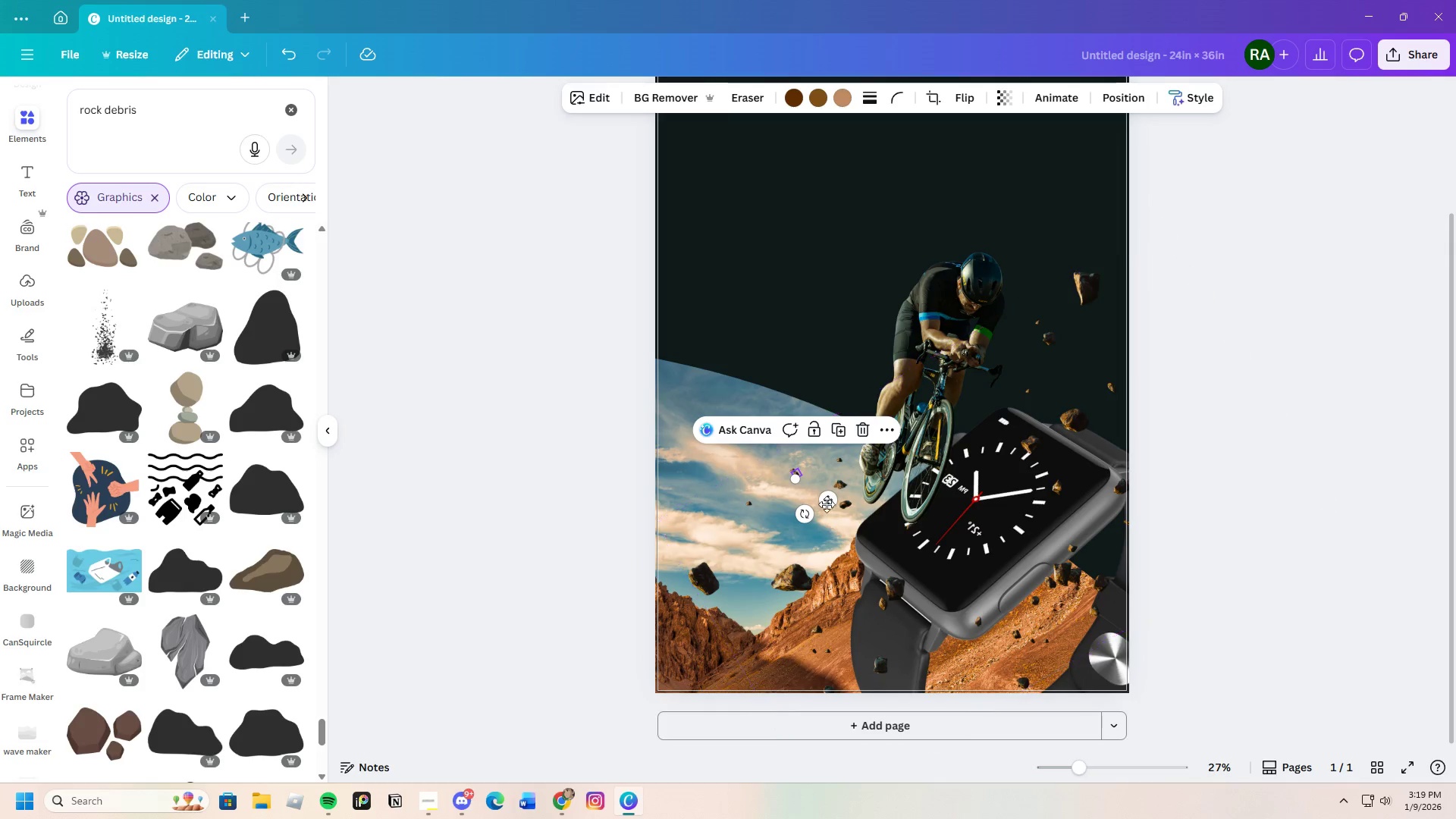 
left_click_drag(start_coordinate=[827, 500], to_coordinate=[1116, 386])
 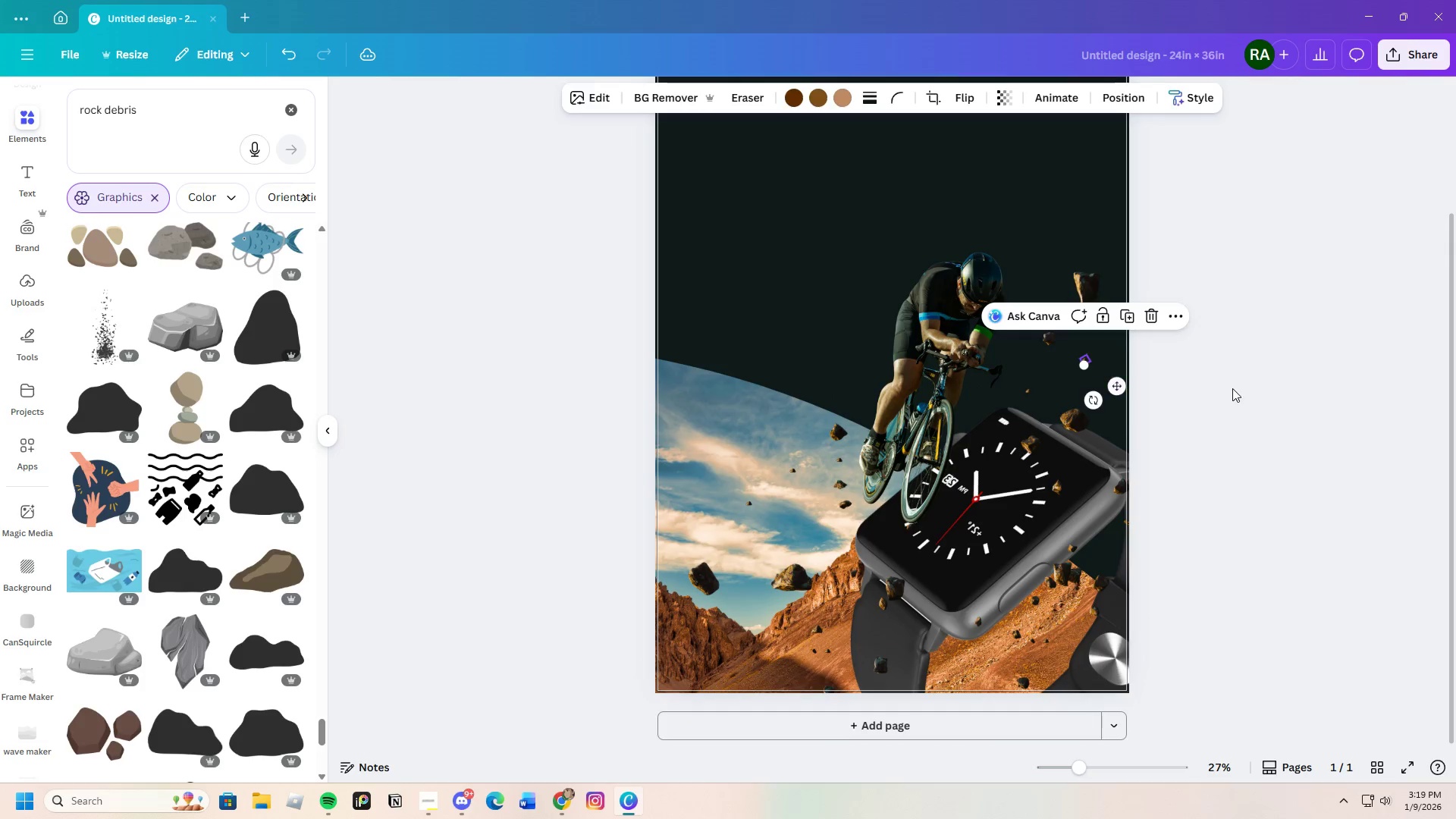 
left_click([1232, 388])
 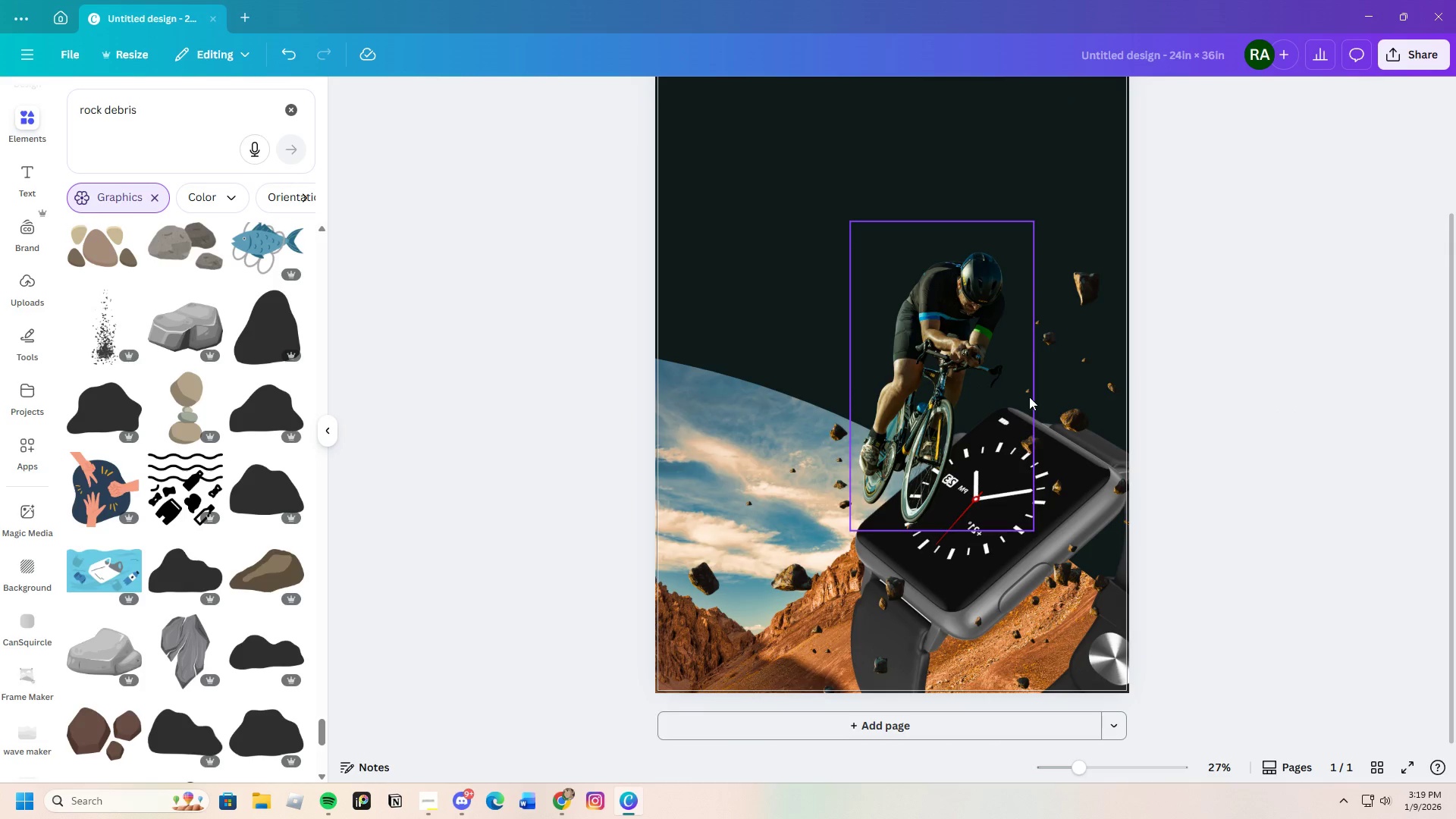 
left_click([1029, 394])
 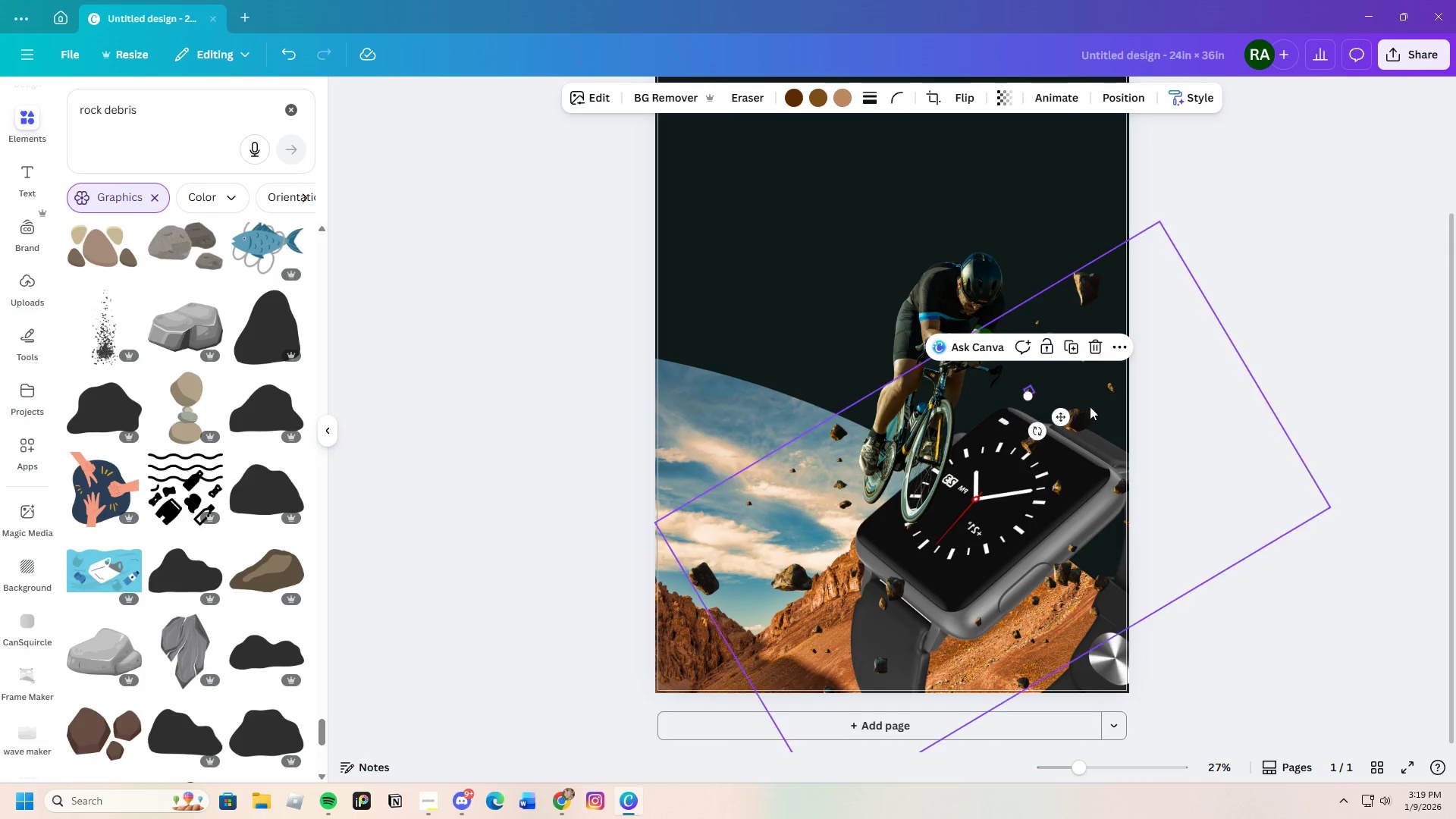 
key(Control+C)
 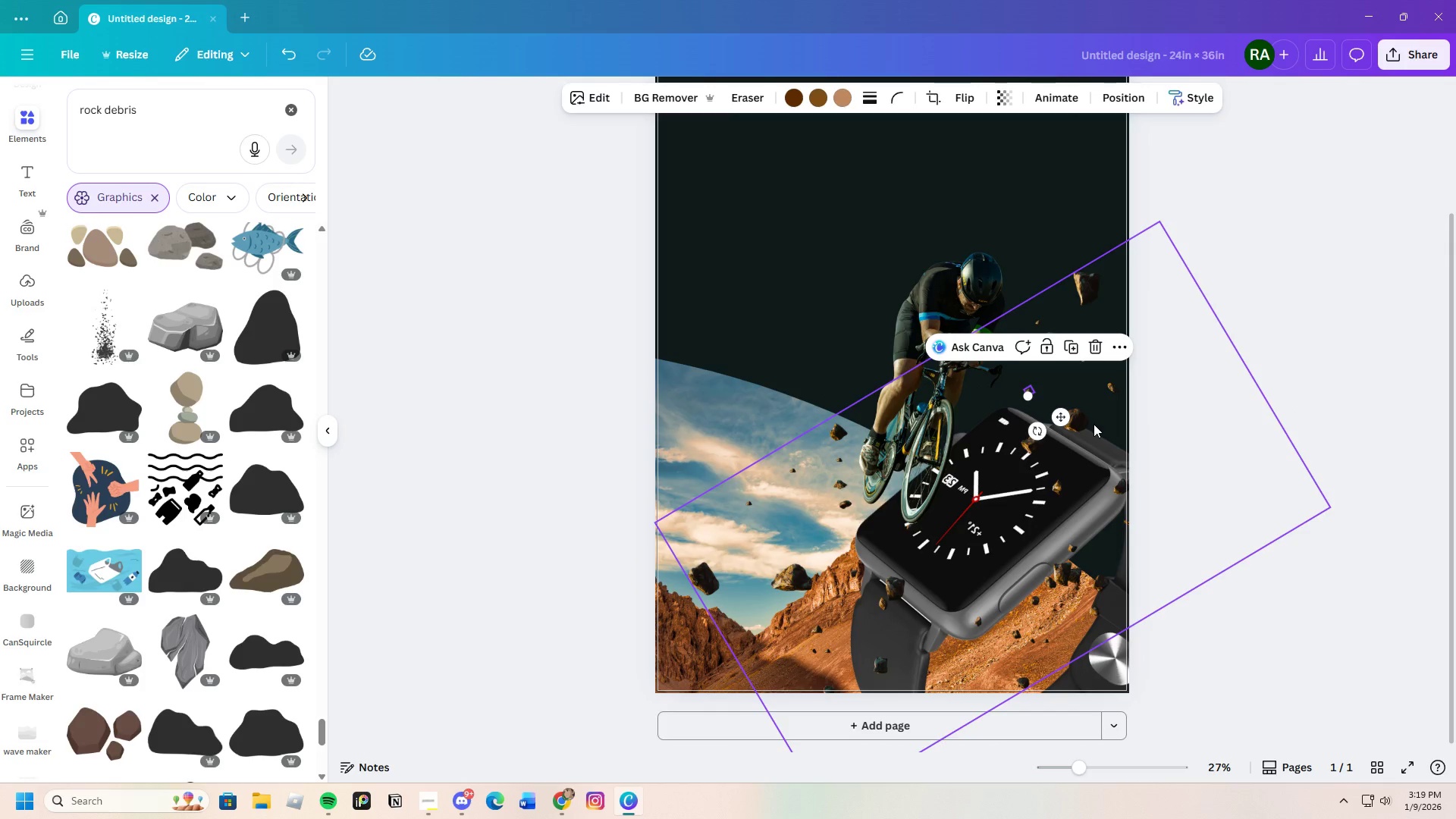 
key(Control+V)
 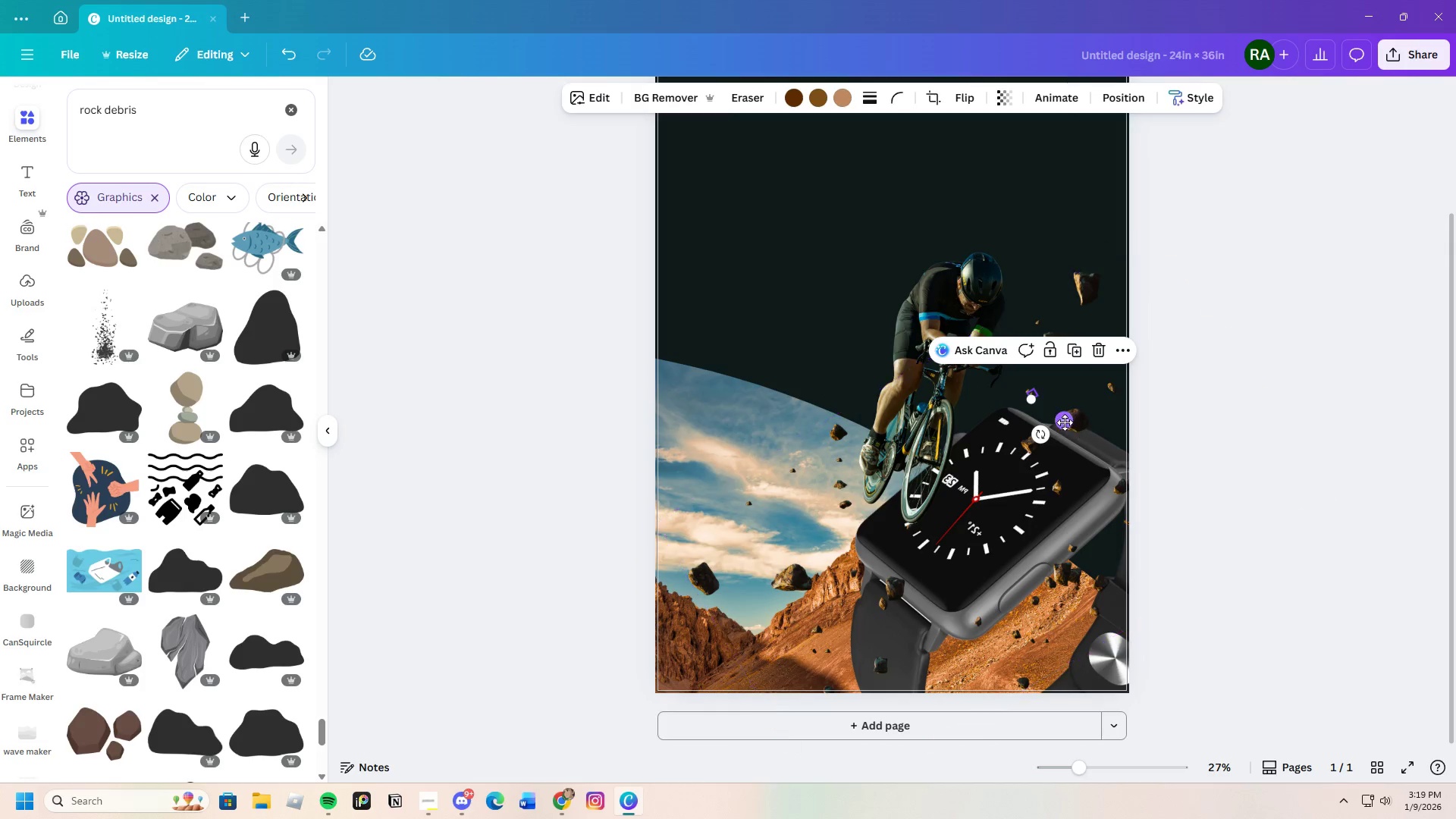 
left_click_drag(start_coordinate=[1065, 422], to_coordinate=[1034, 428])
 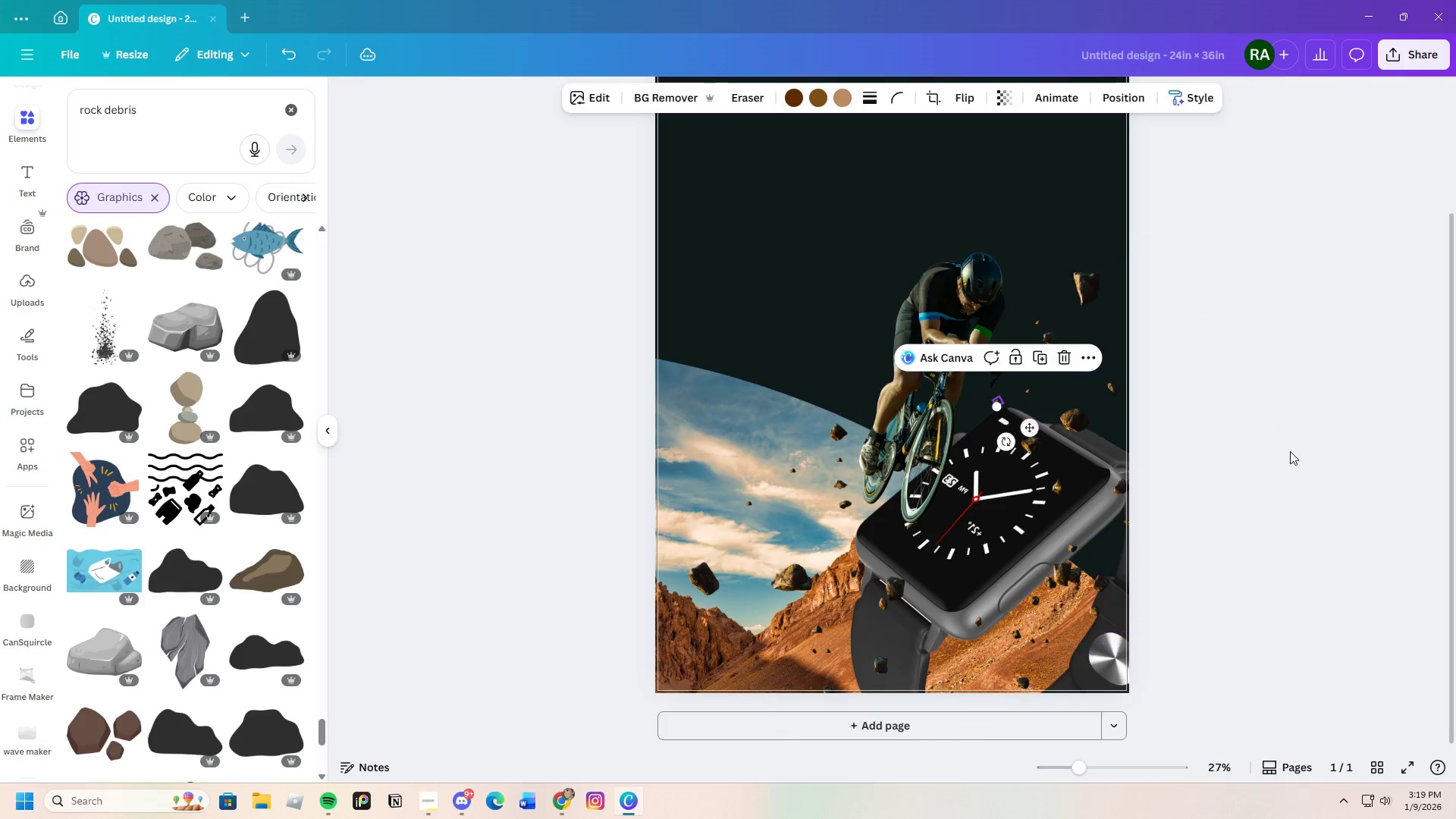 
left_click([1290, 451])
 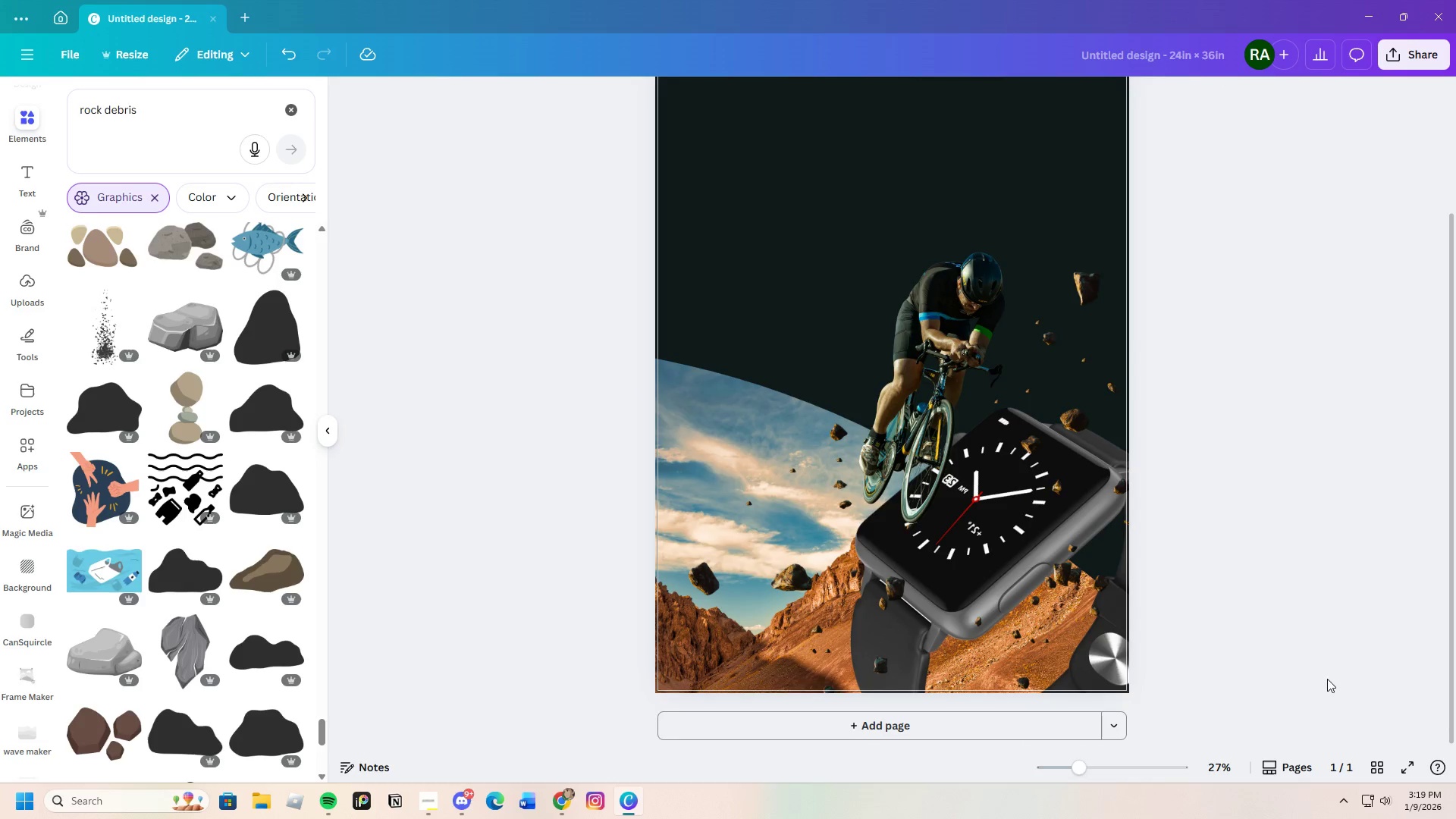 
scroll: coordinate [1324, 681], scroll_direction: down, amount: 3.0
 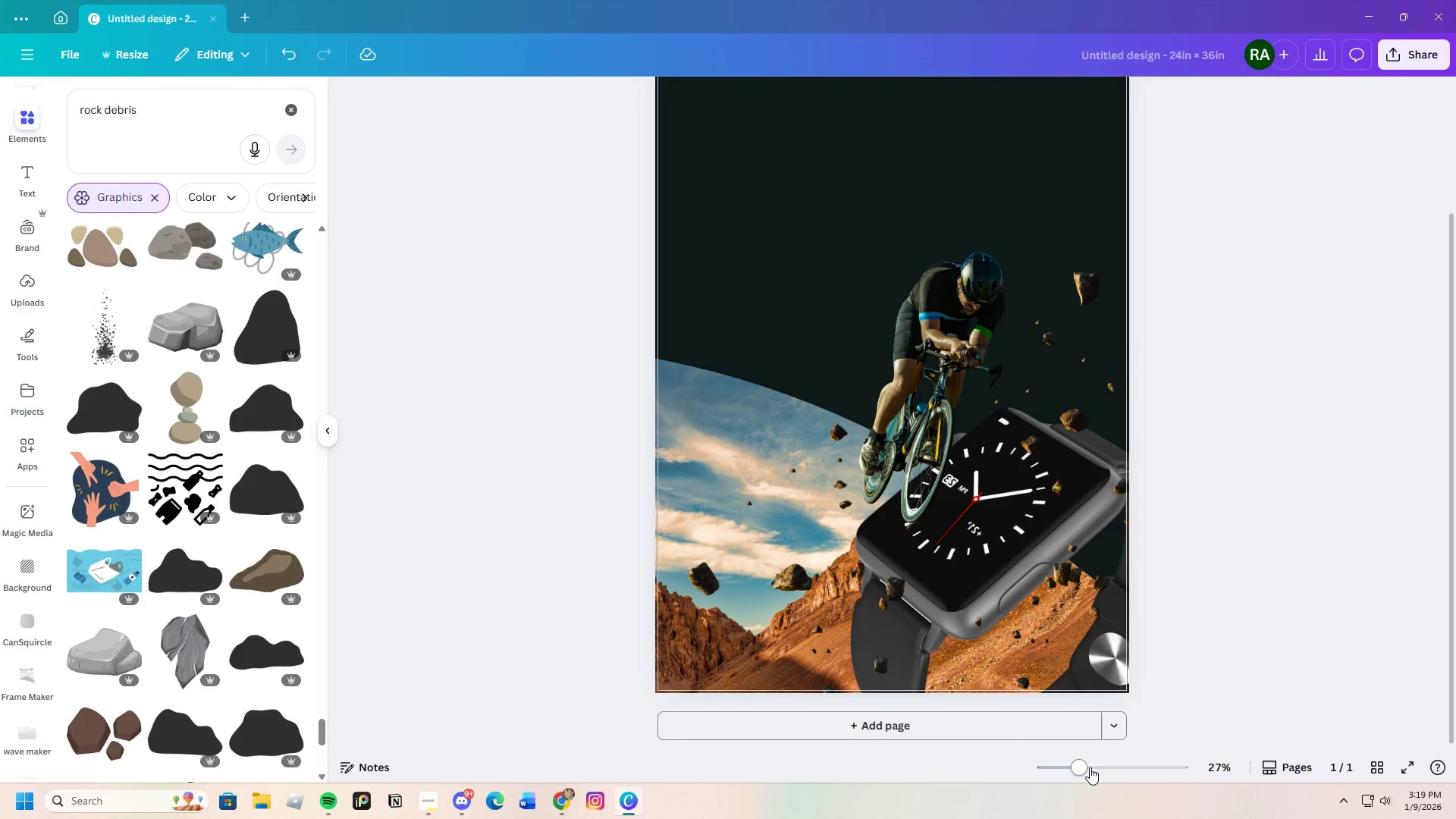 
left_click_drag(start_coordinate=[1087, 773], to_coordinate=[1082, 780])
 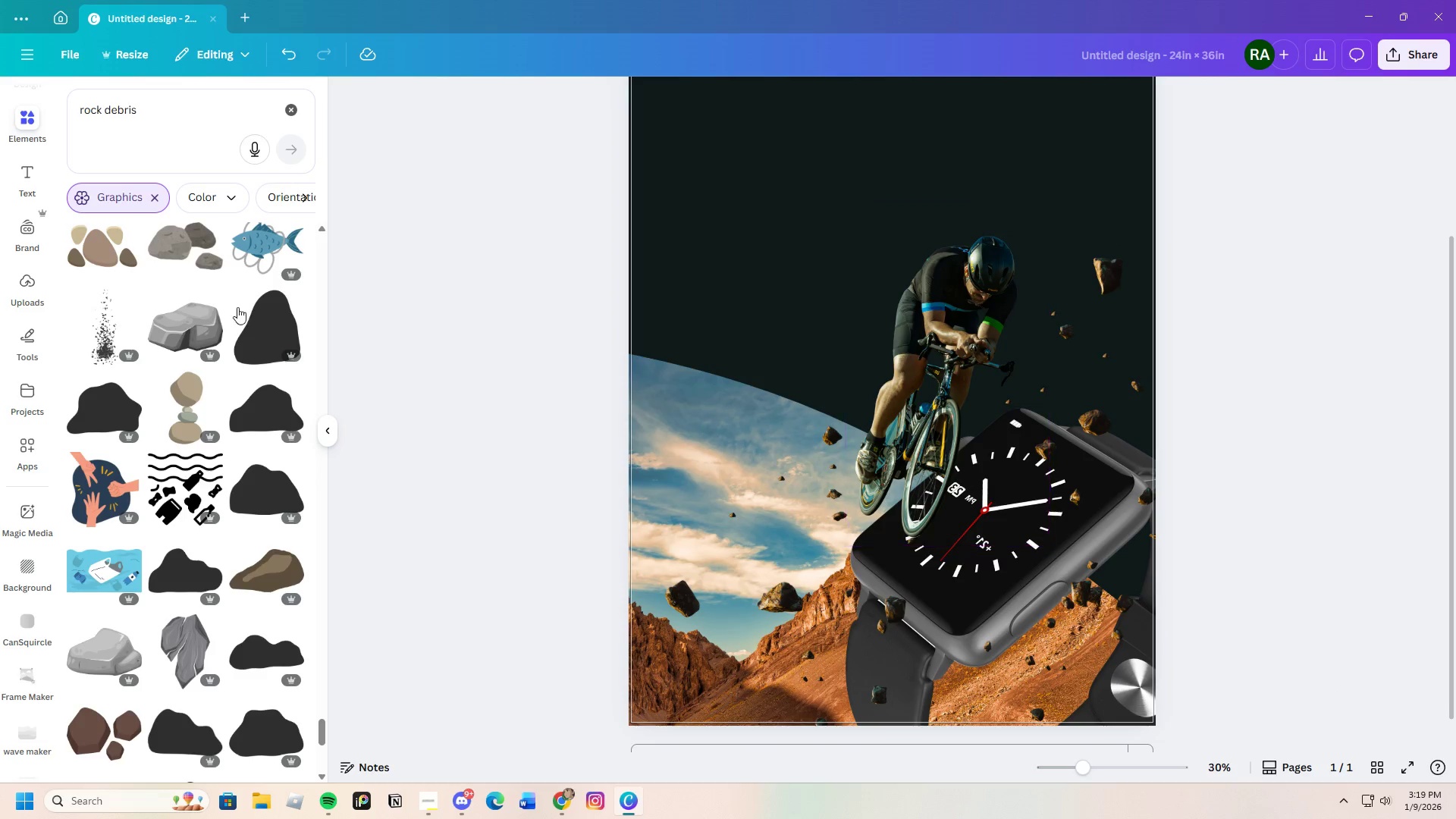 
left_click_drag(start_coordinate=[167, 97], to_coordinate=[52, 113])
 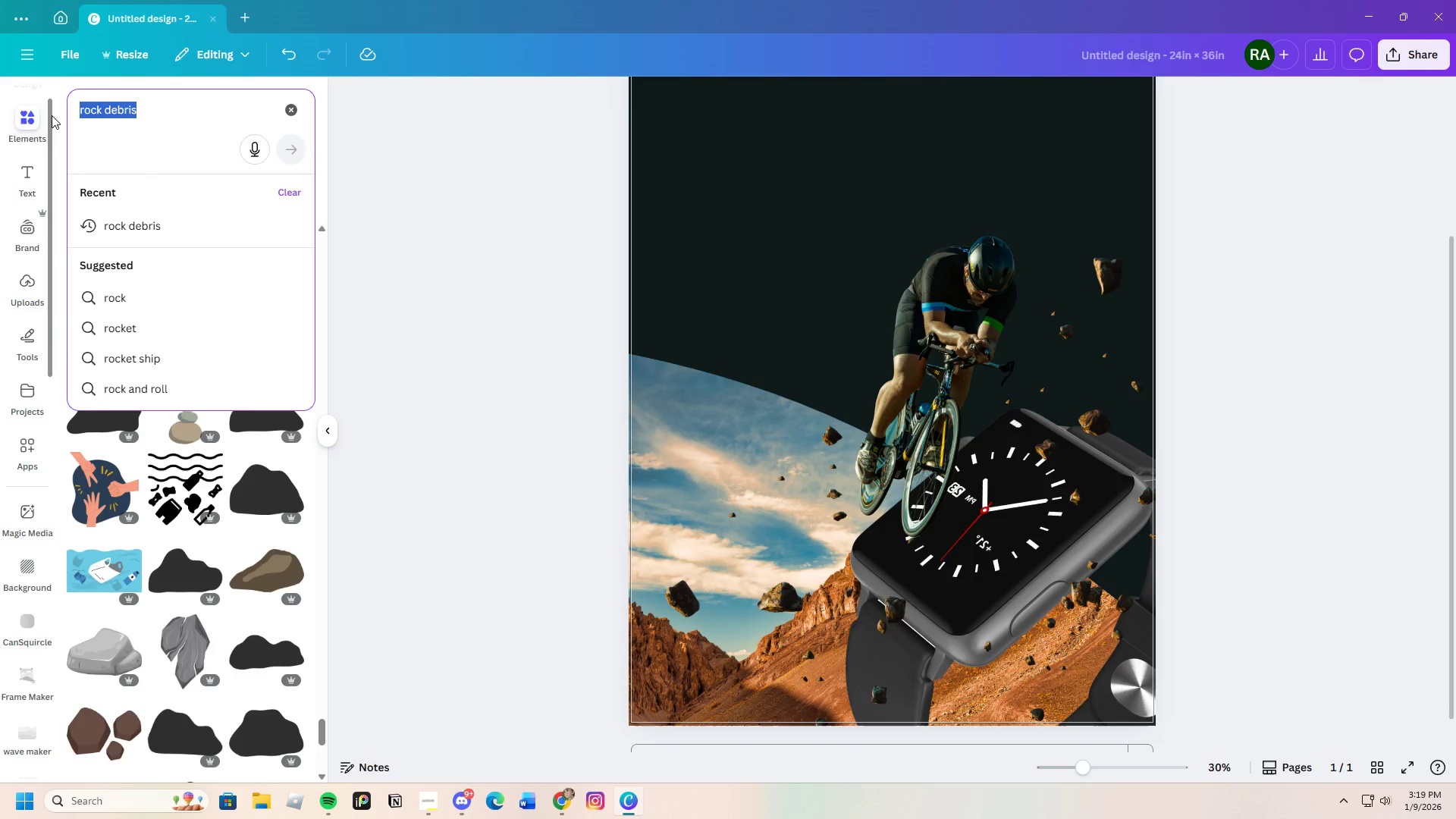 
key(Backspace)
type(shattered powder)
 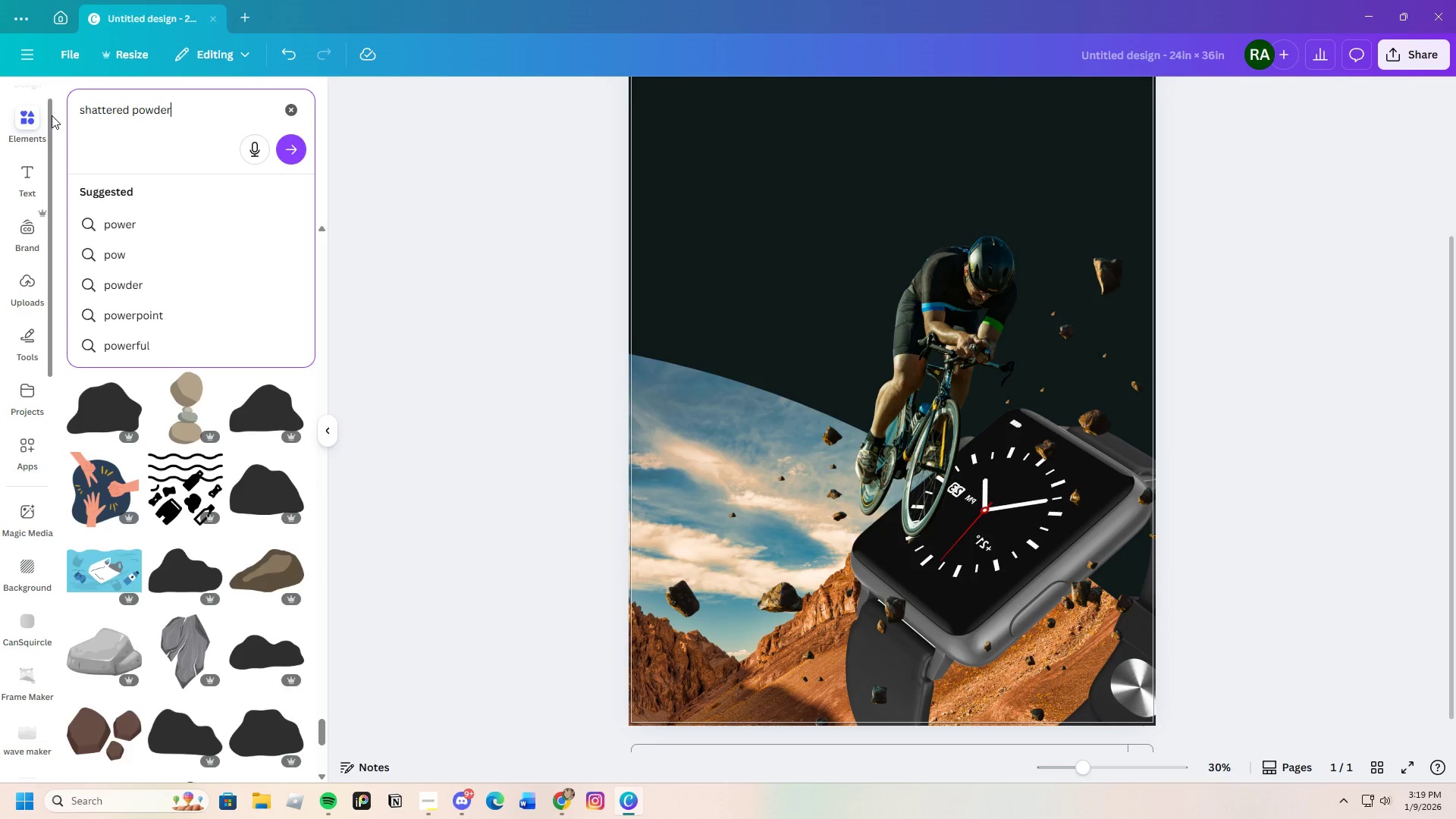 
key(Enter)
 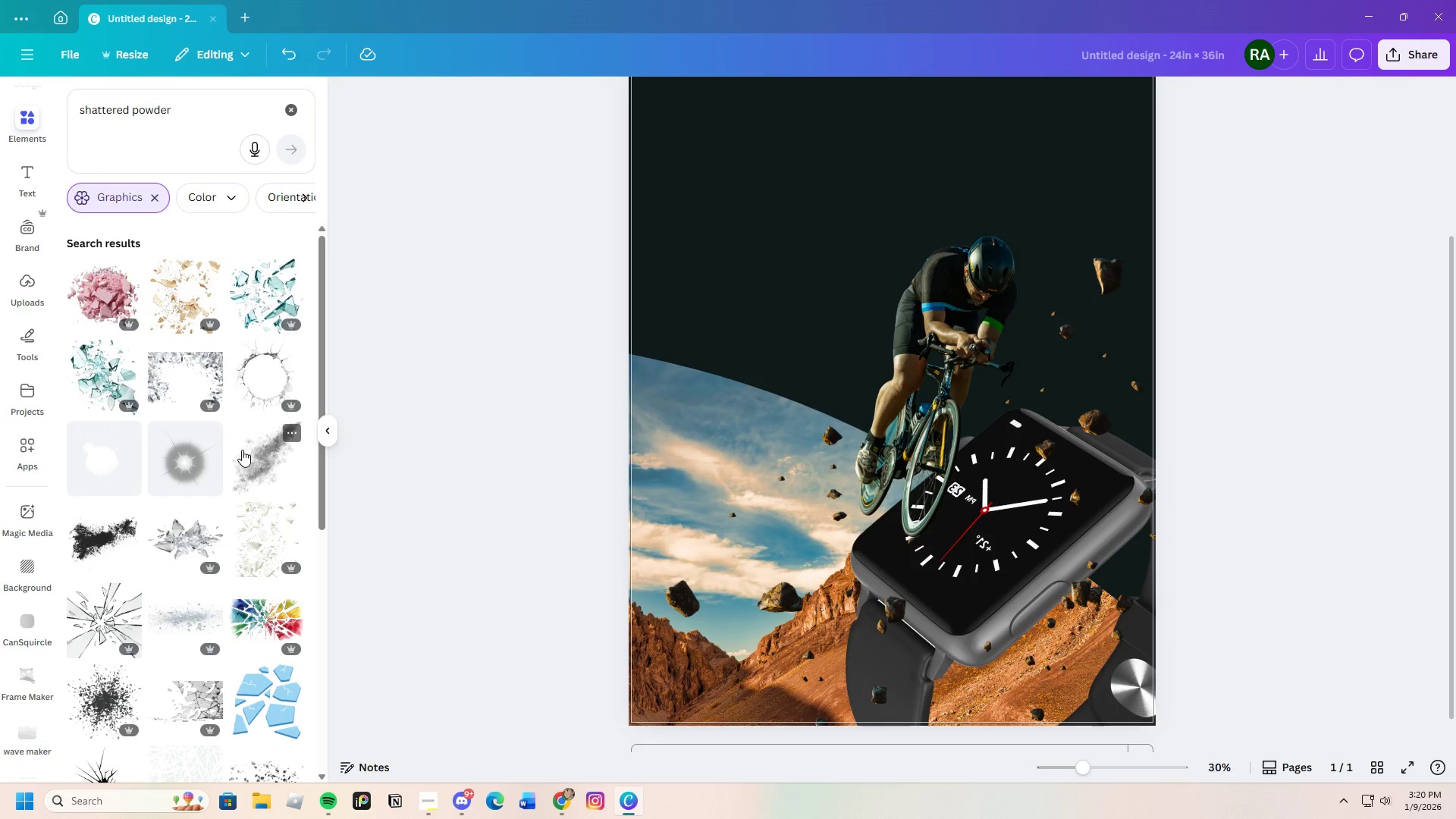 
scroll: coordinate [242, 579], scroll_direction: down, amount: 22.0
 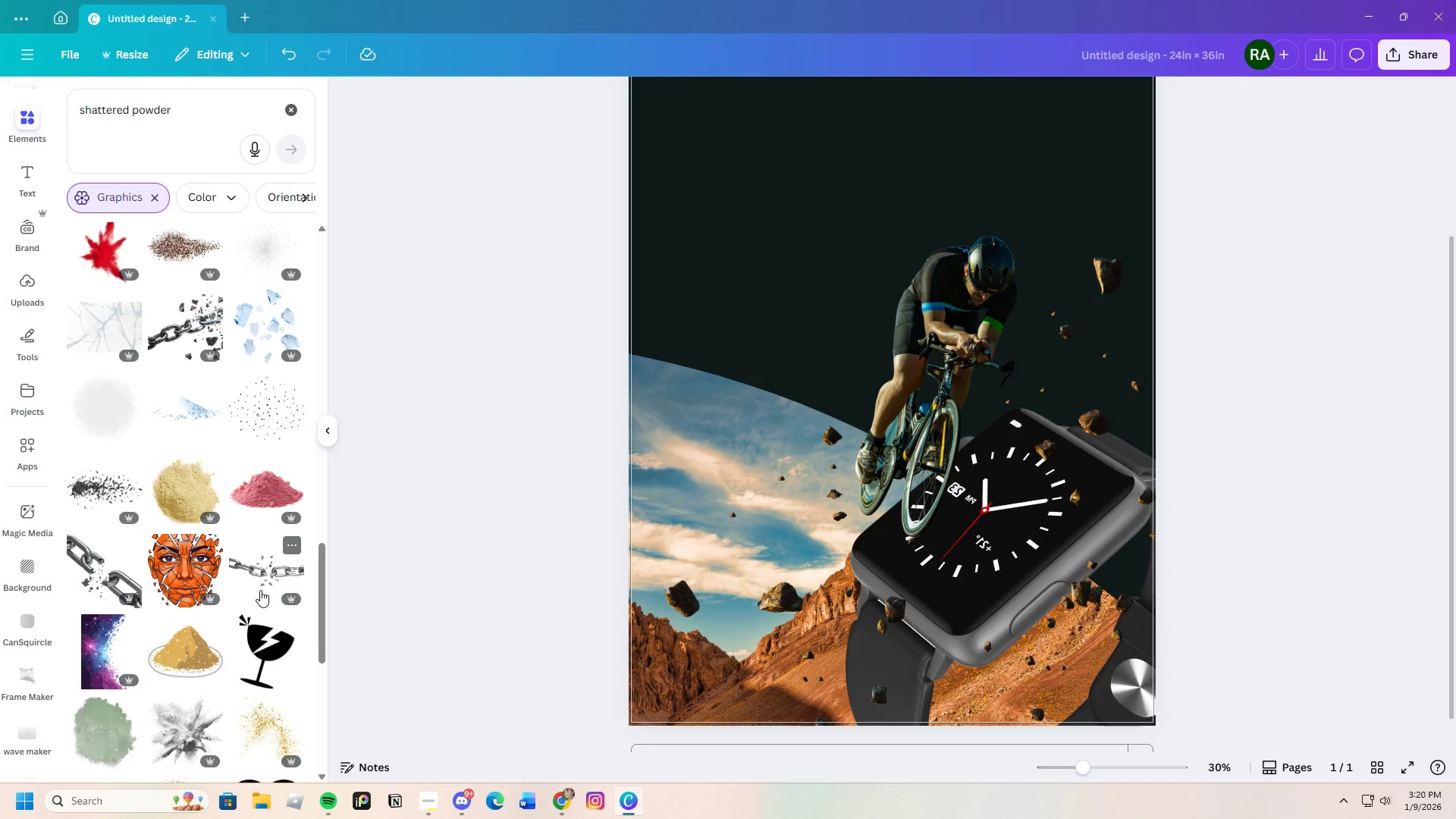 
scroll: coordinate [270, 557], scroll_direction: down, amount: 5.0
 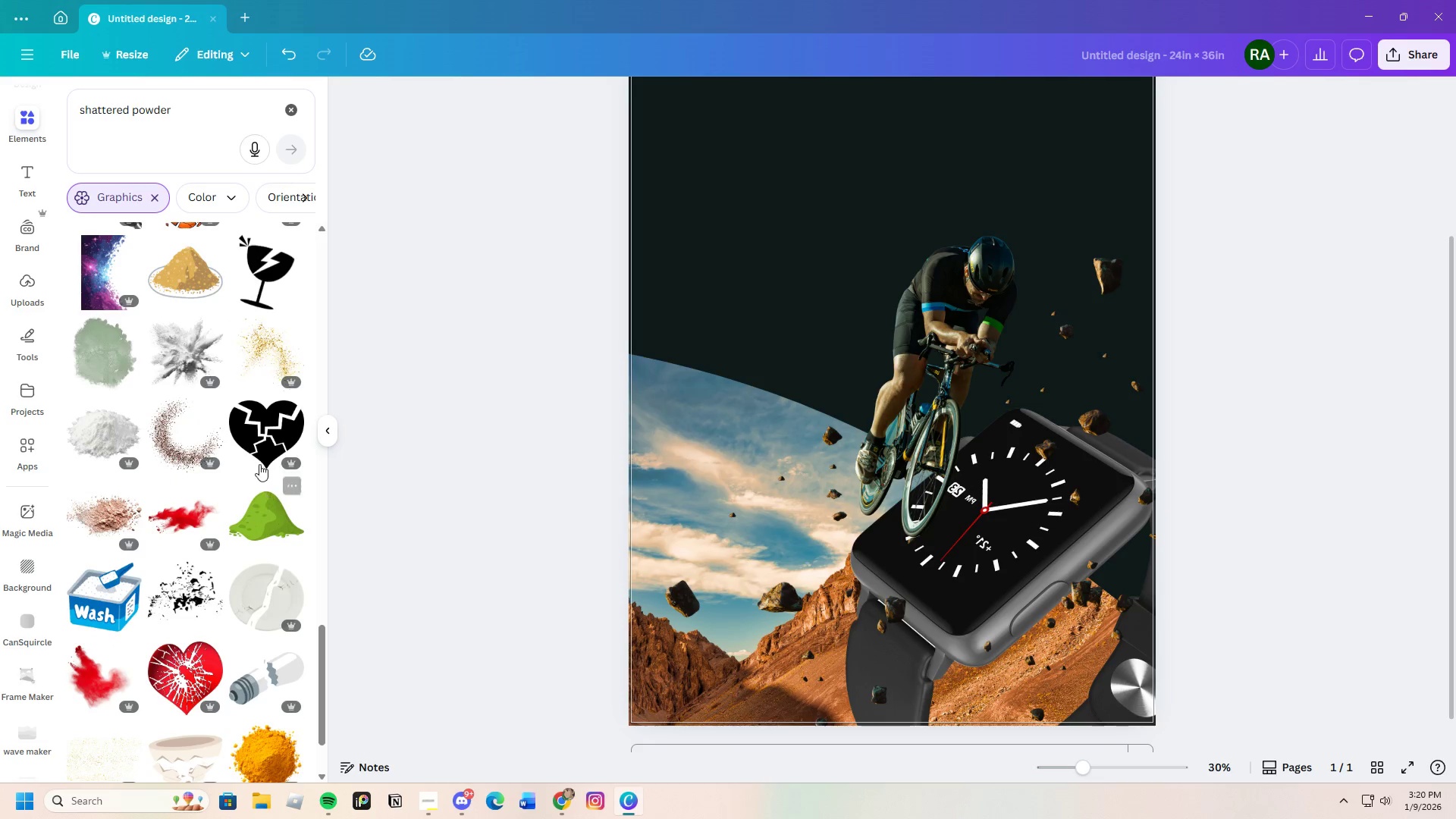 
left_click([231, 360])
 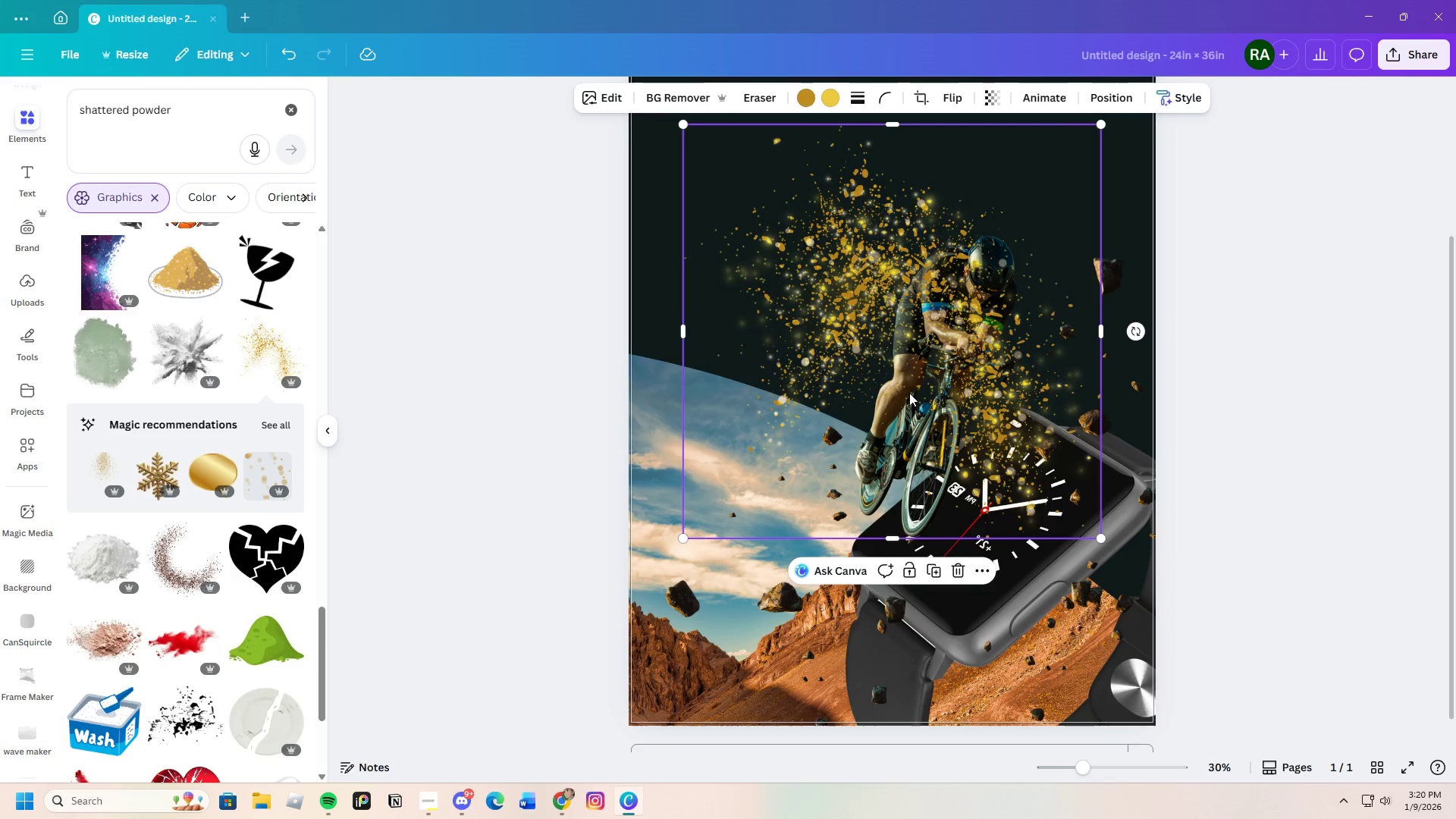 
left_click_drag(start_coordinate=[937, 358], to_coordinate=[979, 548])
 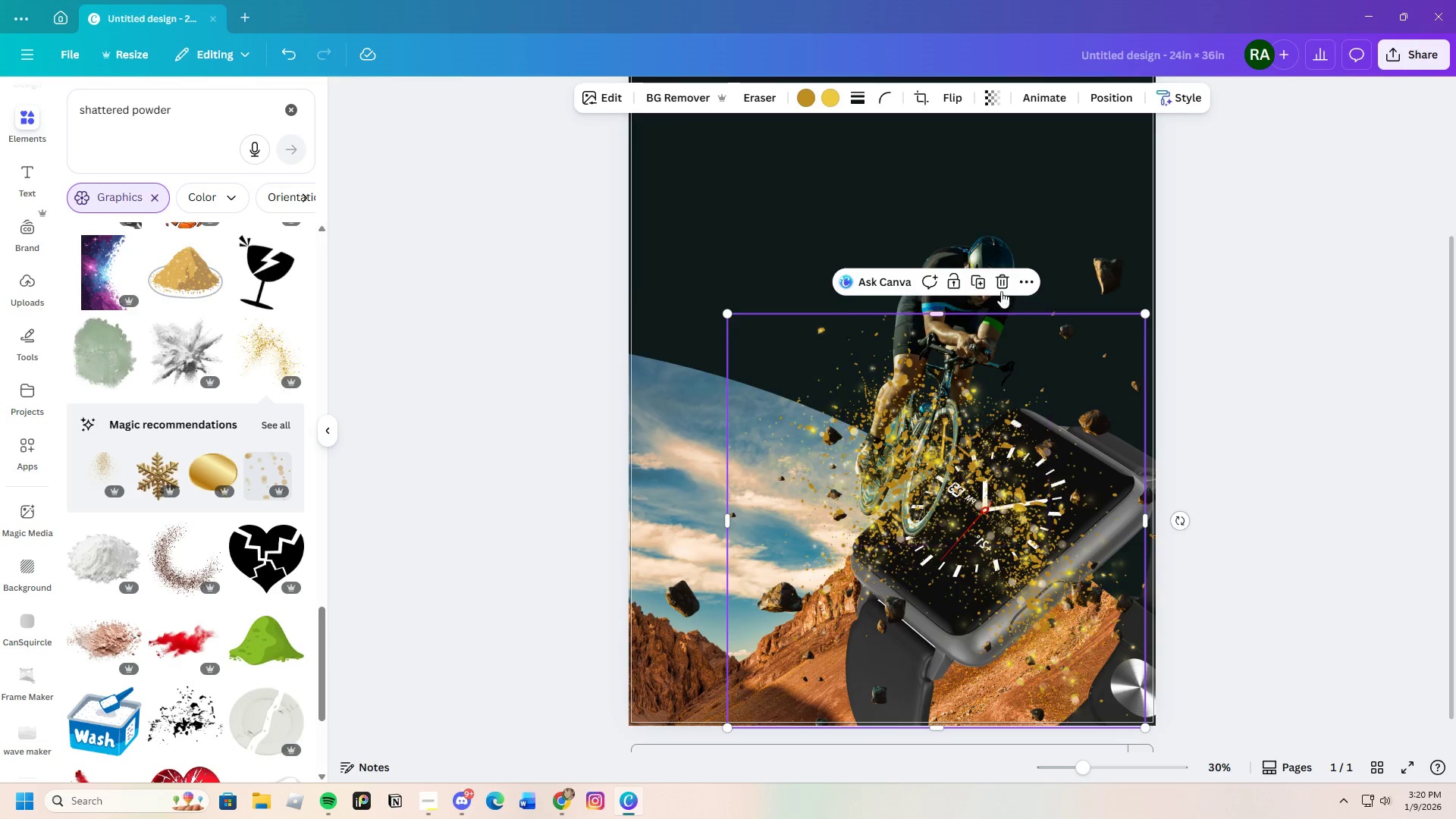 
left_click([1003, 289])
 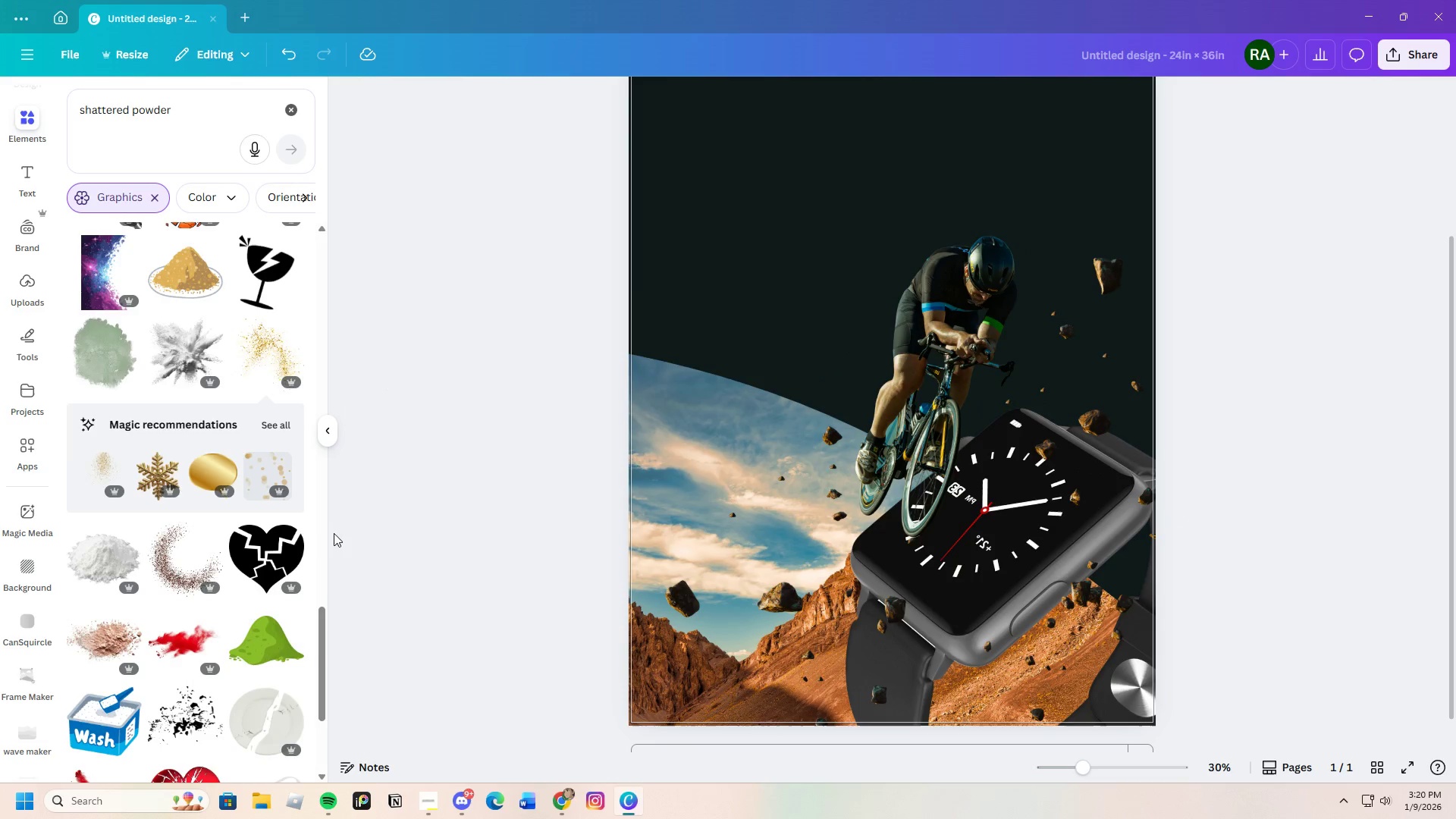 
scroll: coordinate [303, 529], scroll_direction: down, amount: 23.0
 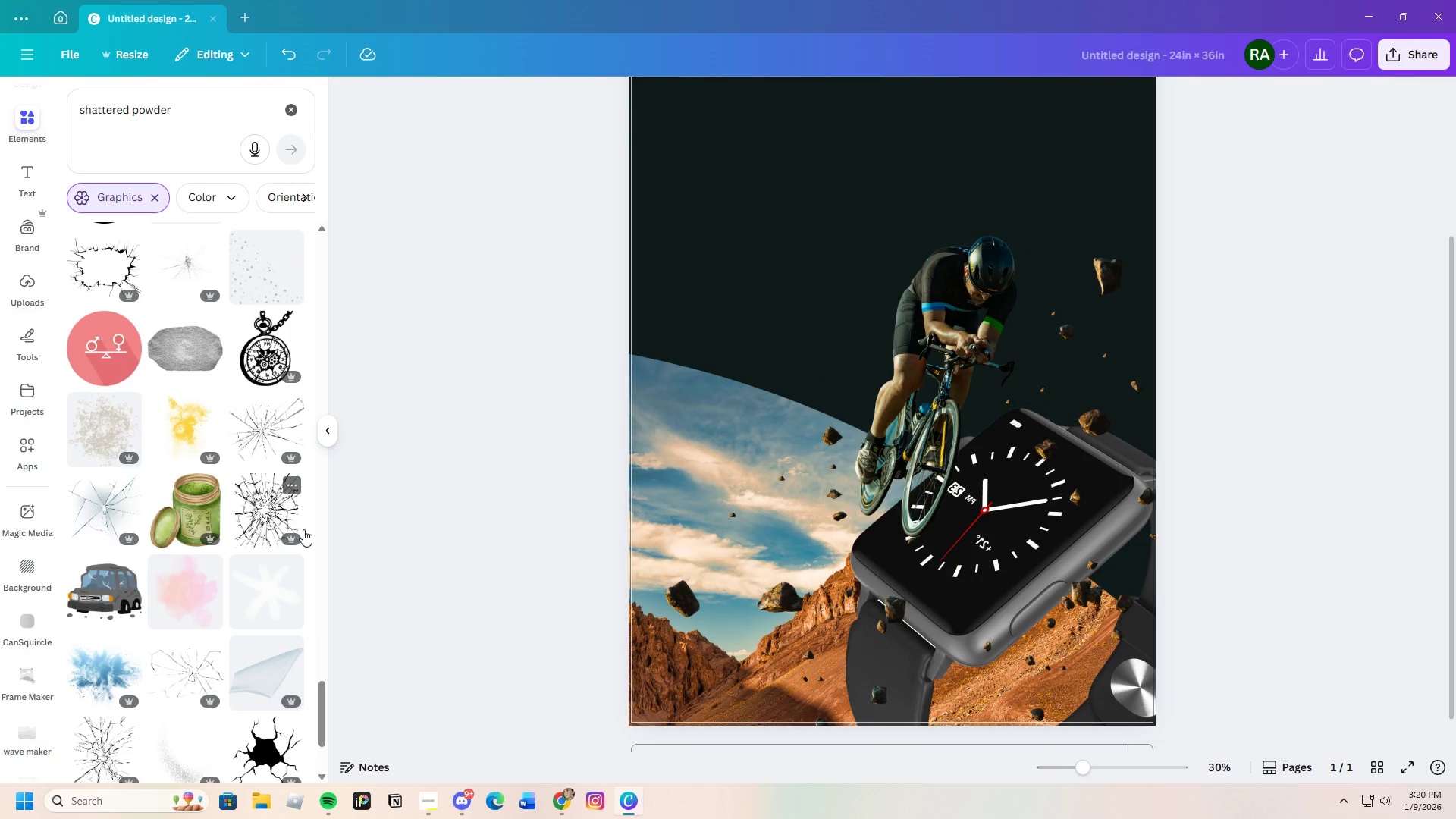 
scroll: coordinate [225, 519], scroll_direction: down, amount: 20.0
 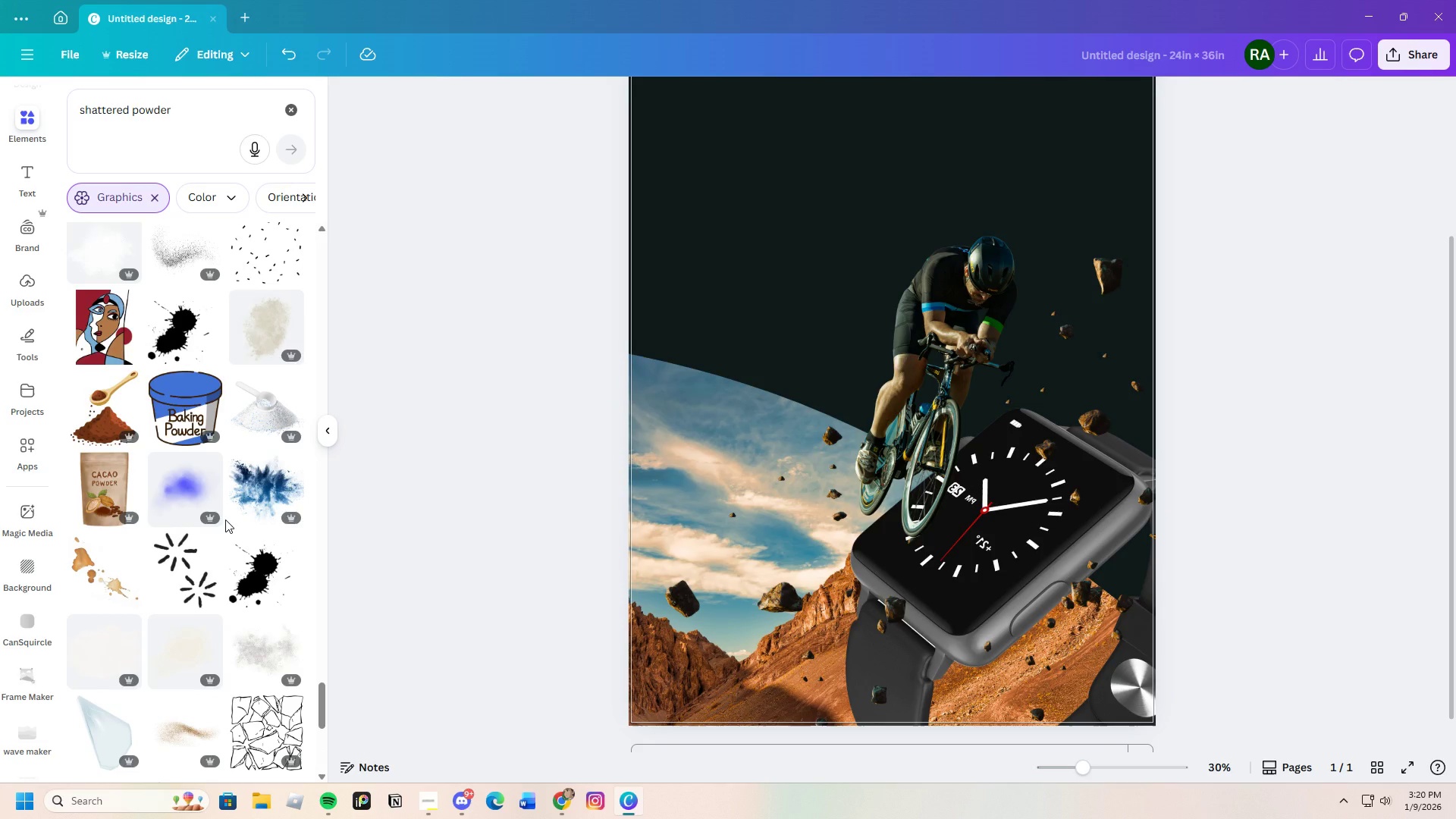 
scroll: coordinate [225, 519], scroll_direction: down, amount: 20.0
 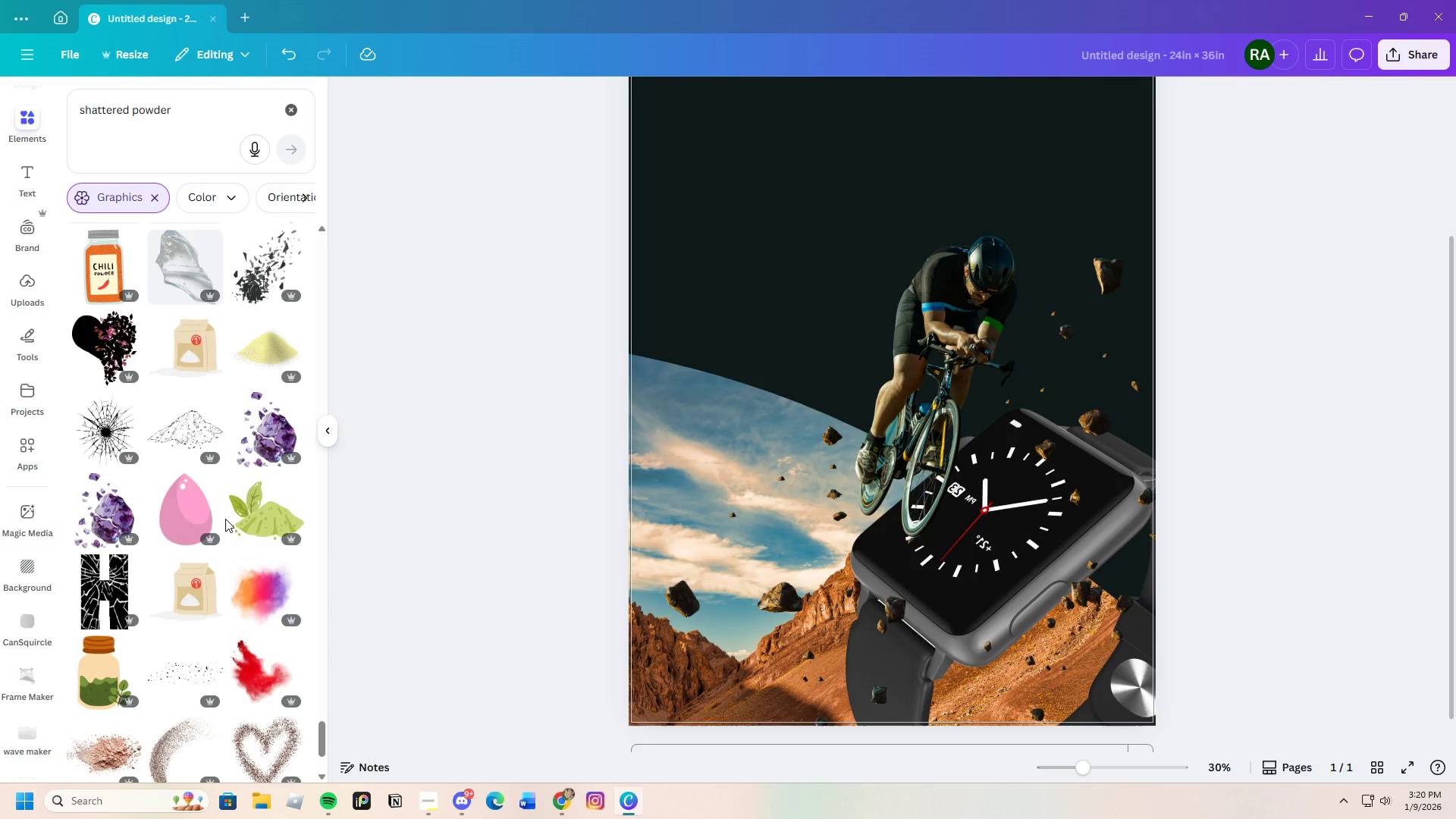 
scroll: coordinate [225, 519], scroll_direction: down, amount: 7.0
 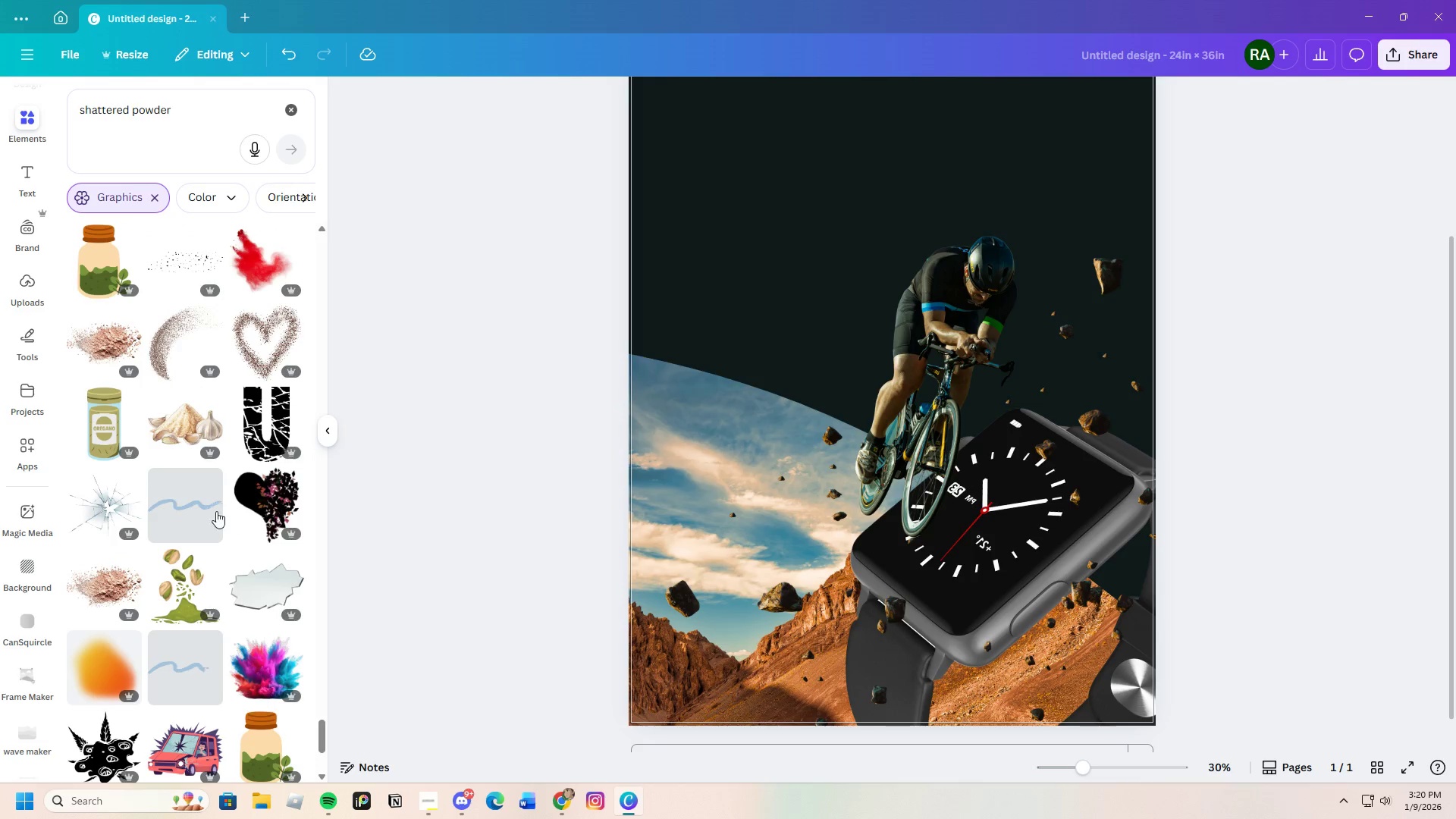 
left_click([104, 334])
 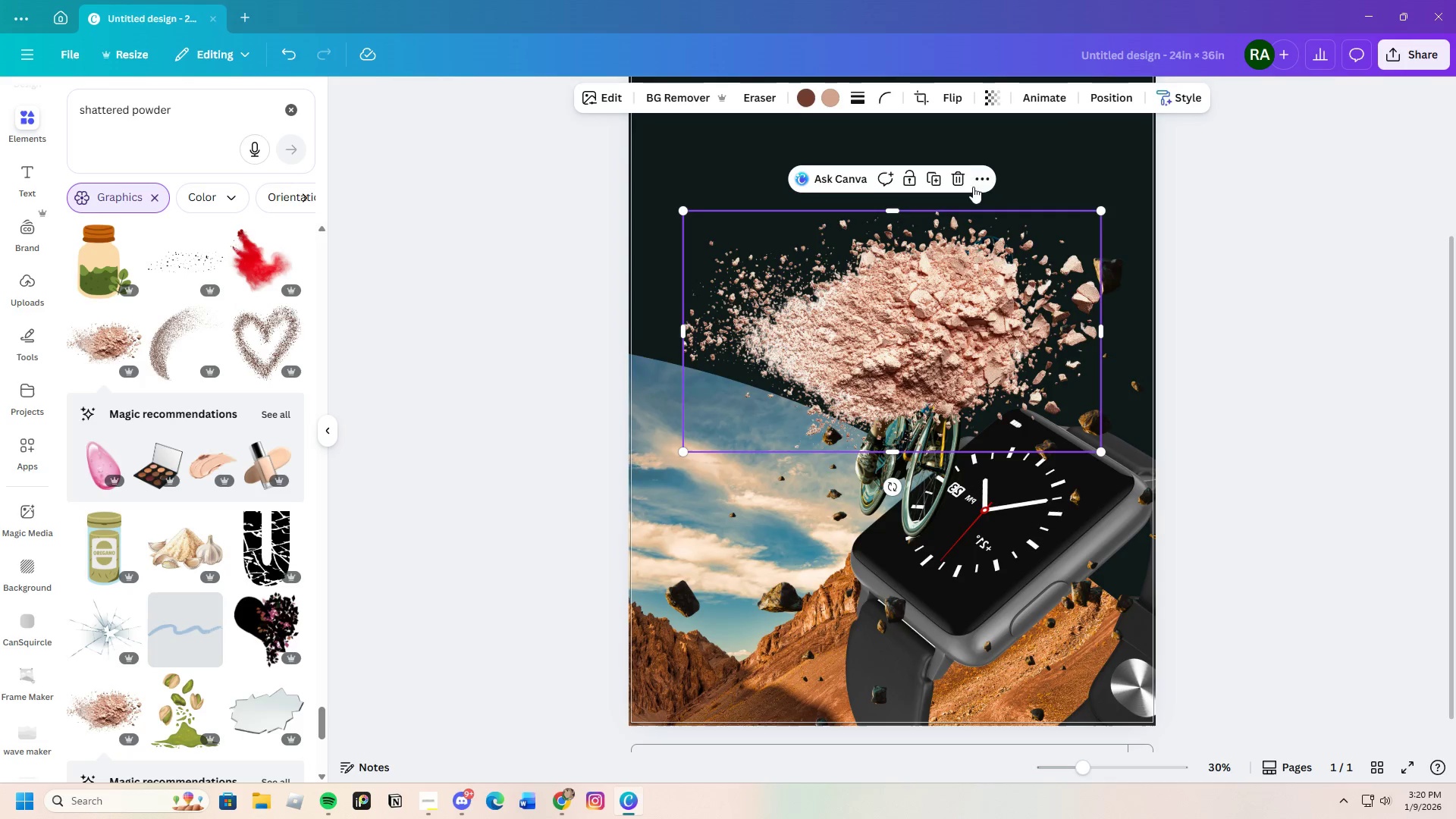 
left_click([965, 184])
 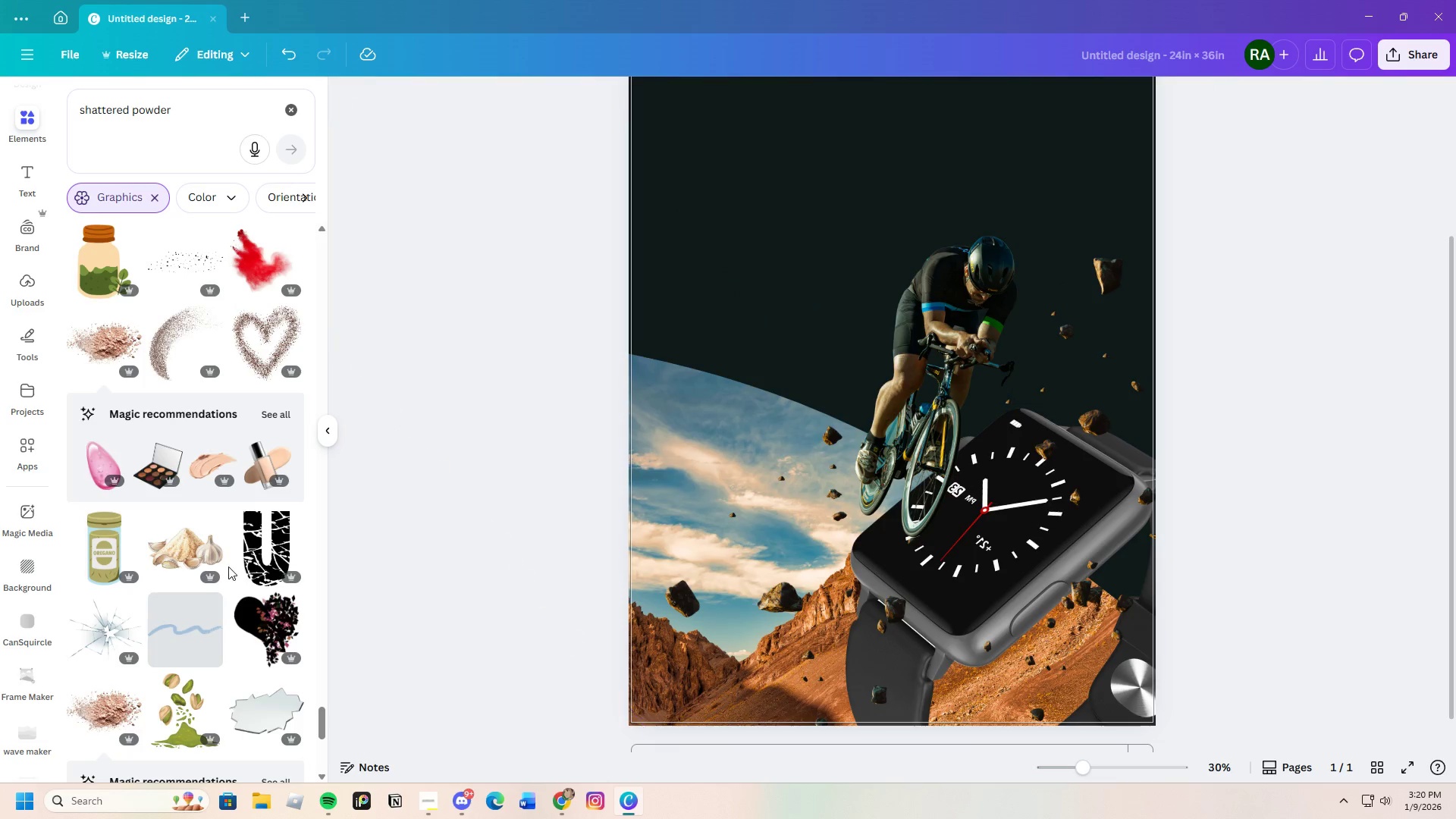 
scroll: coordinate [259, 570], scroll_direction: down, amount: 19.0
 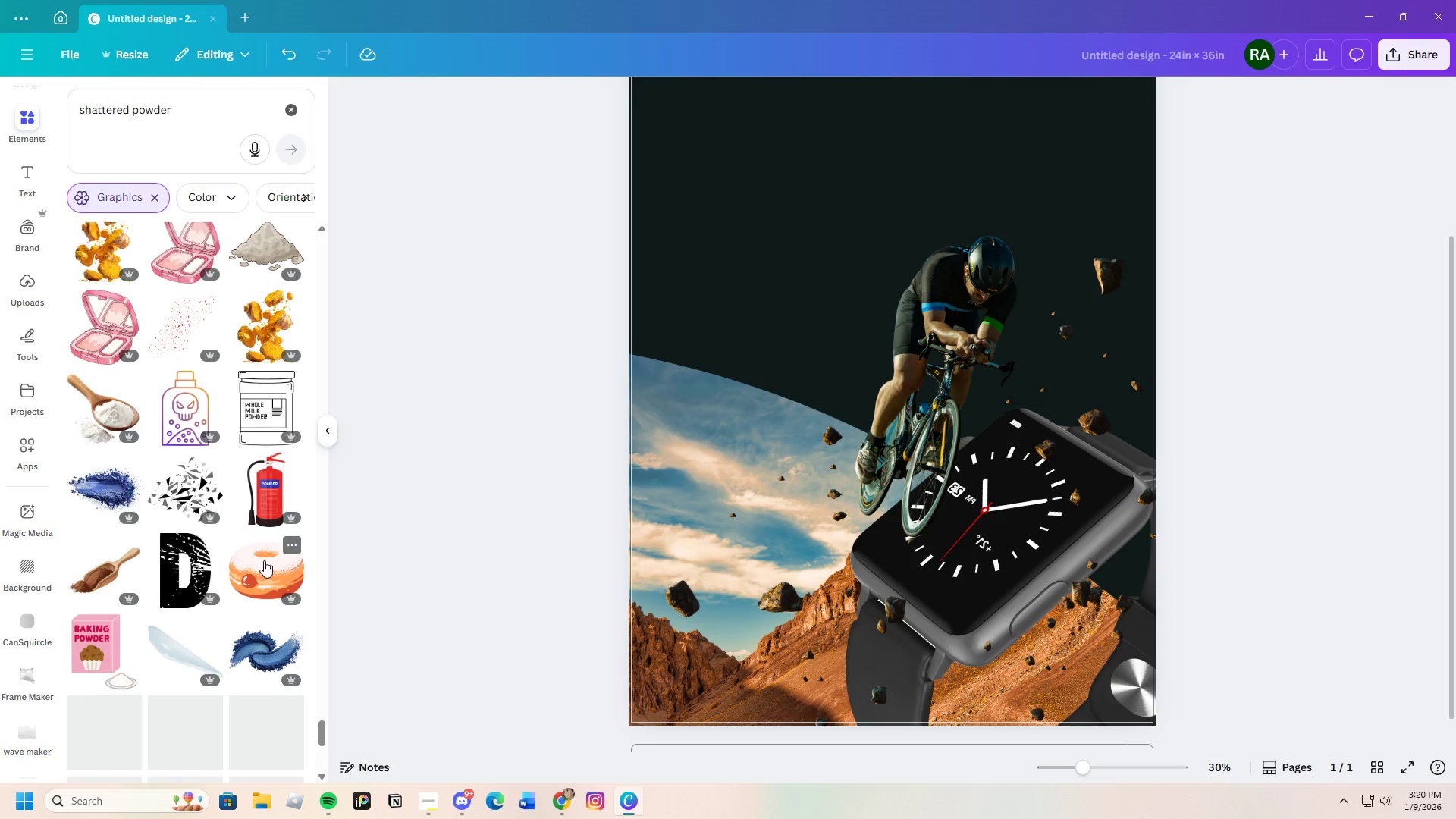 
scroll: coordinate [264, 560], scroll_direction: down, amount: 9.0
 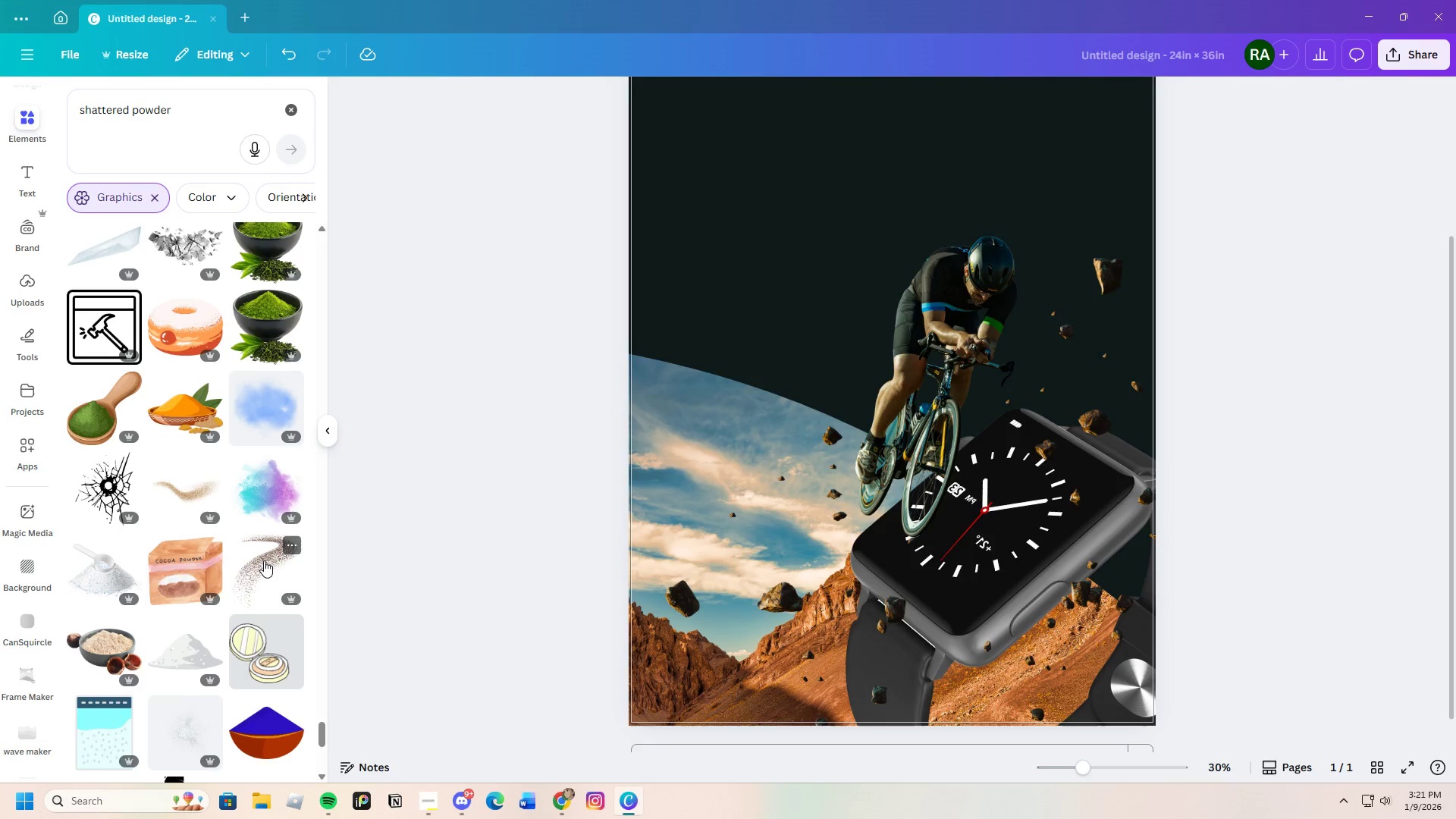 
wait(8.89)
 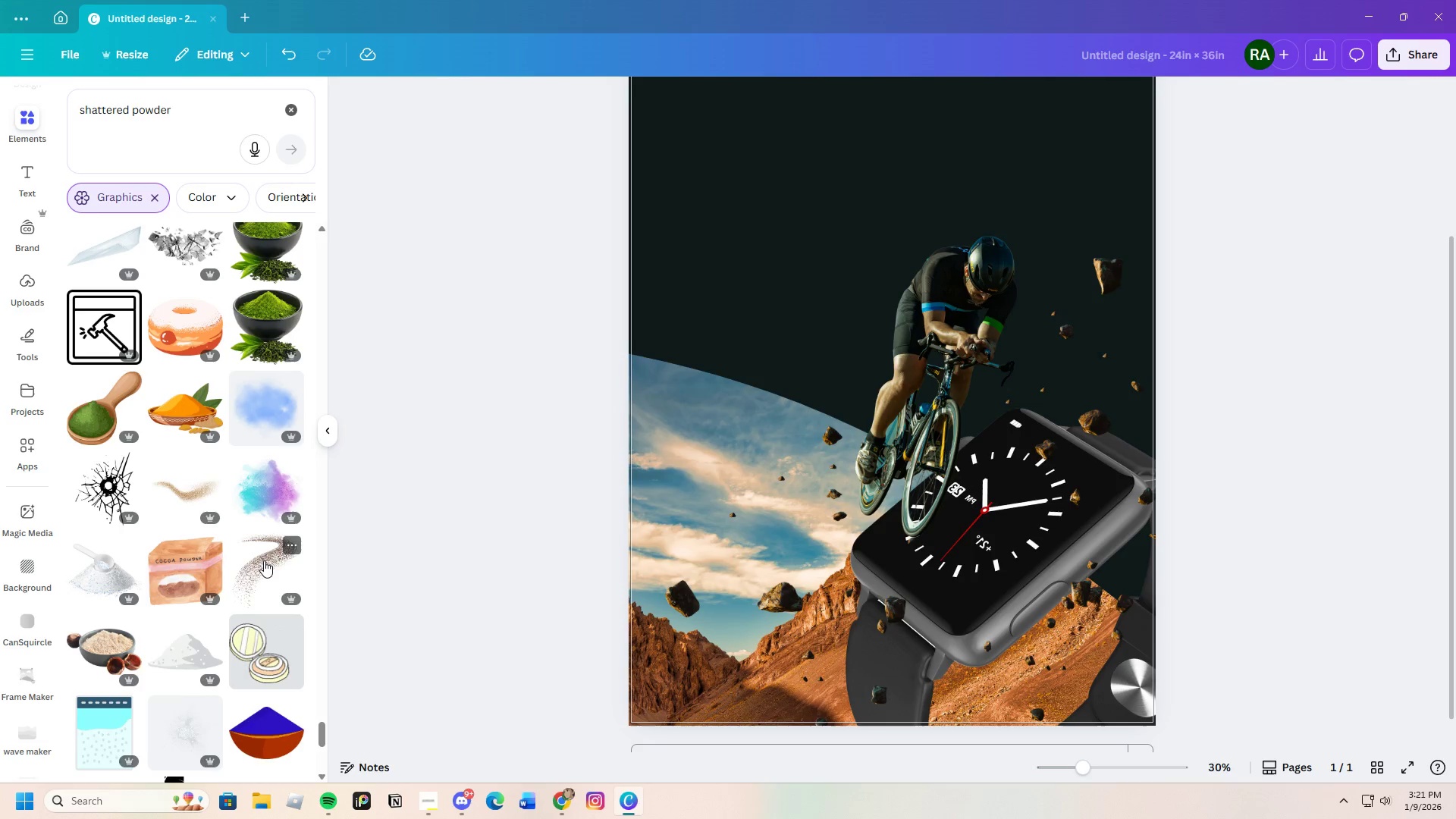 
scroll: coordinate [265, 576], scroll_direction: down, amount: 17.0
 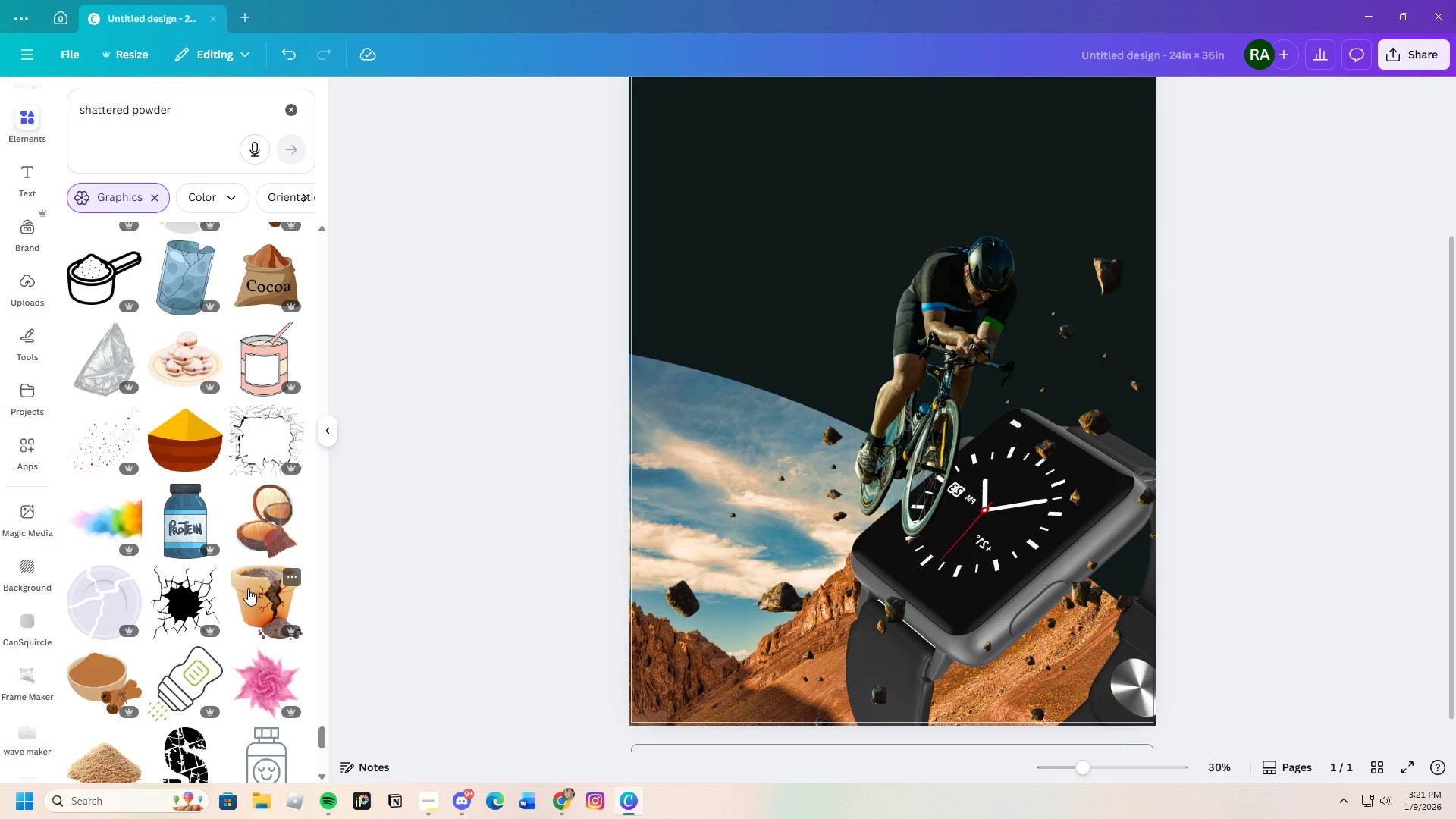 
scroll: coordinate [252, 568], scroll_direction: down, amount: 21.0
 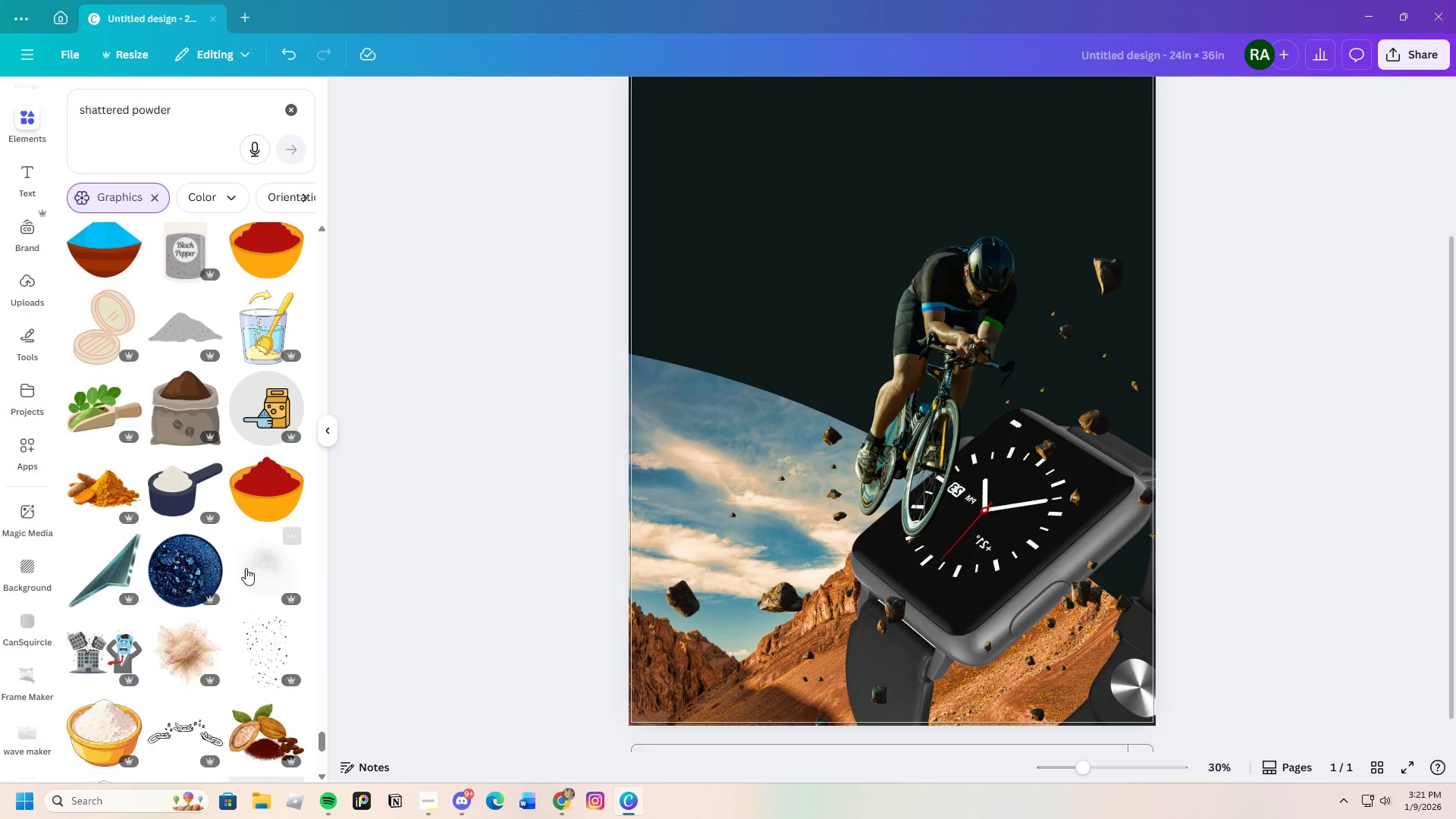 
scroll: coordinate [275, 560], scroll_direction: down, amount: 13.0
 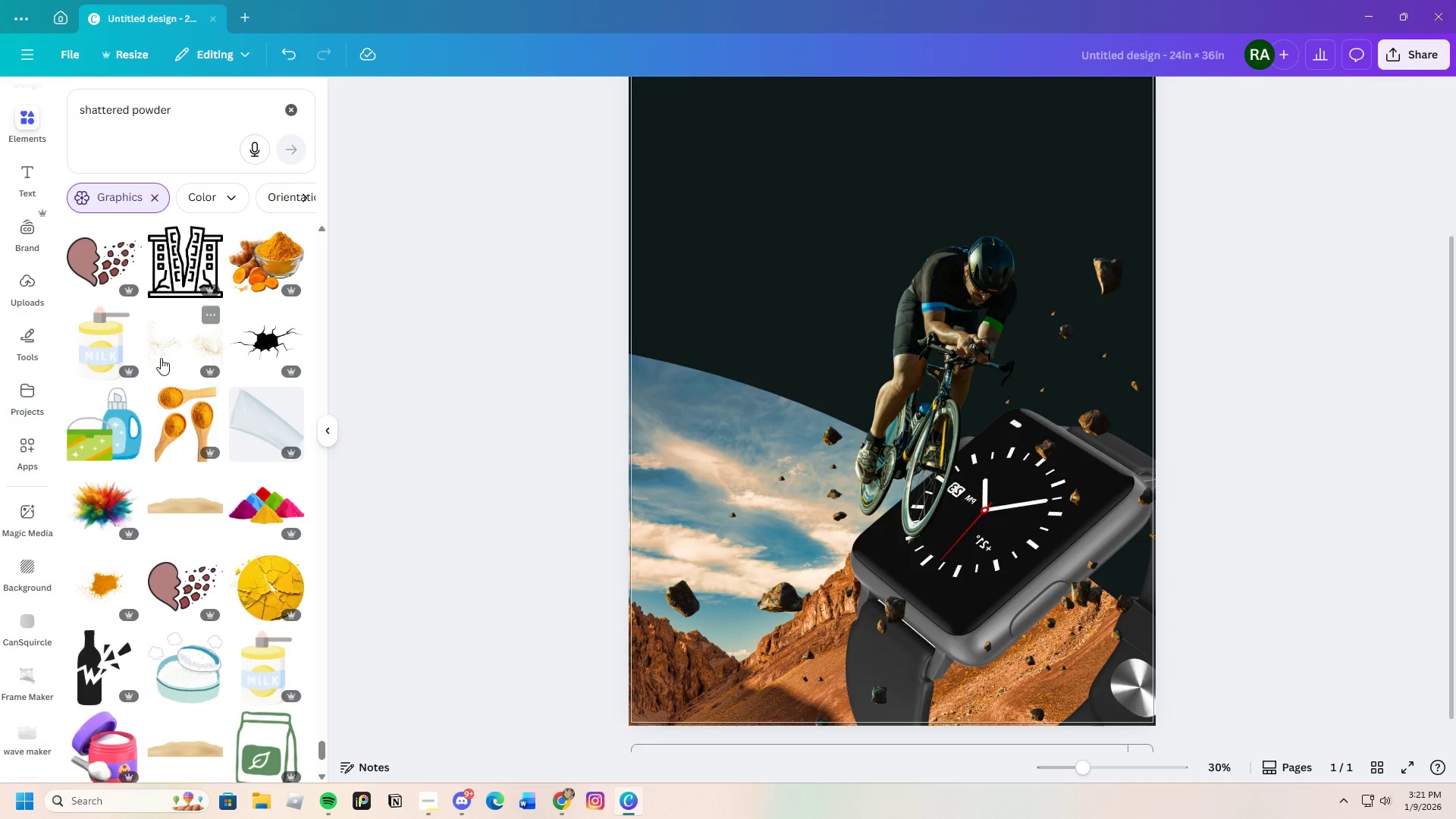 
left_click([179, 349])
 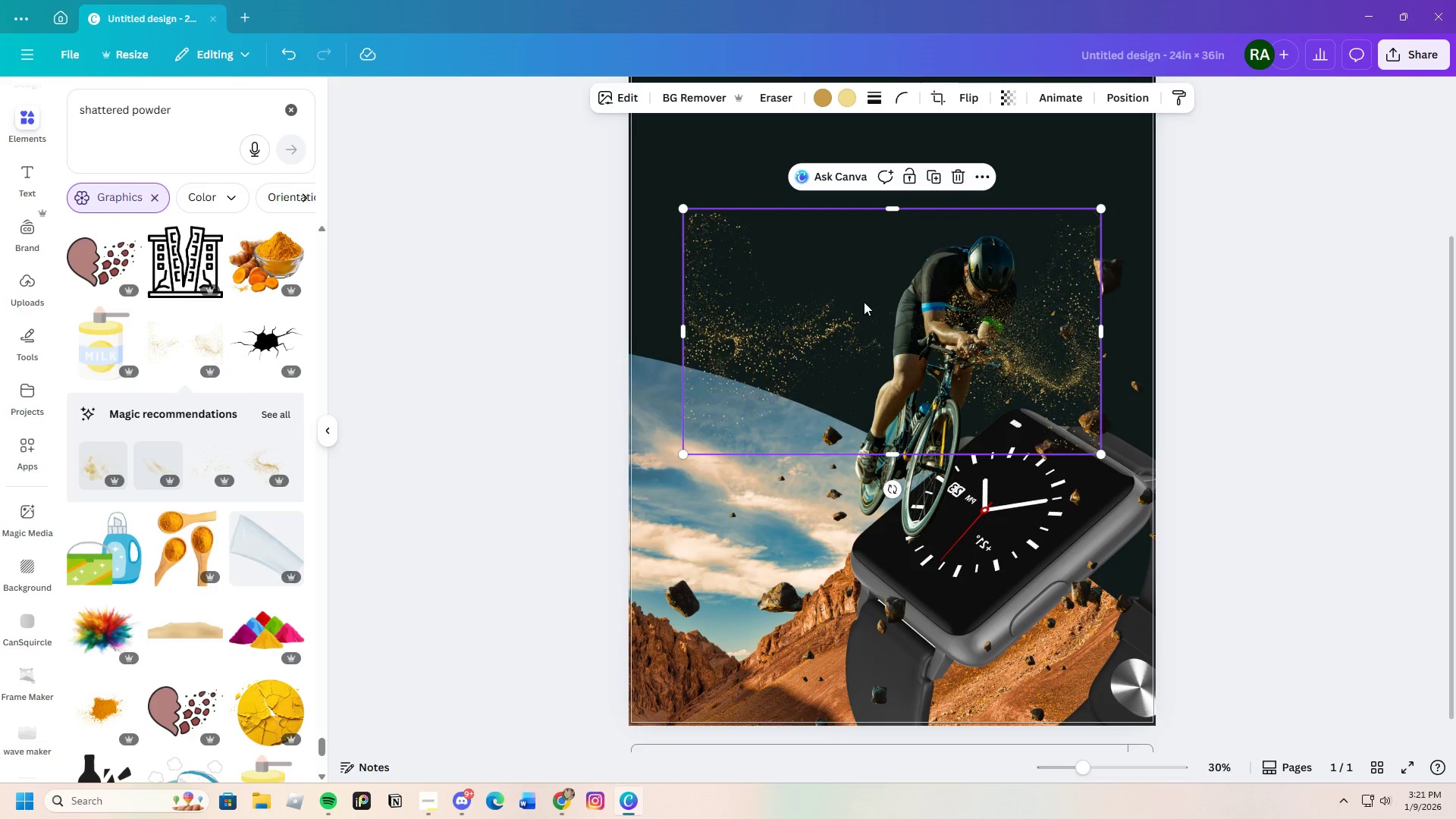 
left_click_drag(start_coordinate=[920, 317], to_coordinate=[848, 380])
 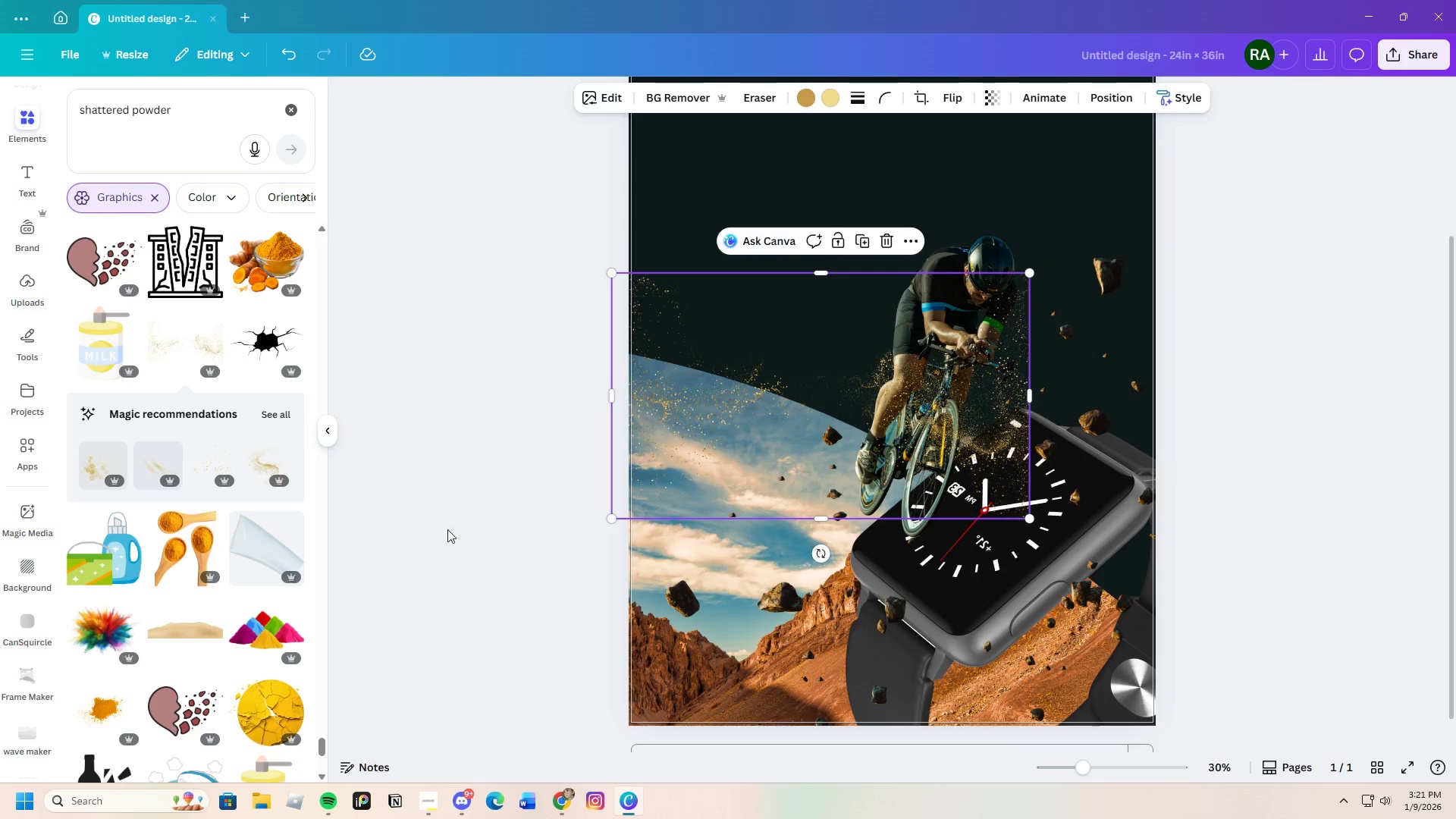 
left_click([286, 408])
 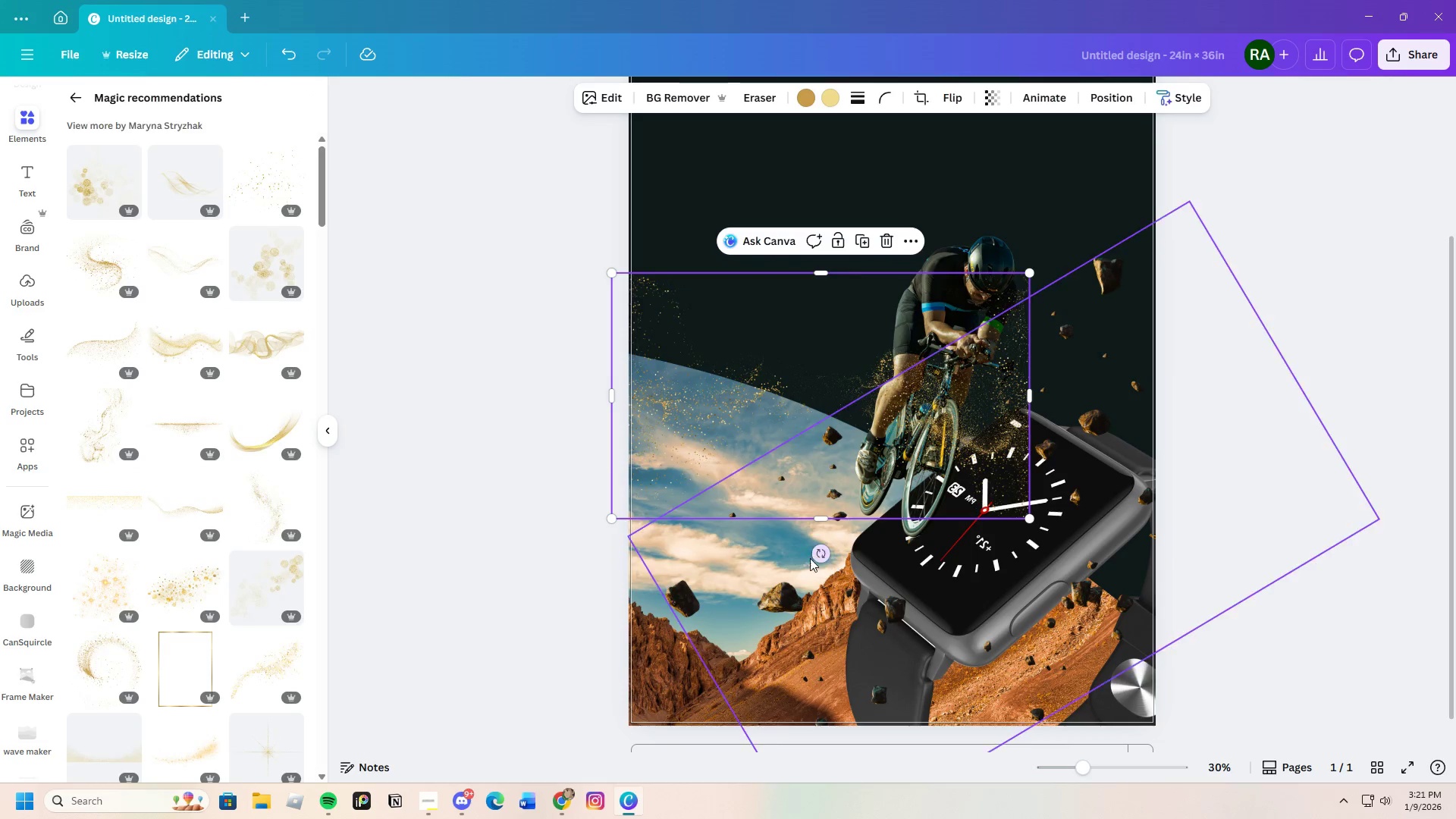 
left_click_drag(start_coordinate=[813, 556], to_coordinate=[745, 554])
 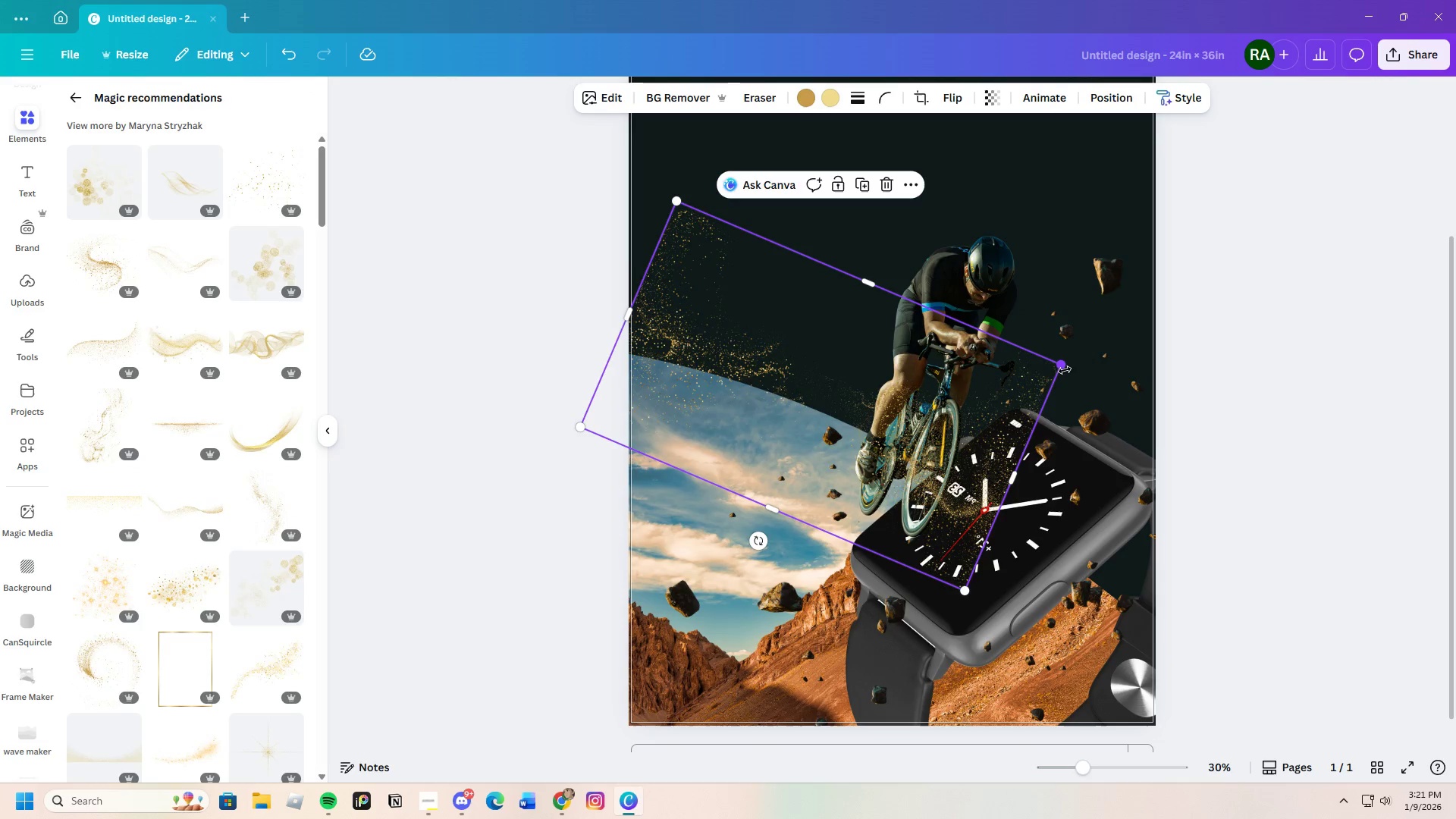 
left_click_drag(start_coordinate=[1065, 369], to_coordinate=[1412, 436])
 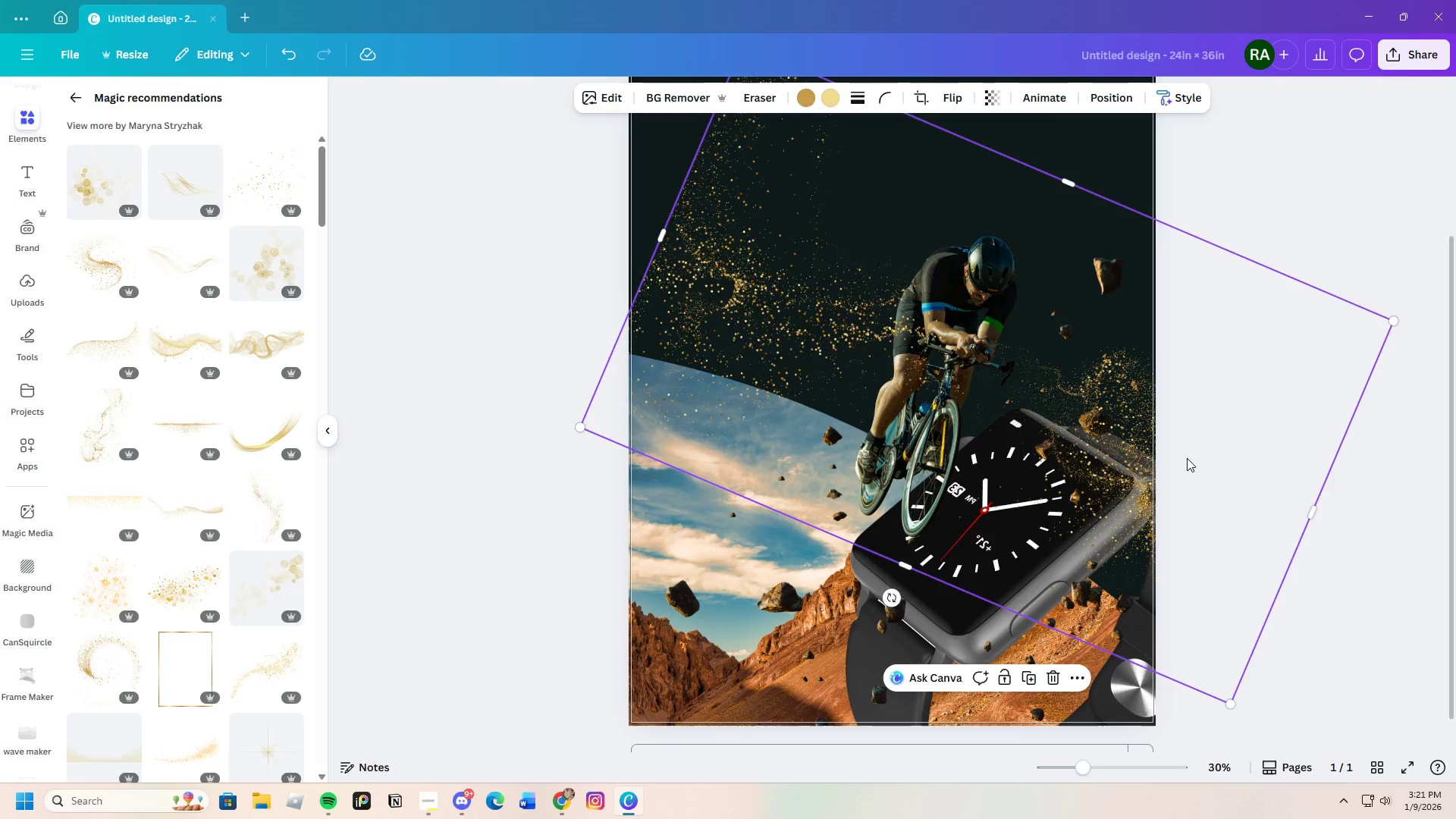 
left_click_drag(start_coordinate=[1181, 465], to_coordinate=[1112, 604])
 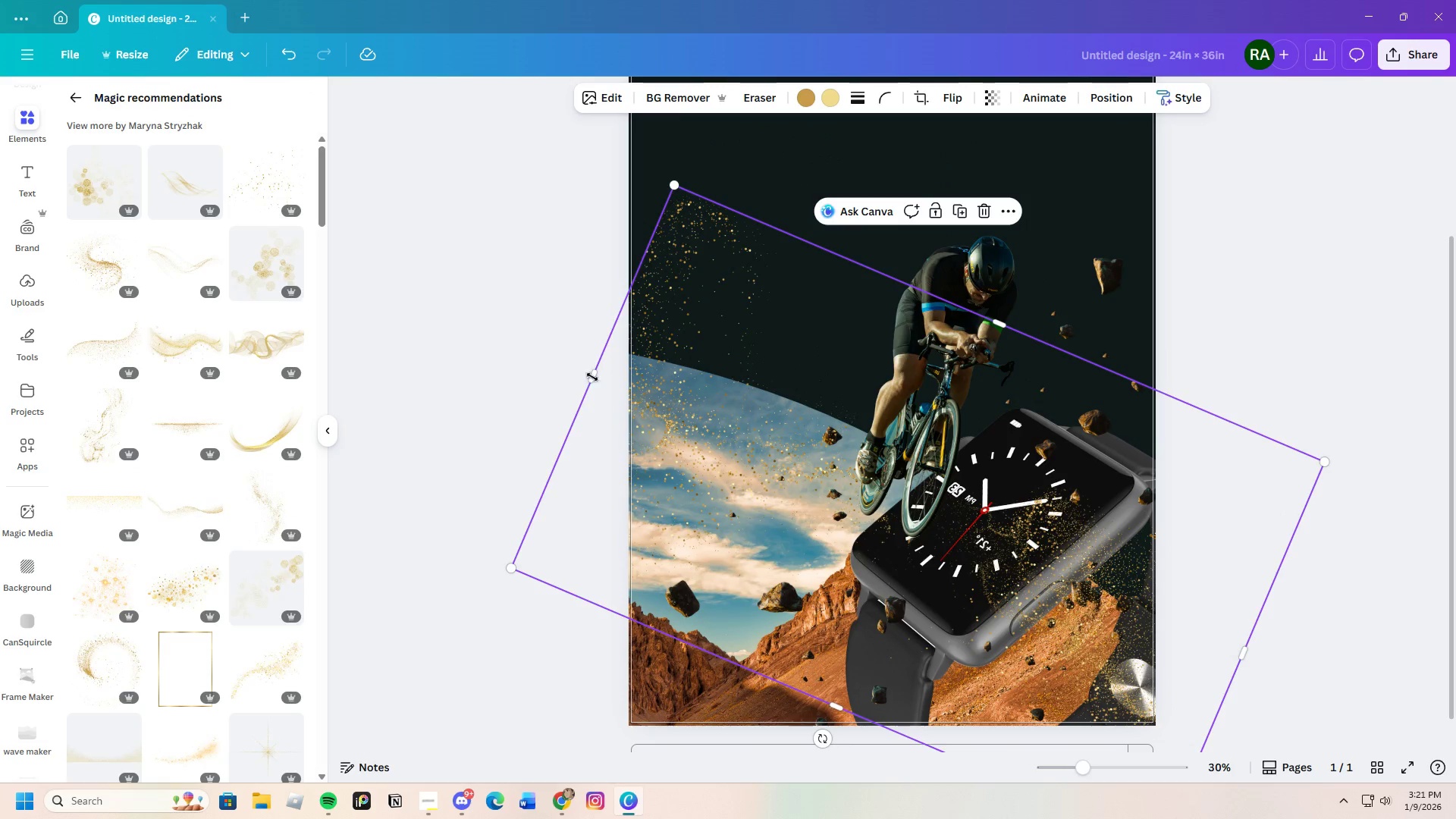 
left_click_drag(start_coordinate=[588, 377], to_coordinate=[529, 375])
 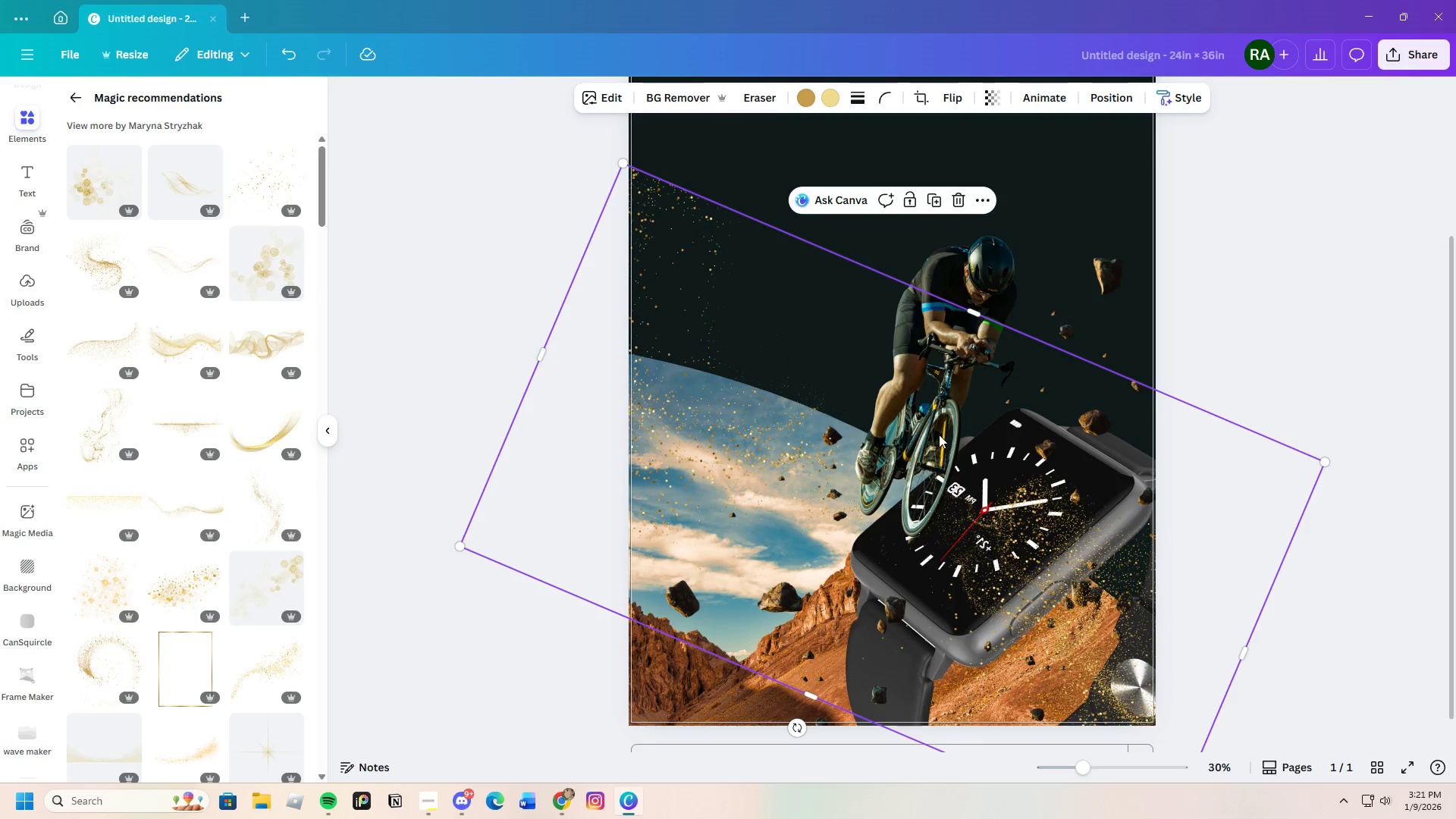 
left_click_drag(start_coordinate=[940, 435], to_coordinate=[919, 444])
 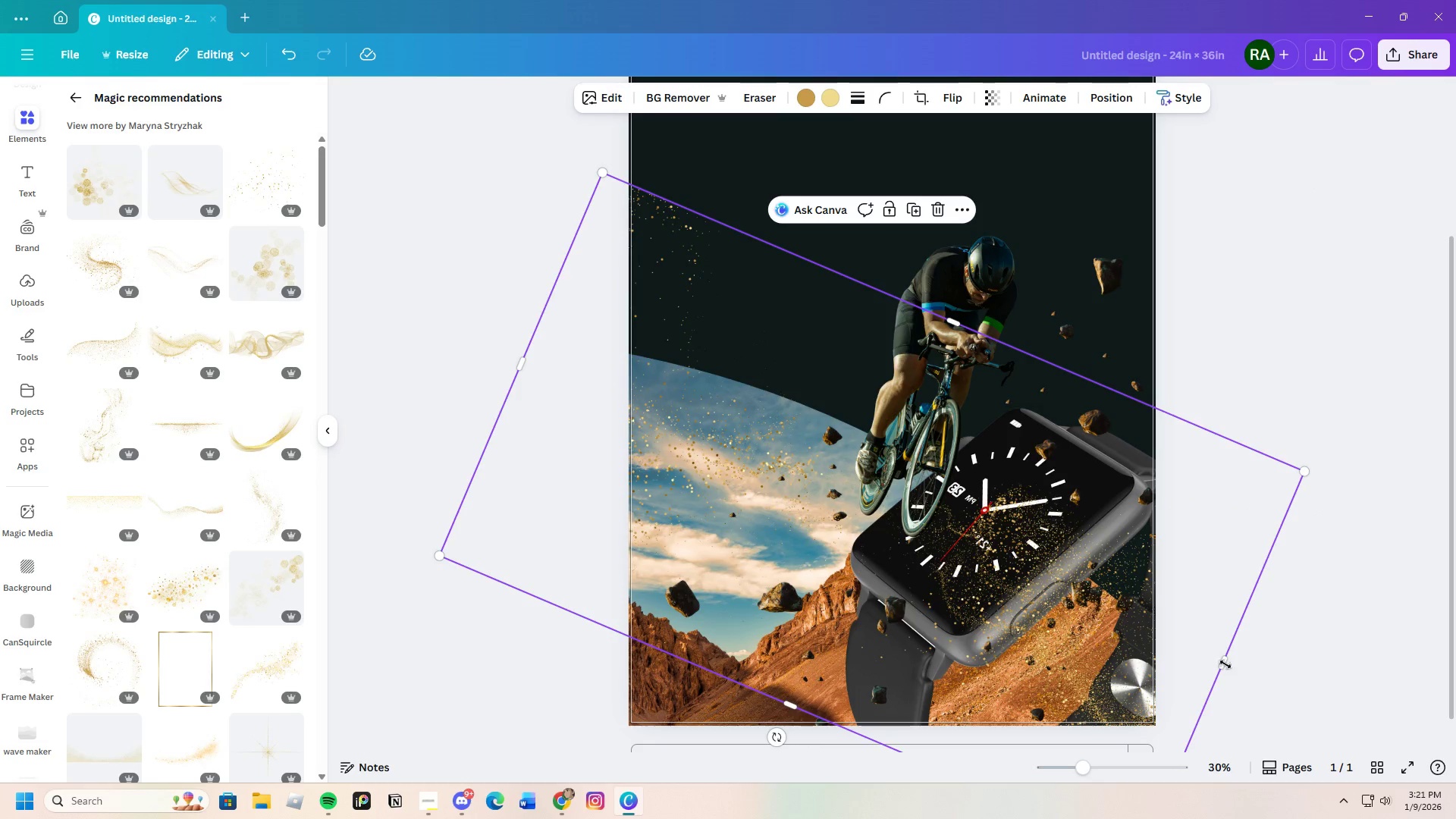 
left_click_drag(start_coordinate=[1224, 661], to_coordinate=[1271, 679])
 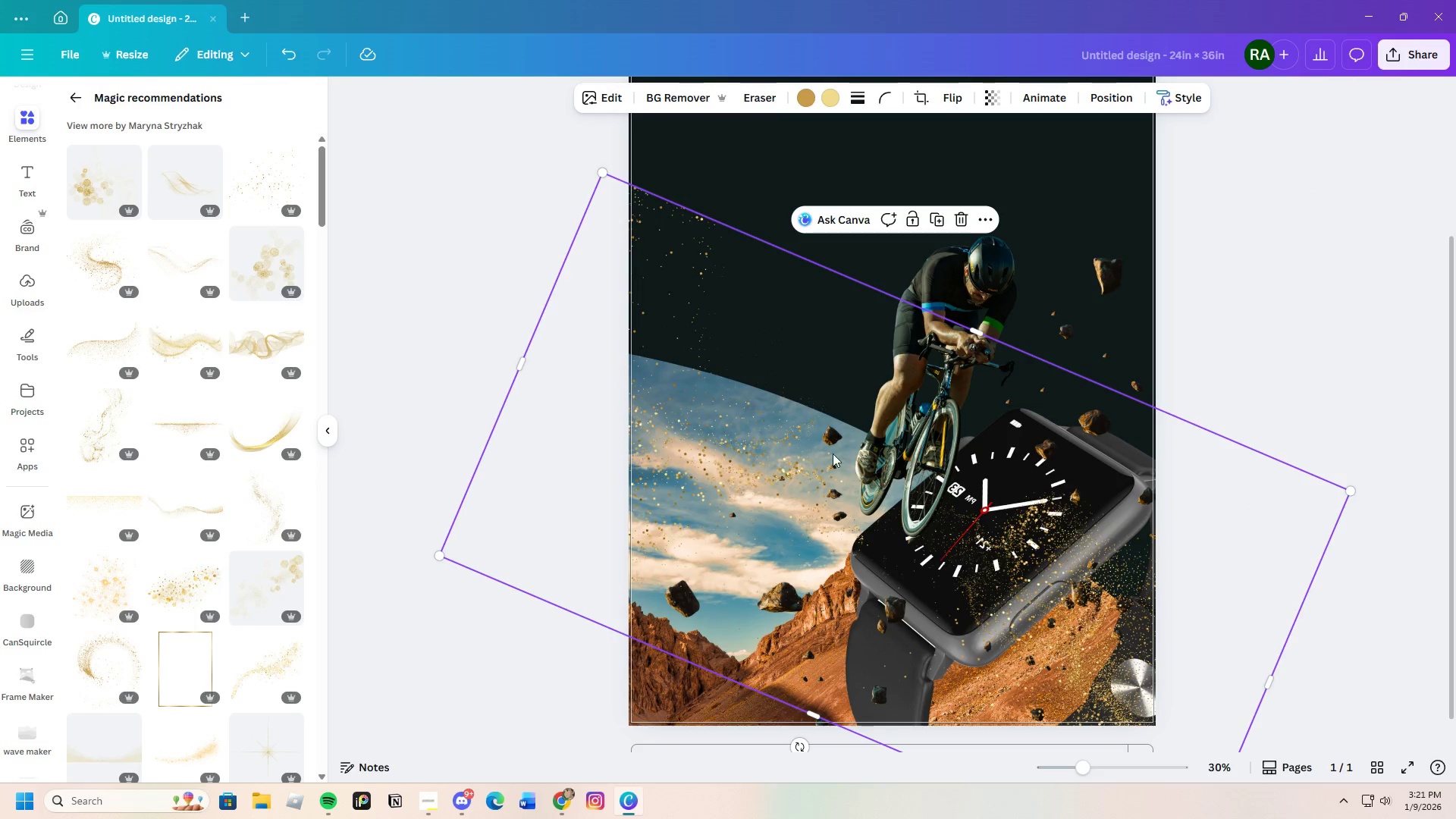 
right_click([803, 438])
 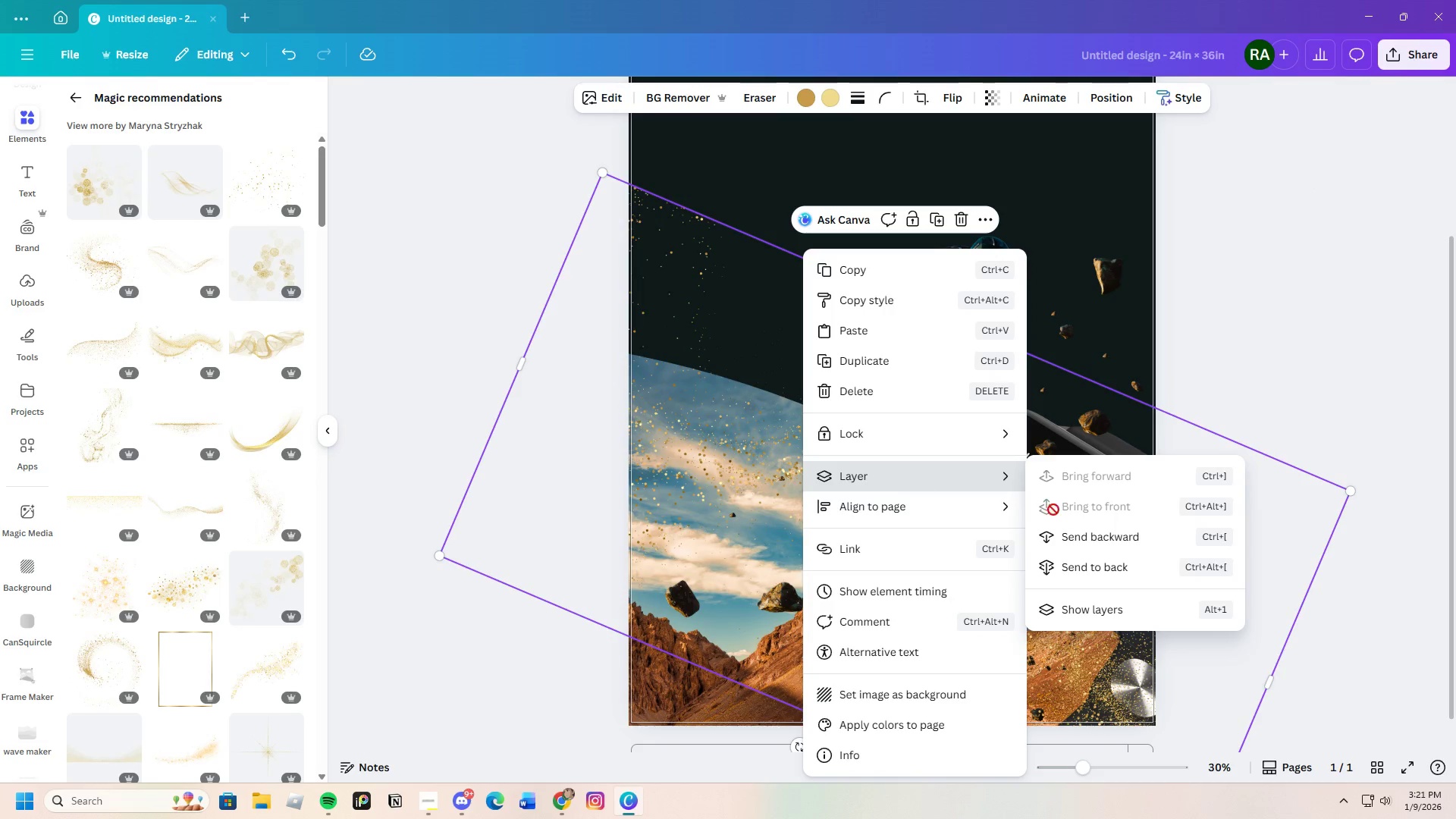 
left_click([1101, 530])
 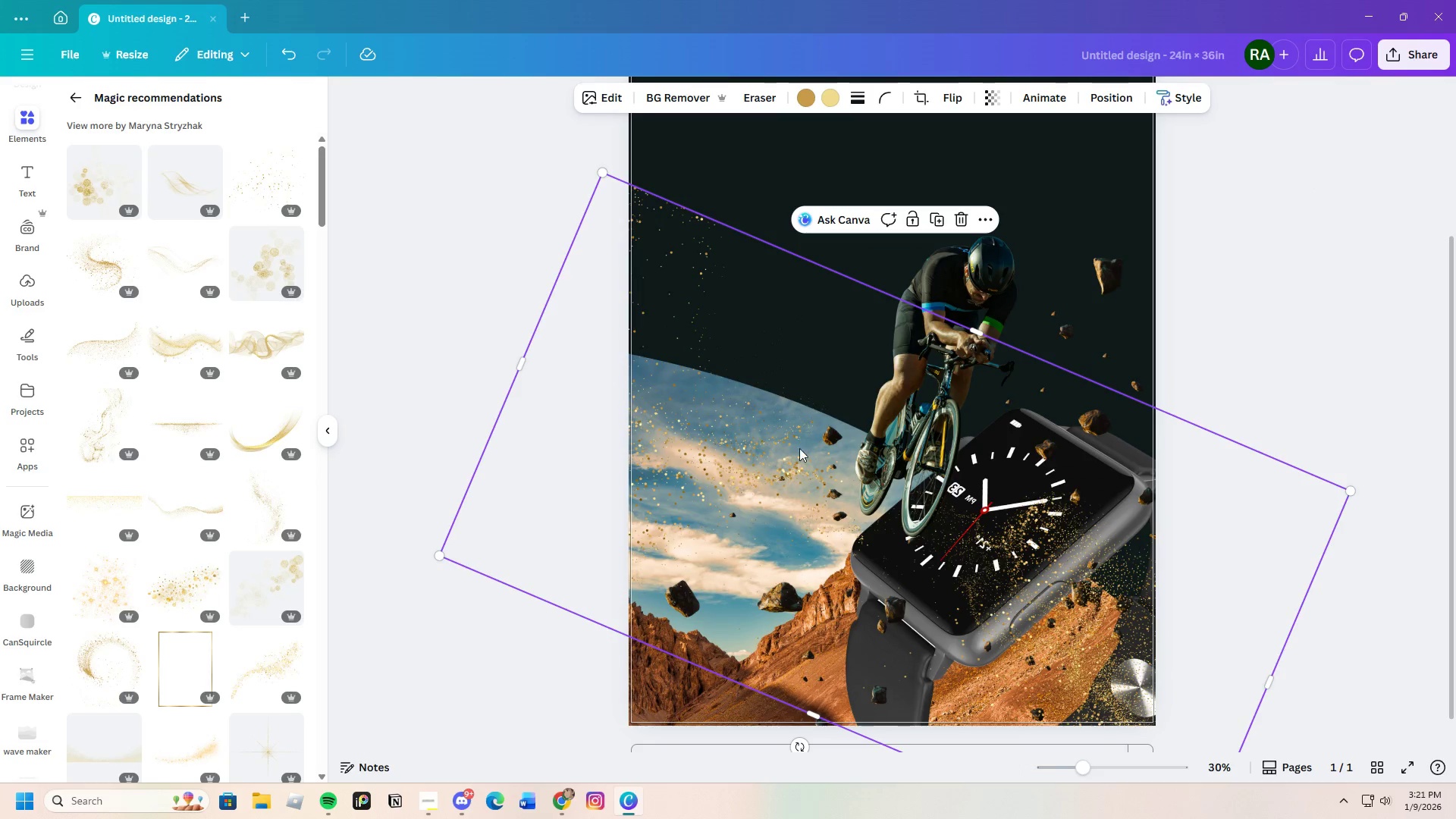 
right_click([796, 453])
 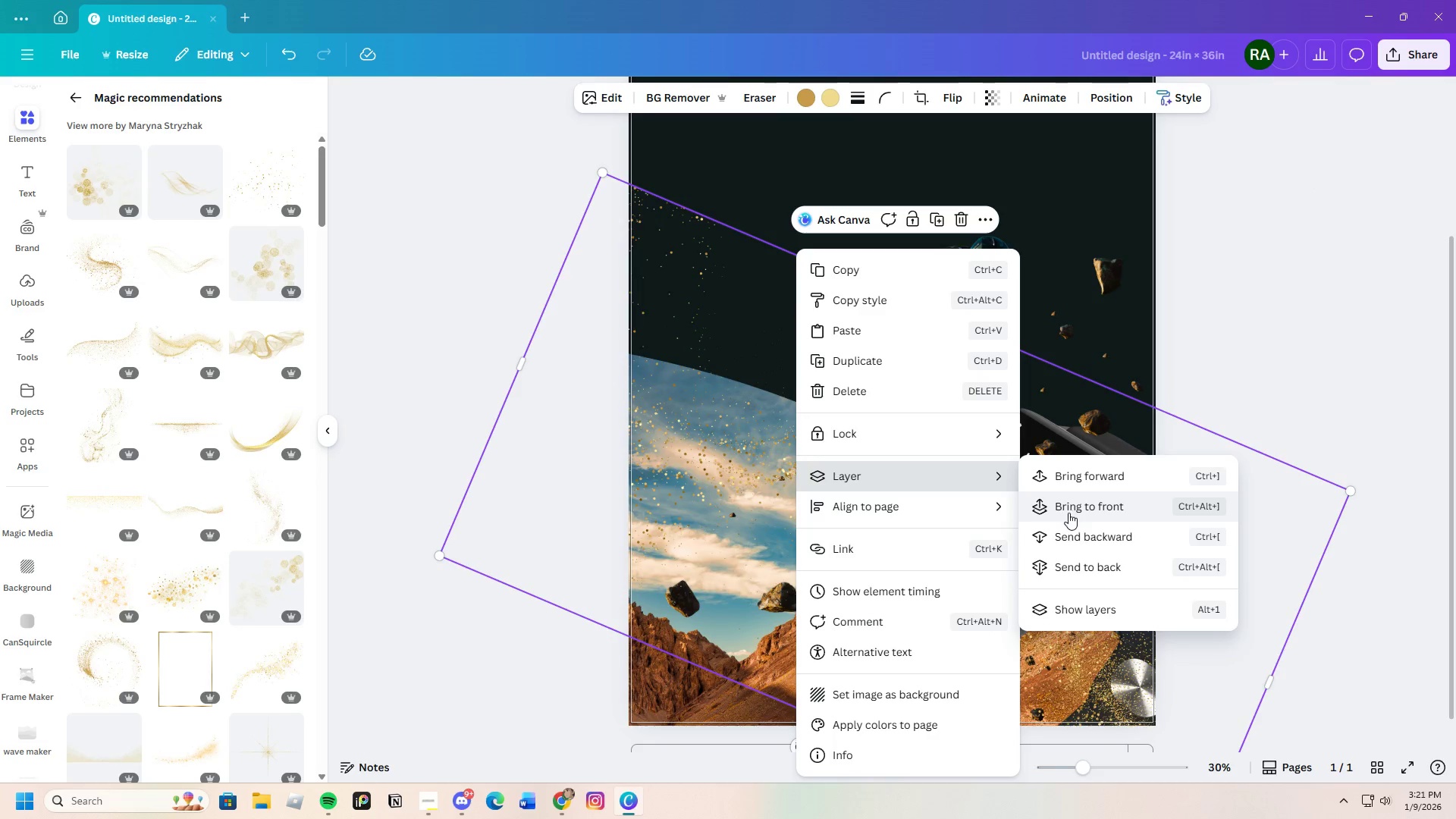 
left_click([1084, 528])
 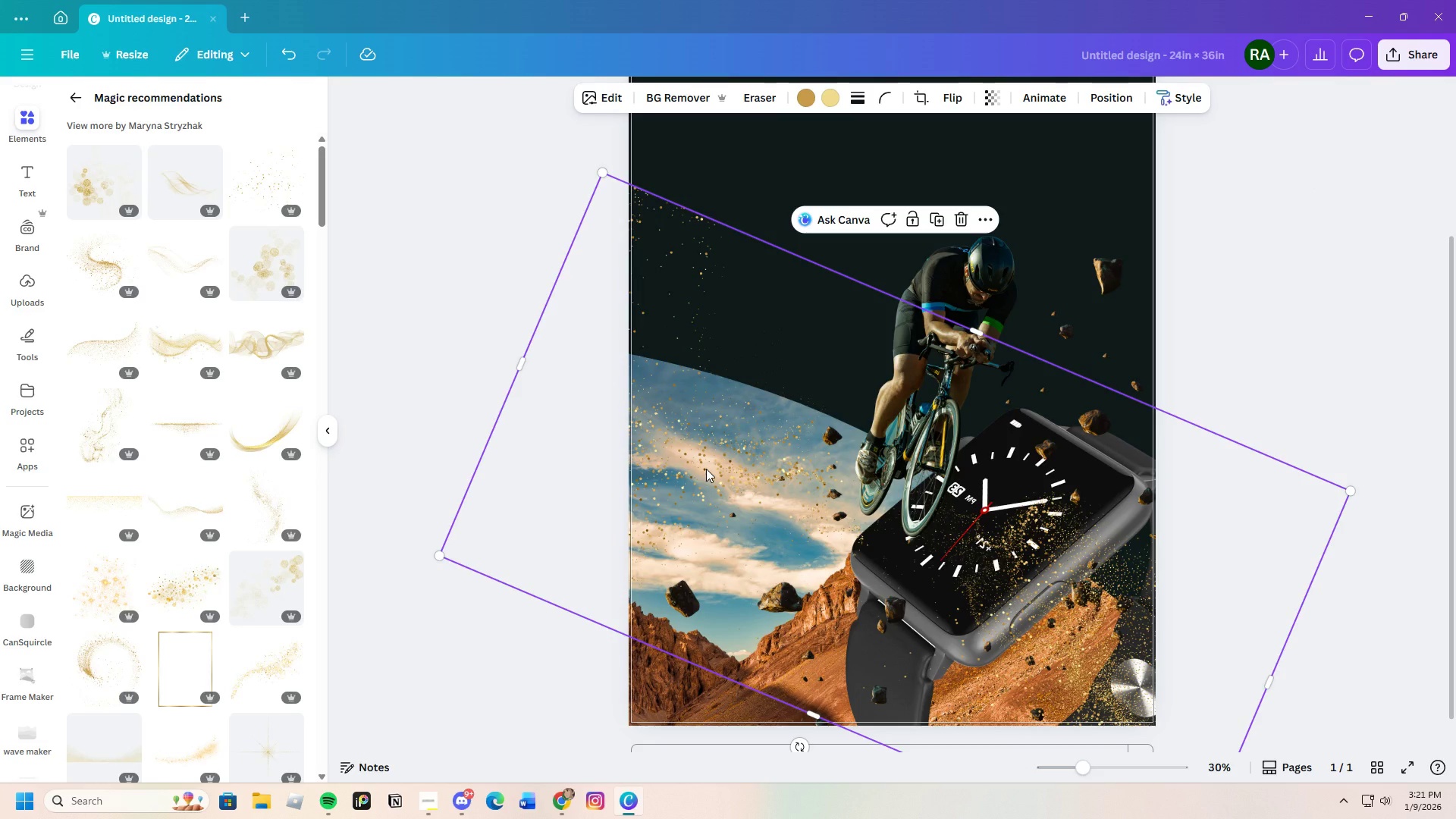 
left_click([1317, 422])
 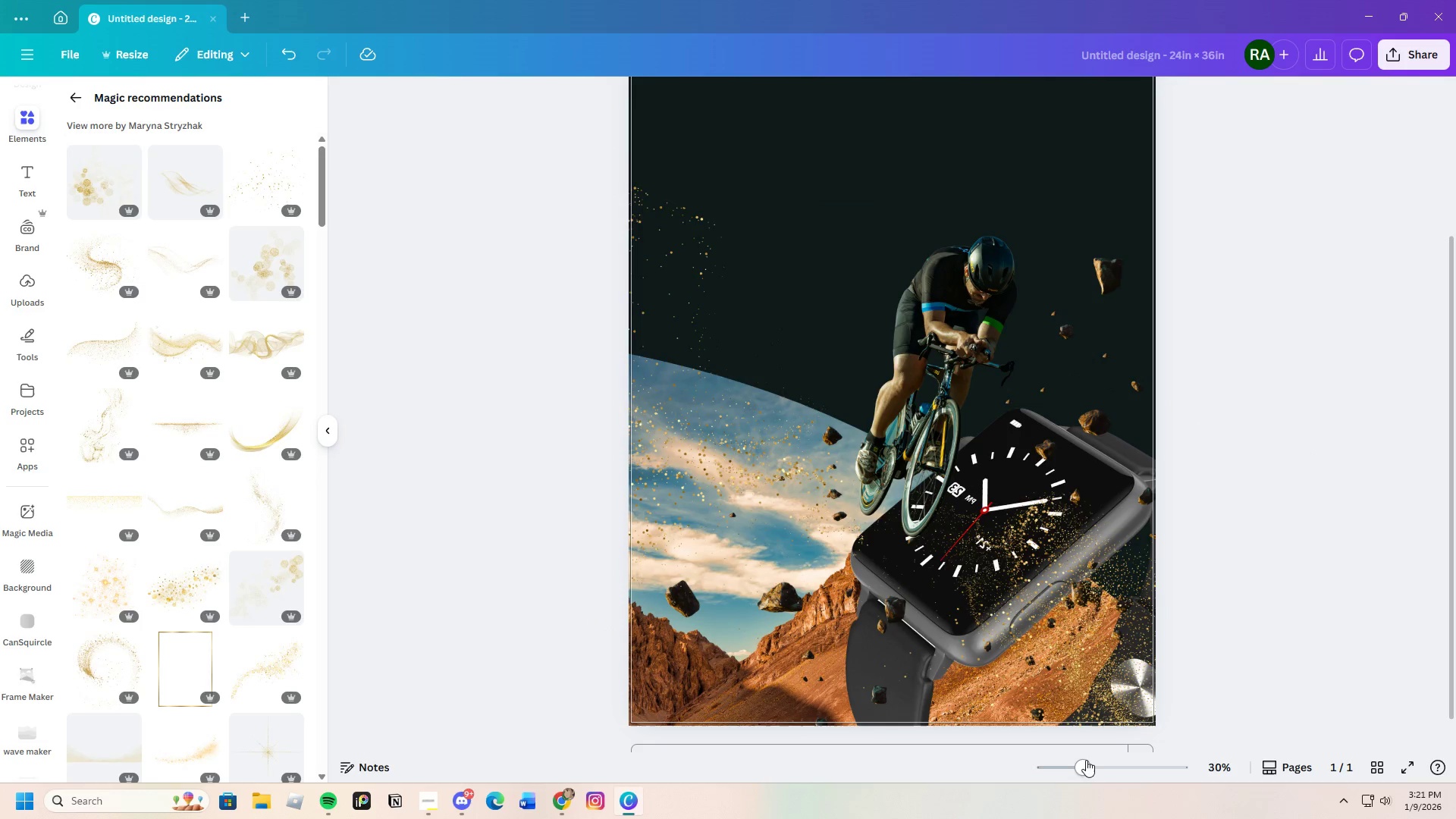 
left_click_drag(start_coordinate=[1084, 766], to_coordinate=[1078, 775])
 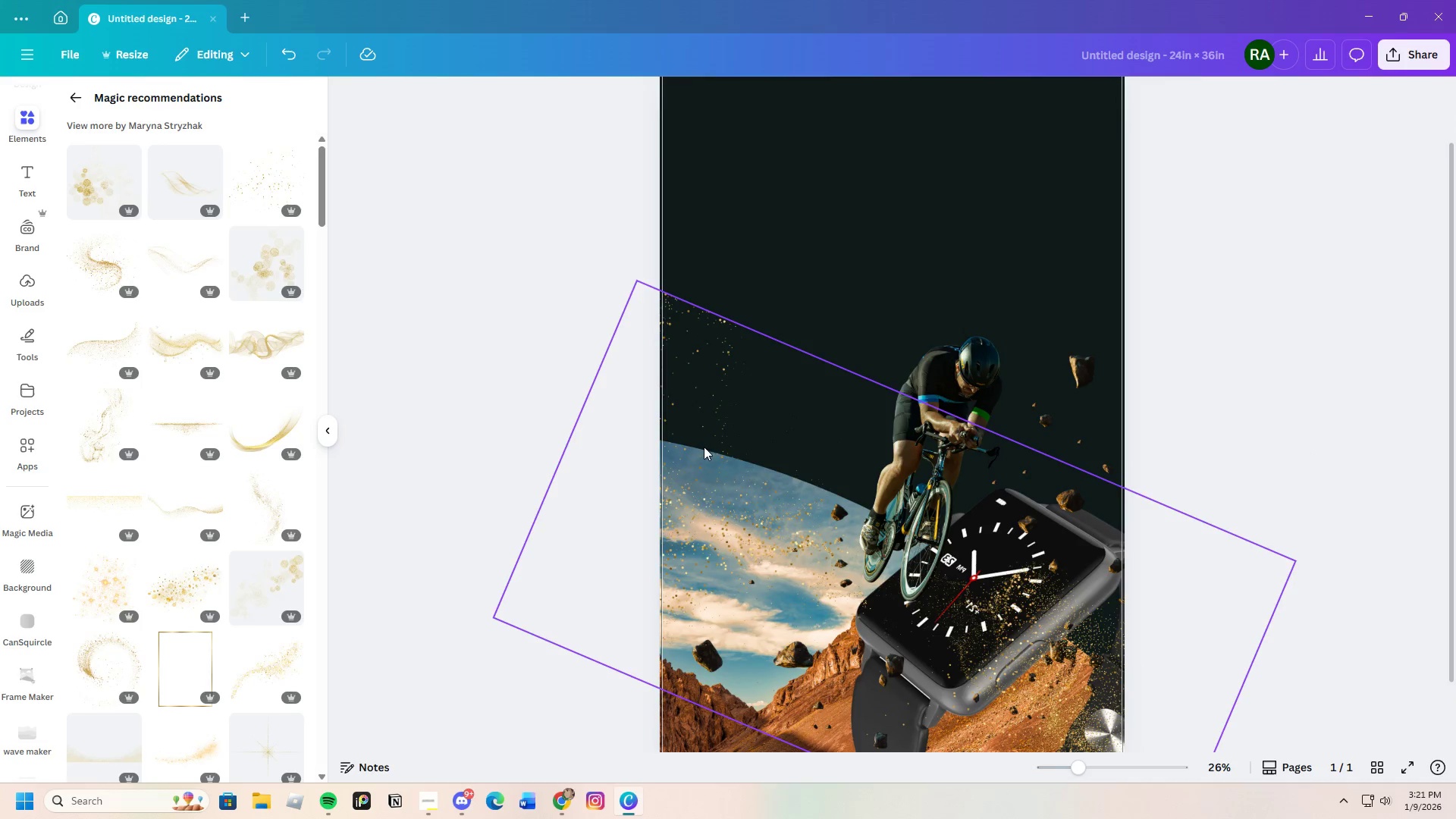 
left_click([697, 439])
 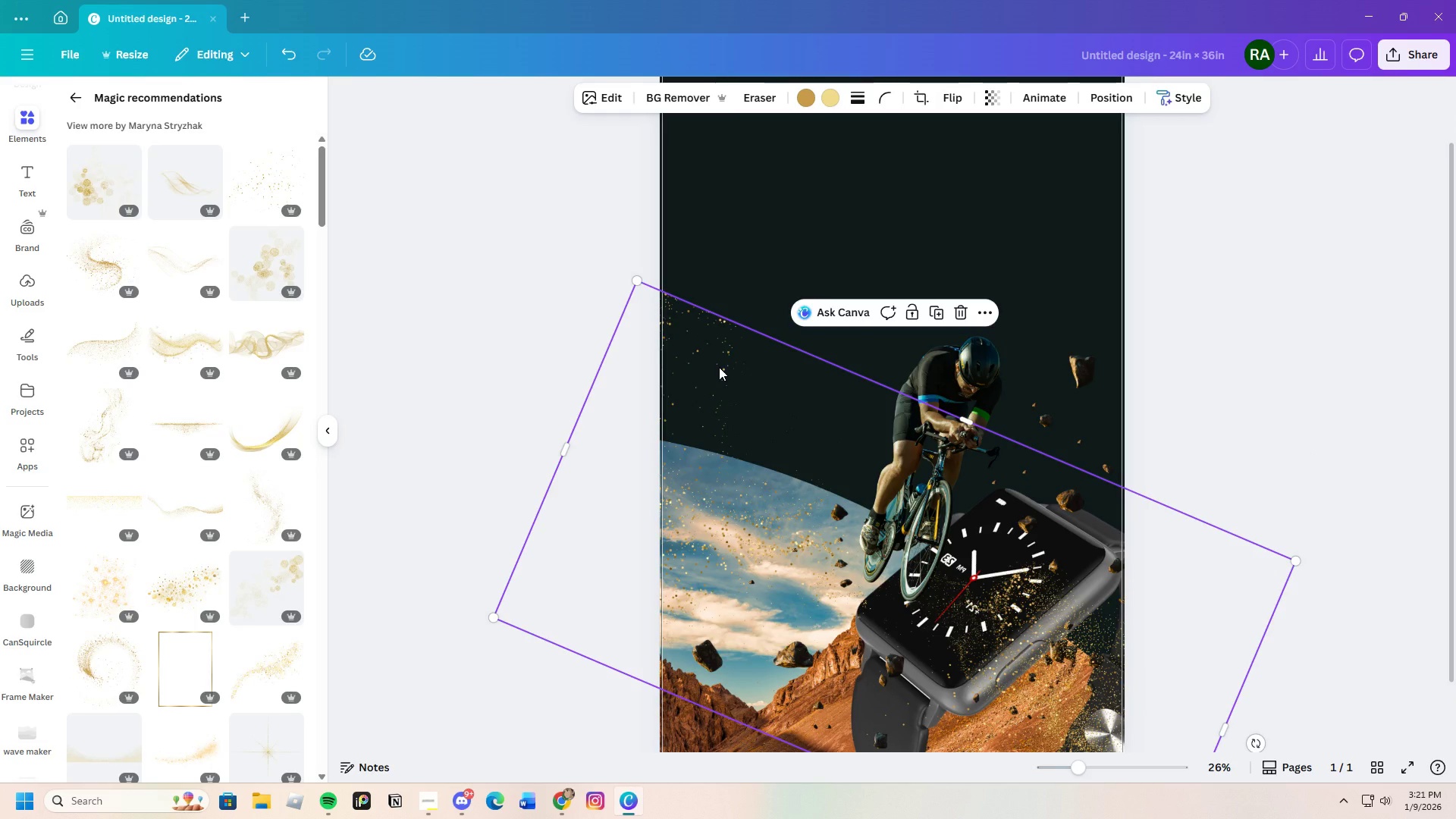 
left_click_drag(start_coordinate=[719, 367], to_coordinate=[688, 358])
 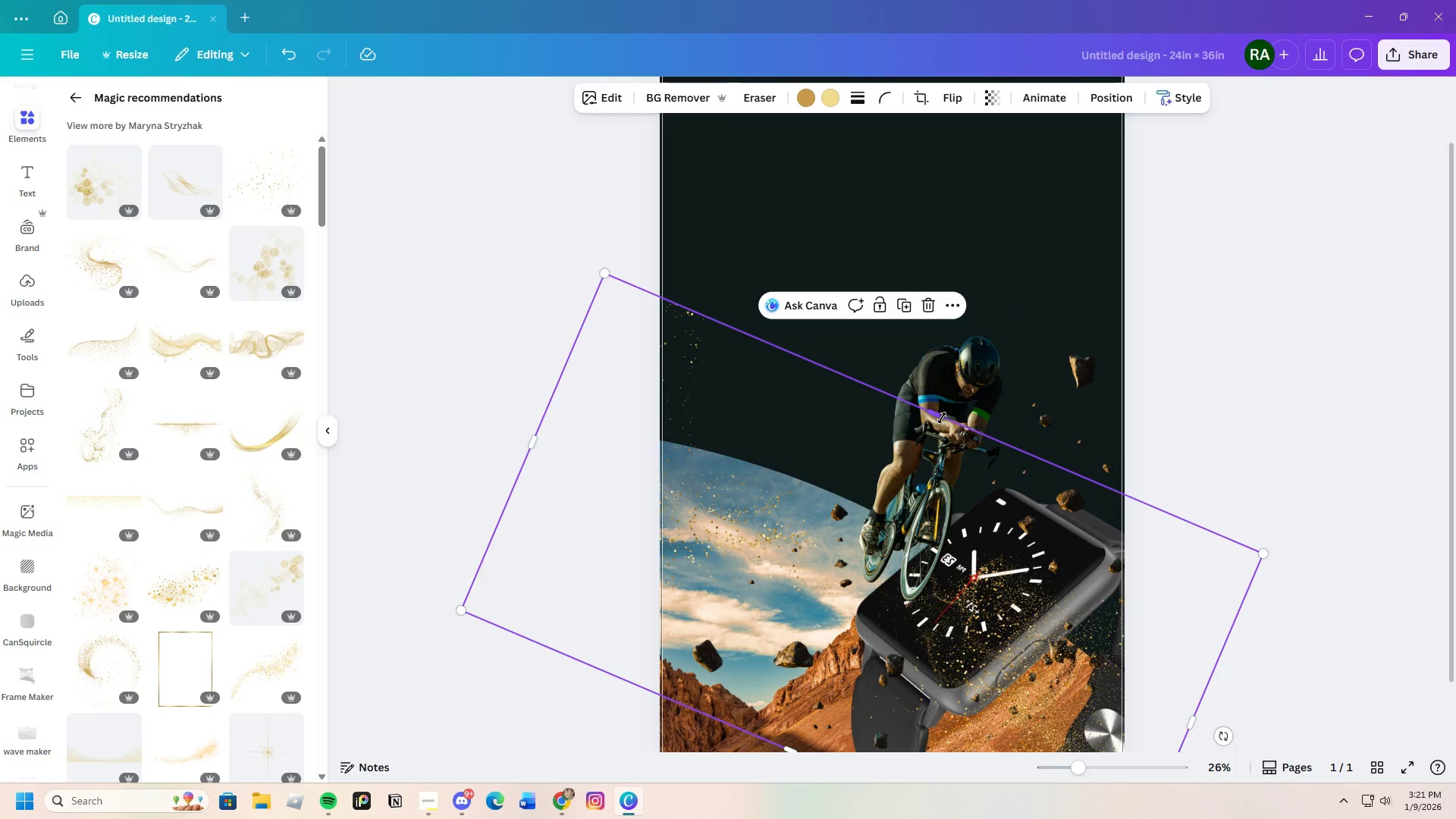 
left_click_drag(start_coordinate=[939, 418], to_coordinate=[987, 358])
 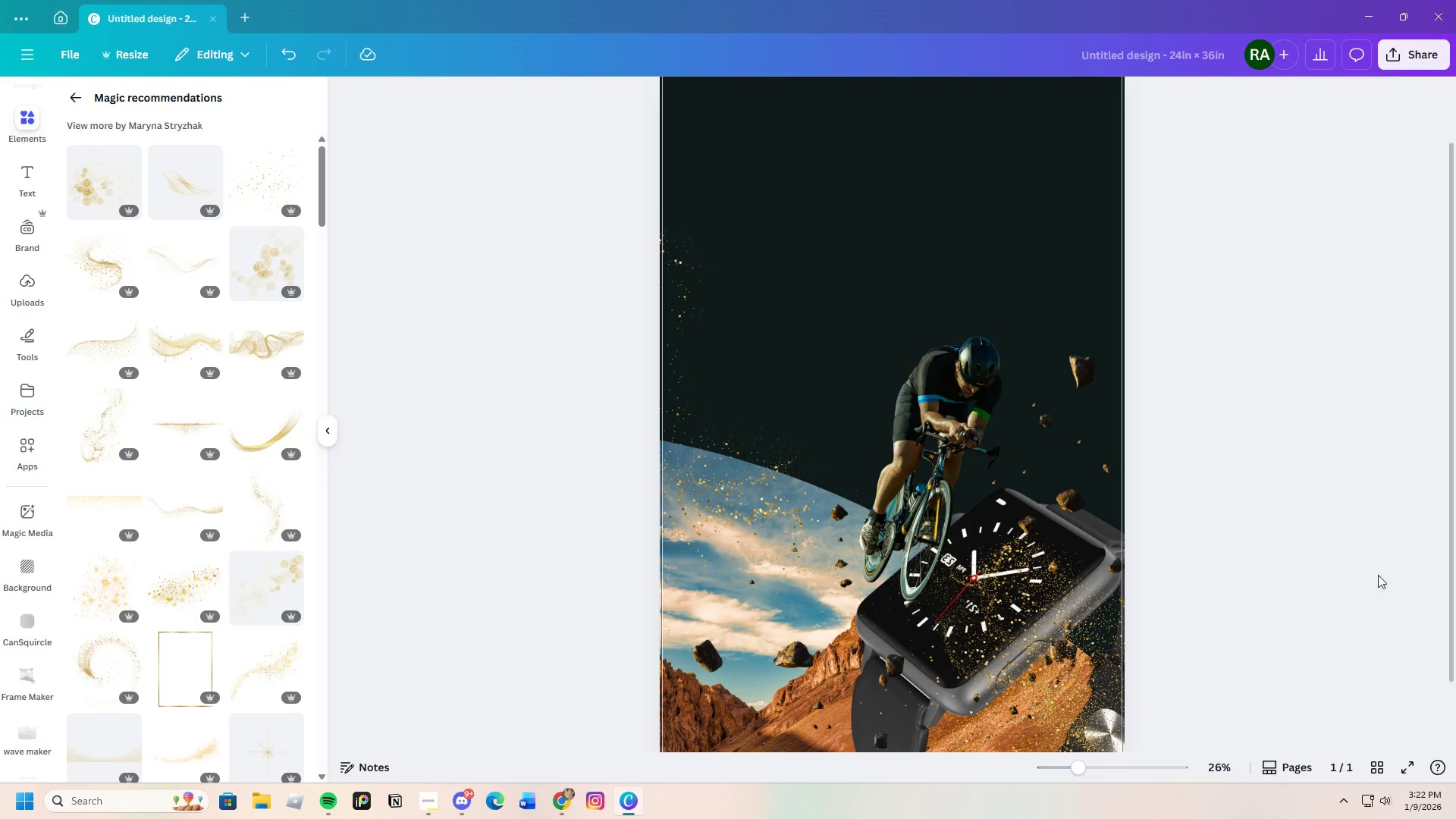 
scroll: coordinate [1355, 610], scroll_direction: down, amount: 2.0
 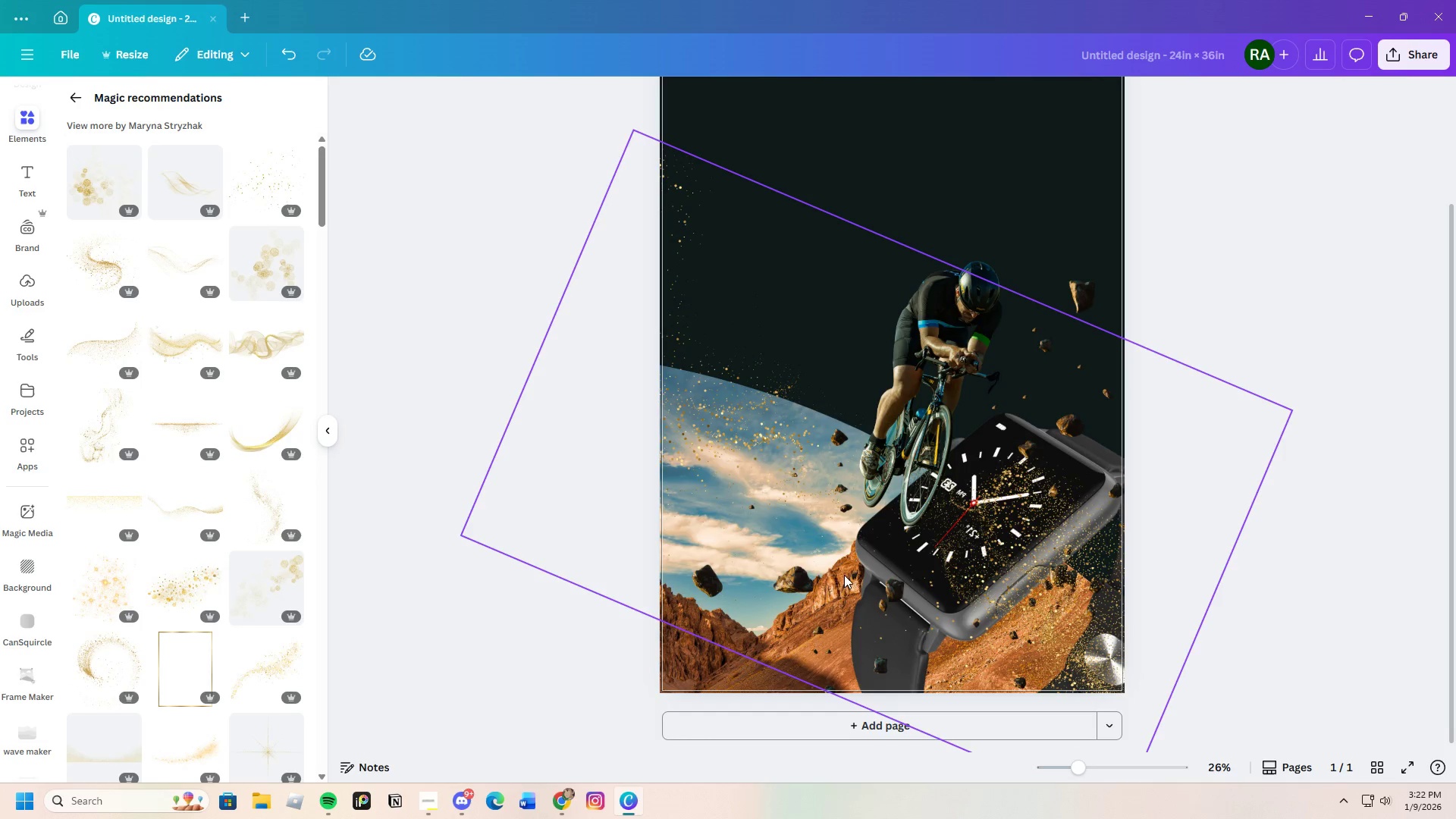 
right_click([781, 456])
 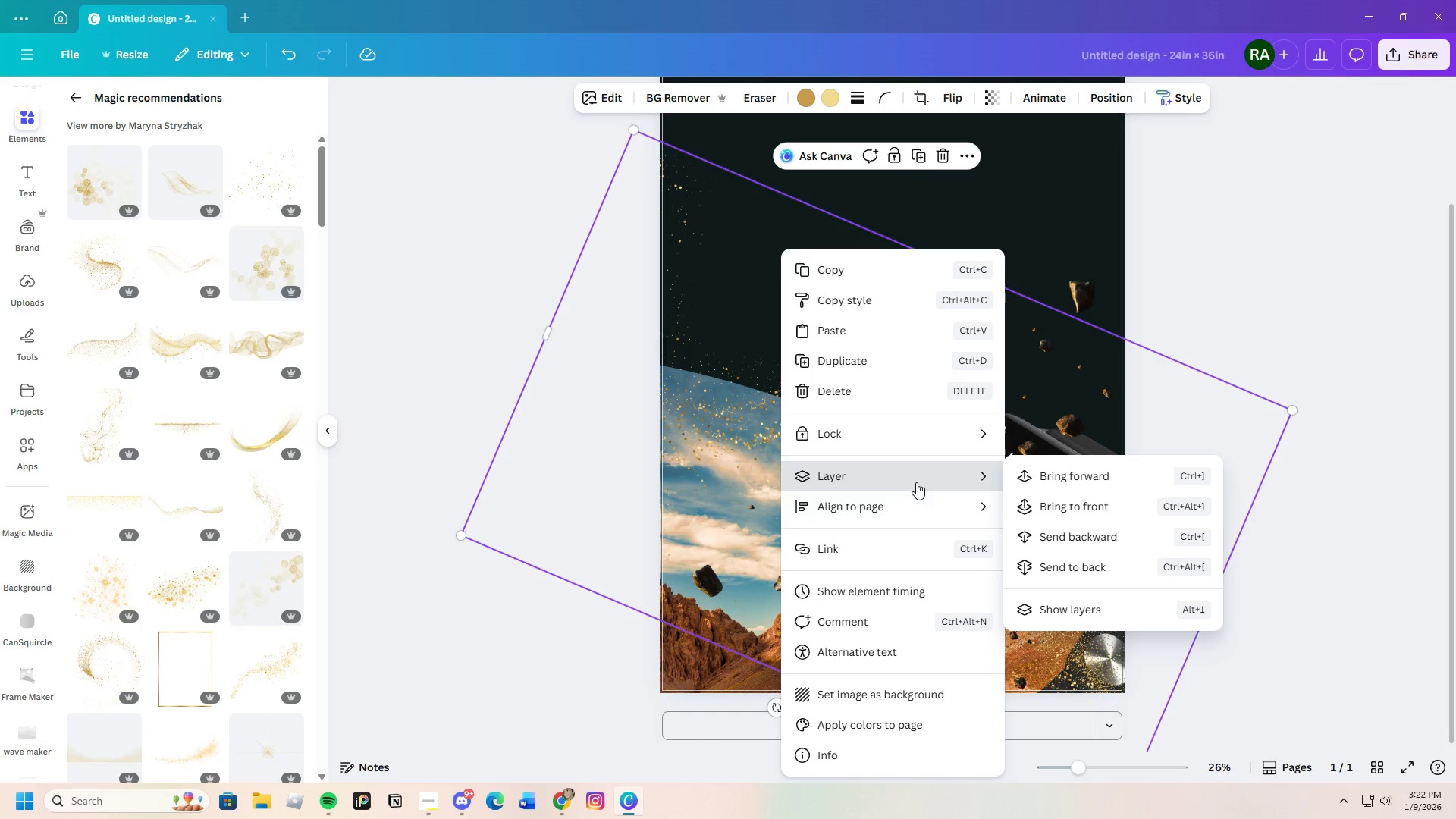 
left_click([1106, 541])
 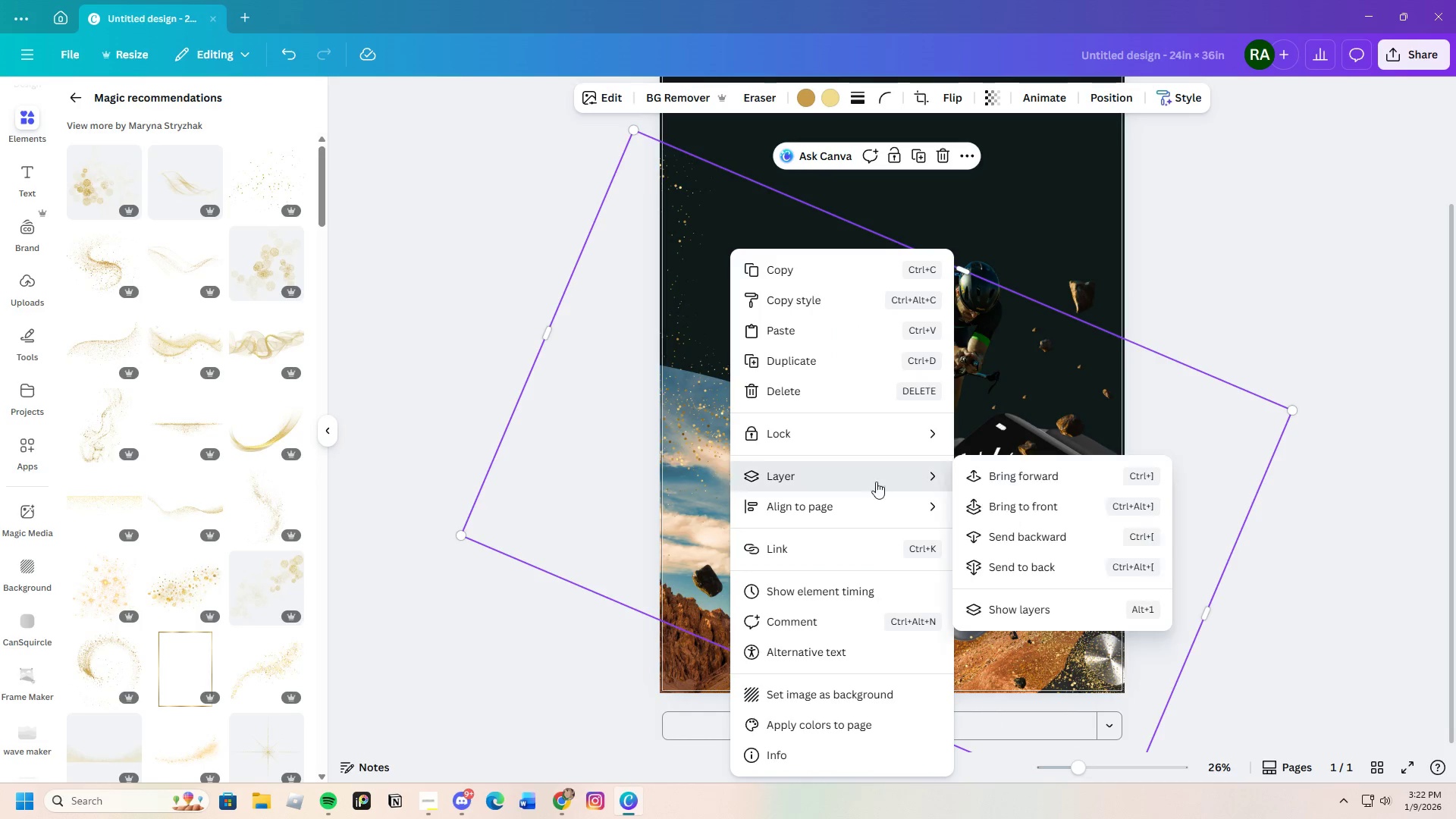 
left_click([1038, 534])
 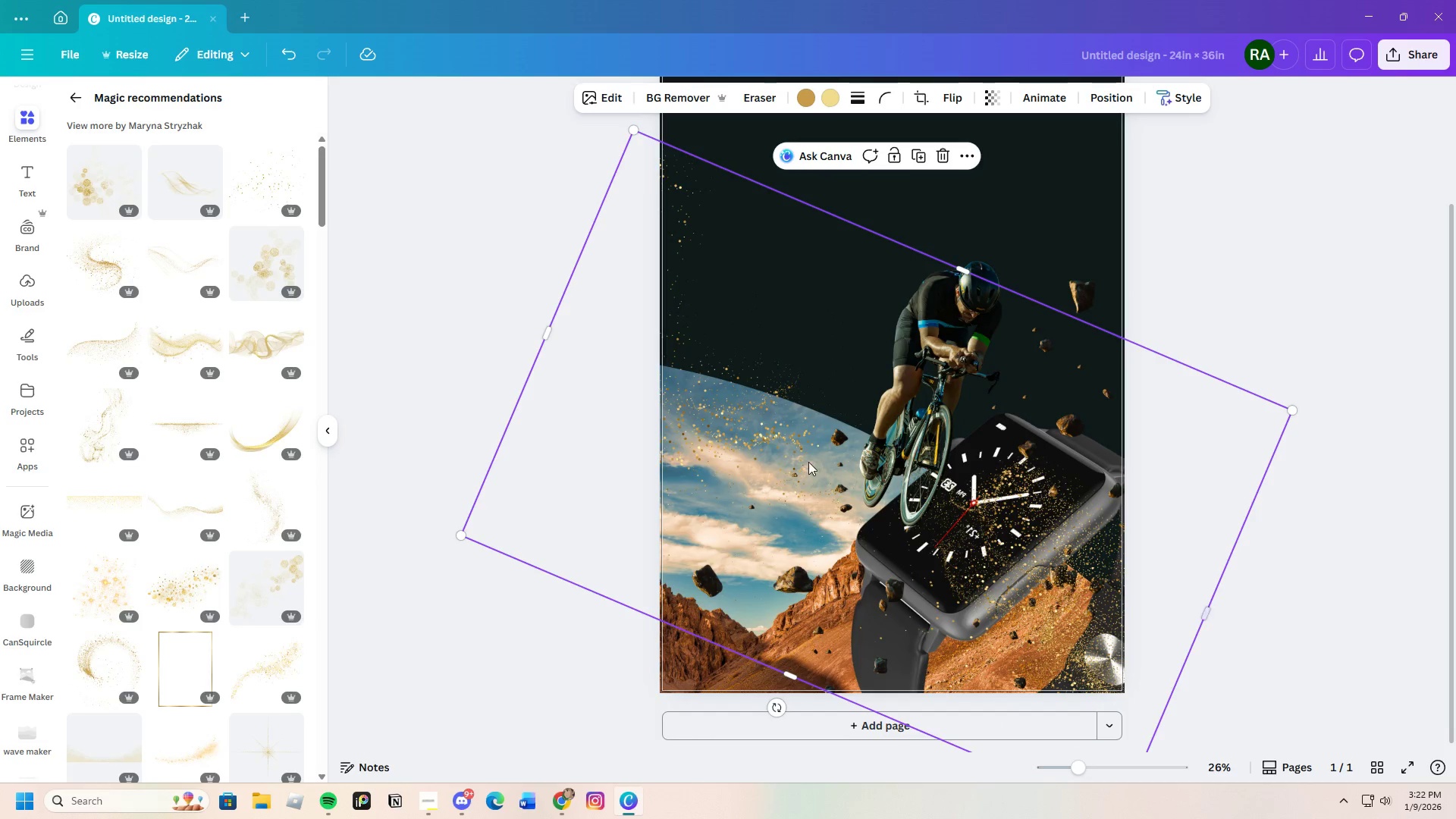 
right_click([732, 448])
 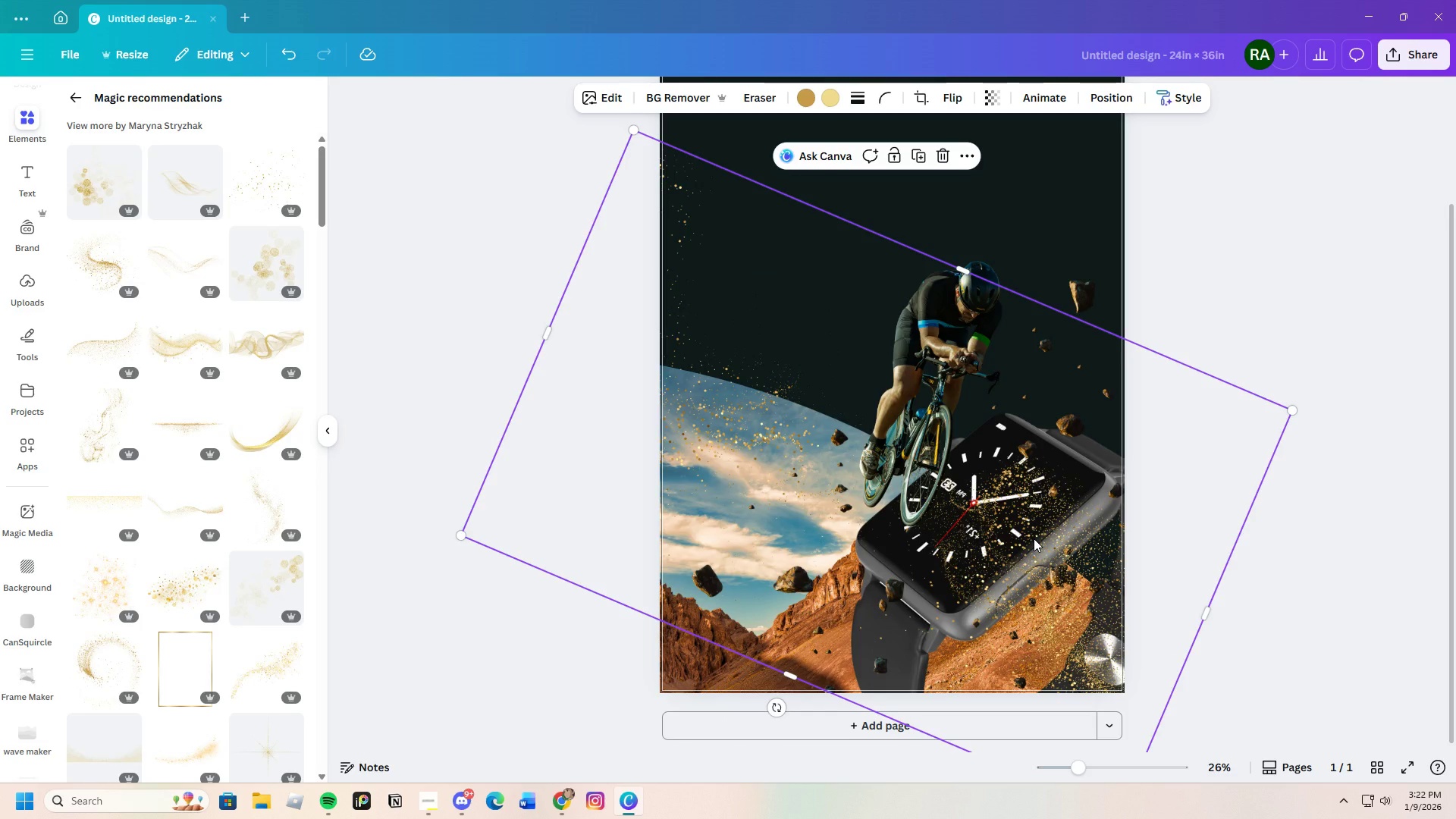 
wait(6.2)
 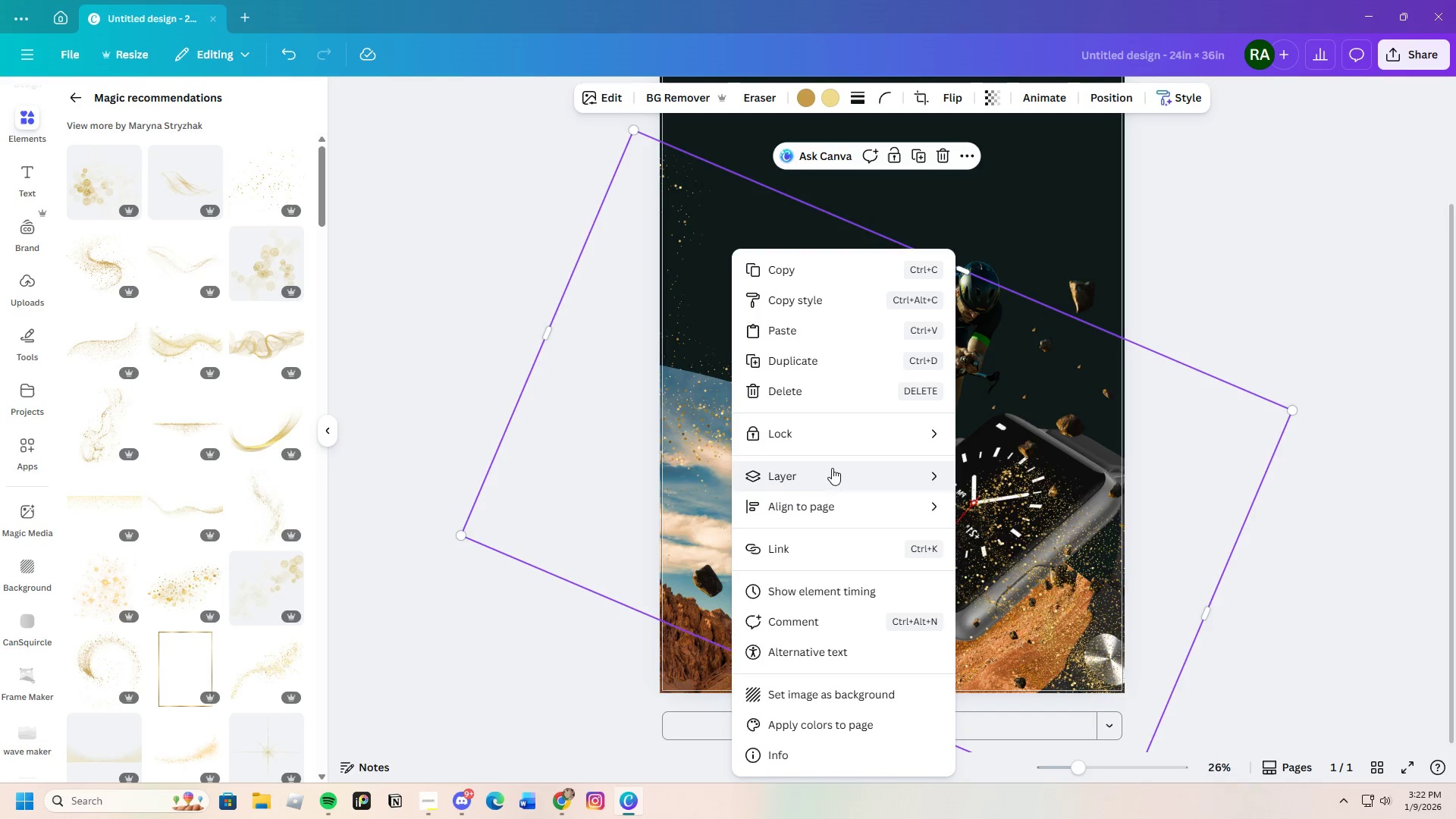 
right_click([718, 435])
 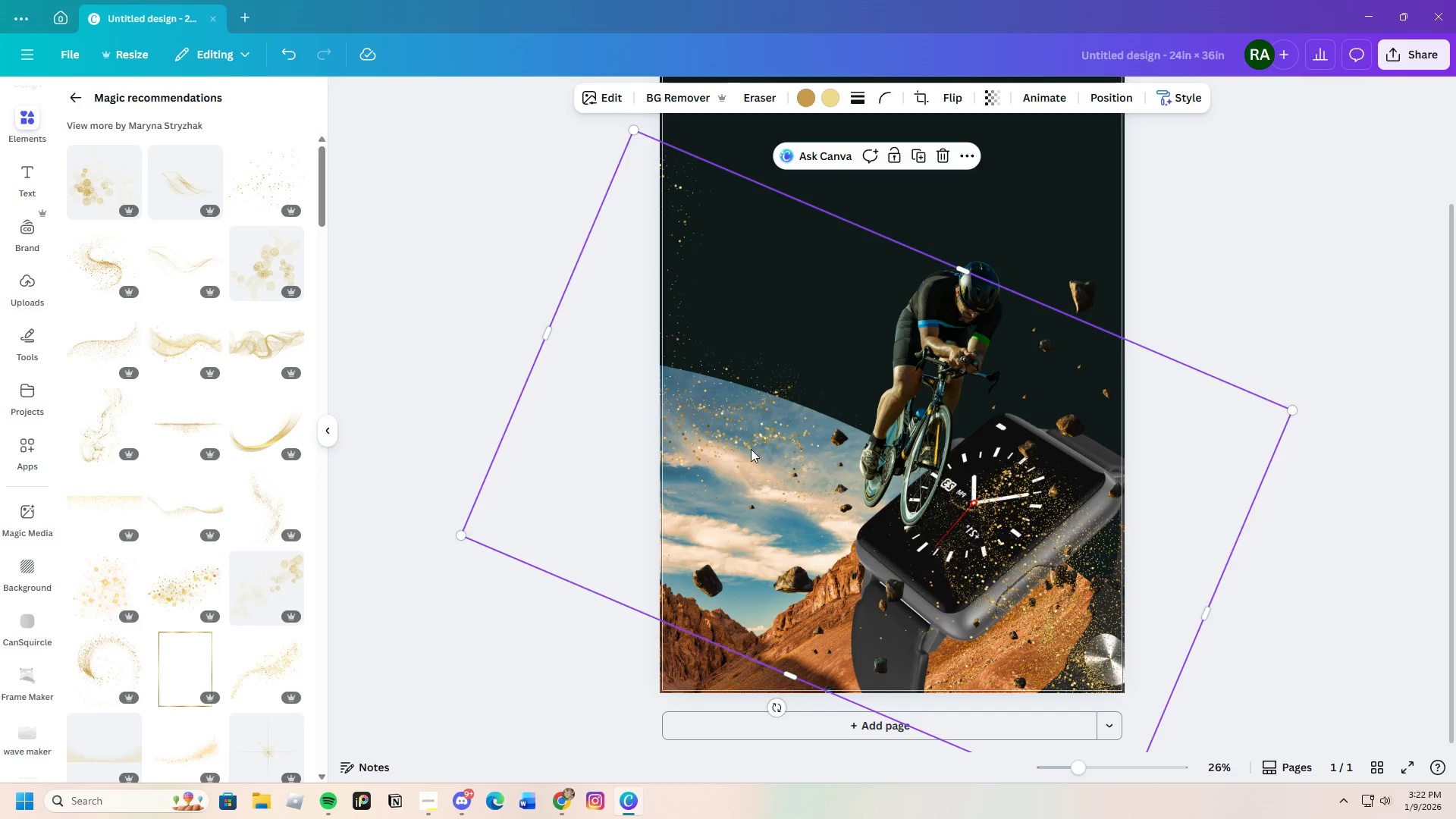 
right_click([711, 414])
 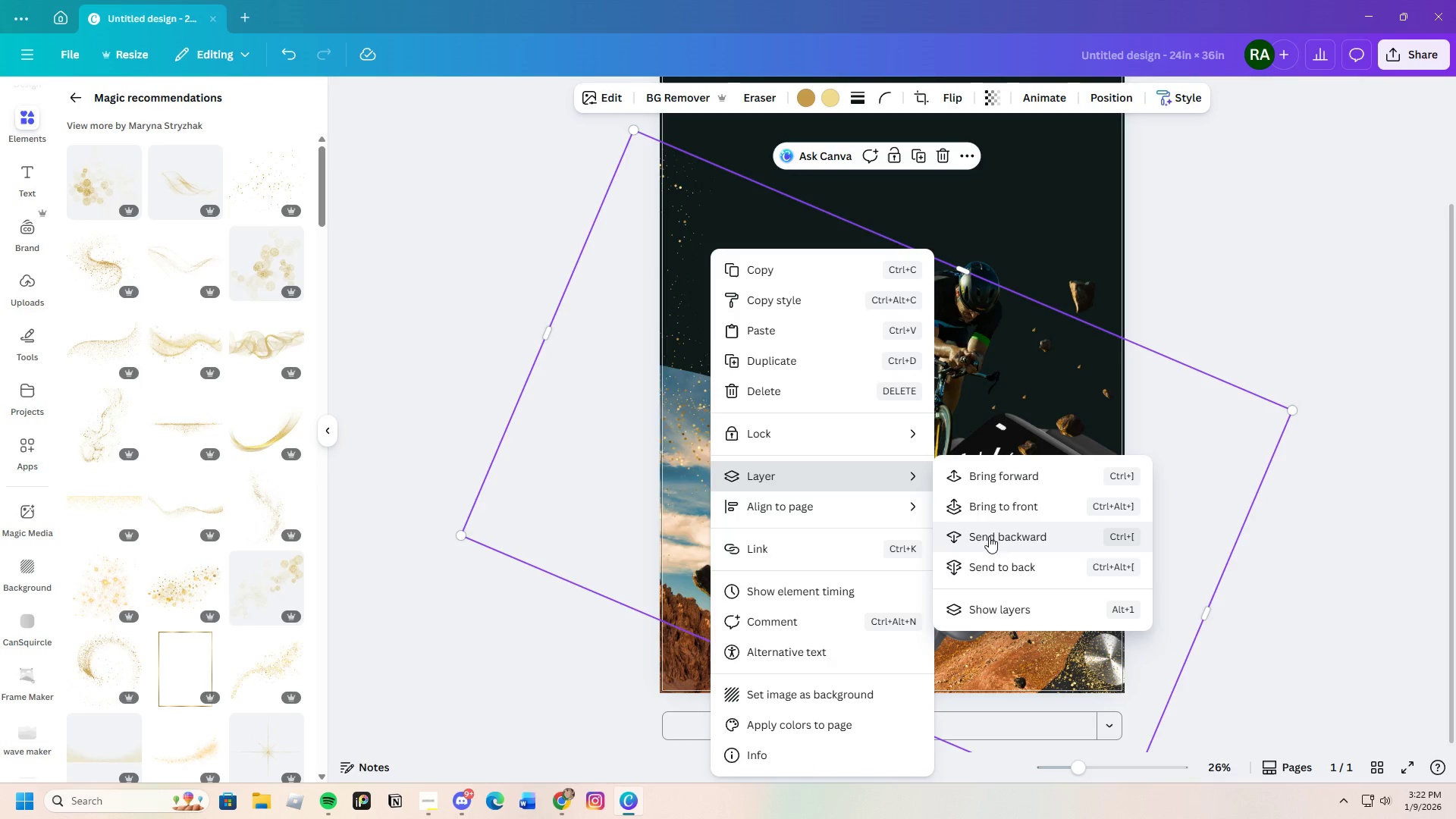 
left_click([989, 530])
 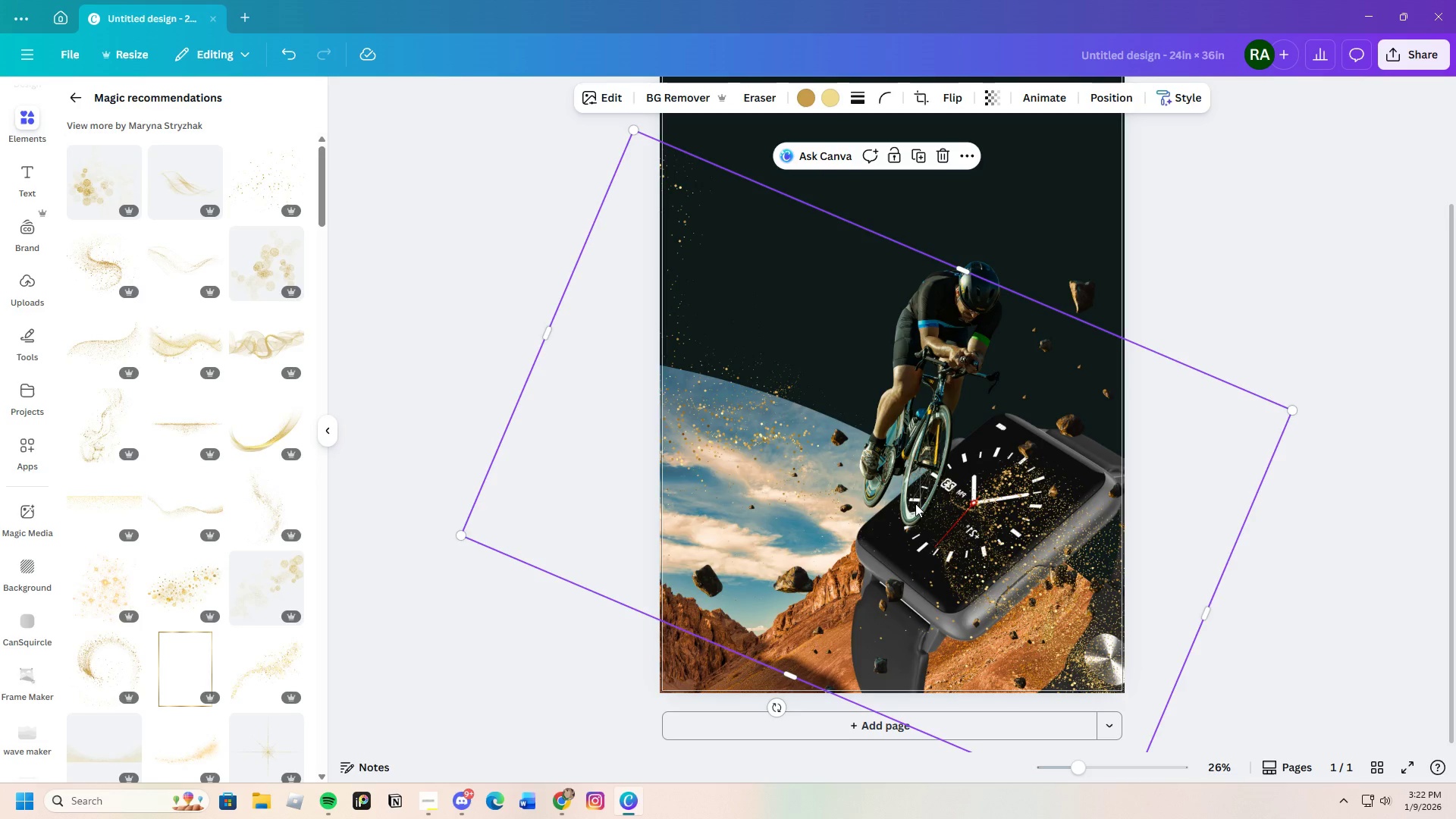 
left_click([1389, 552])
 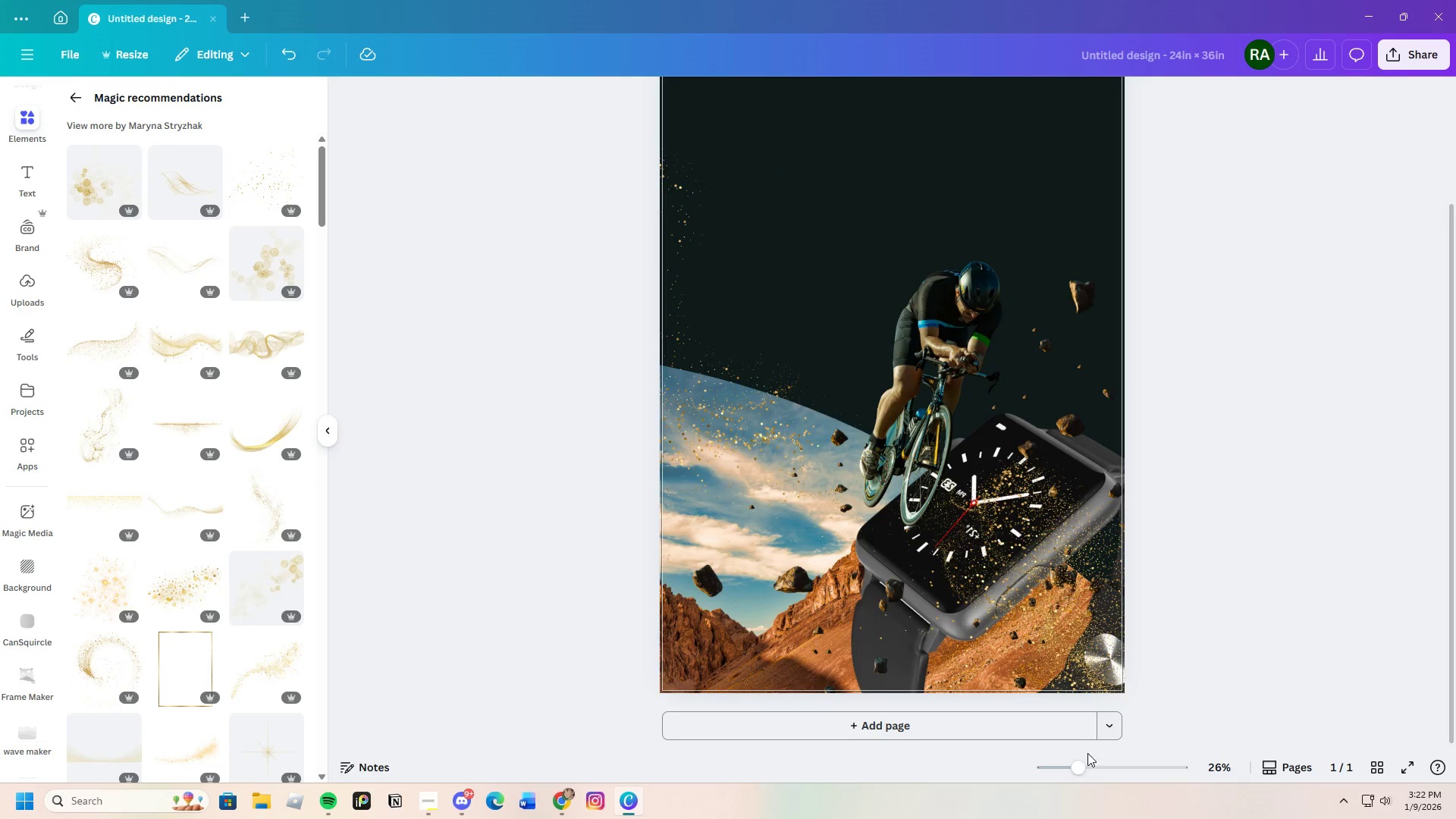 
left_click_drag(start_coordinate=[1081, 764], to_coordinate=[1075, 767])
 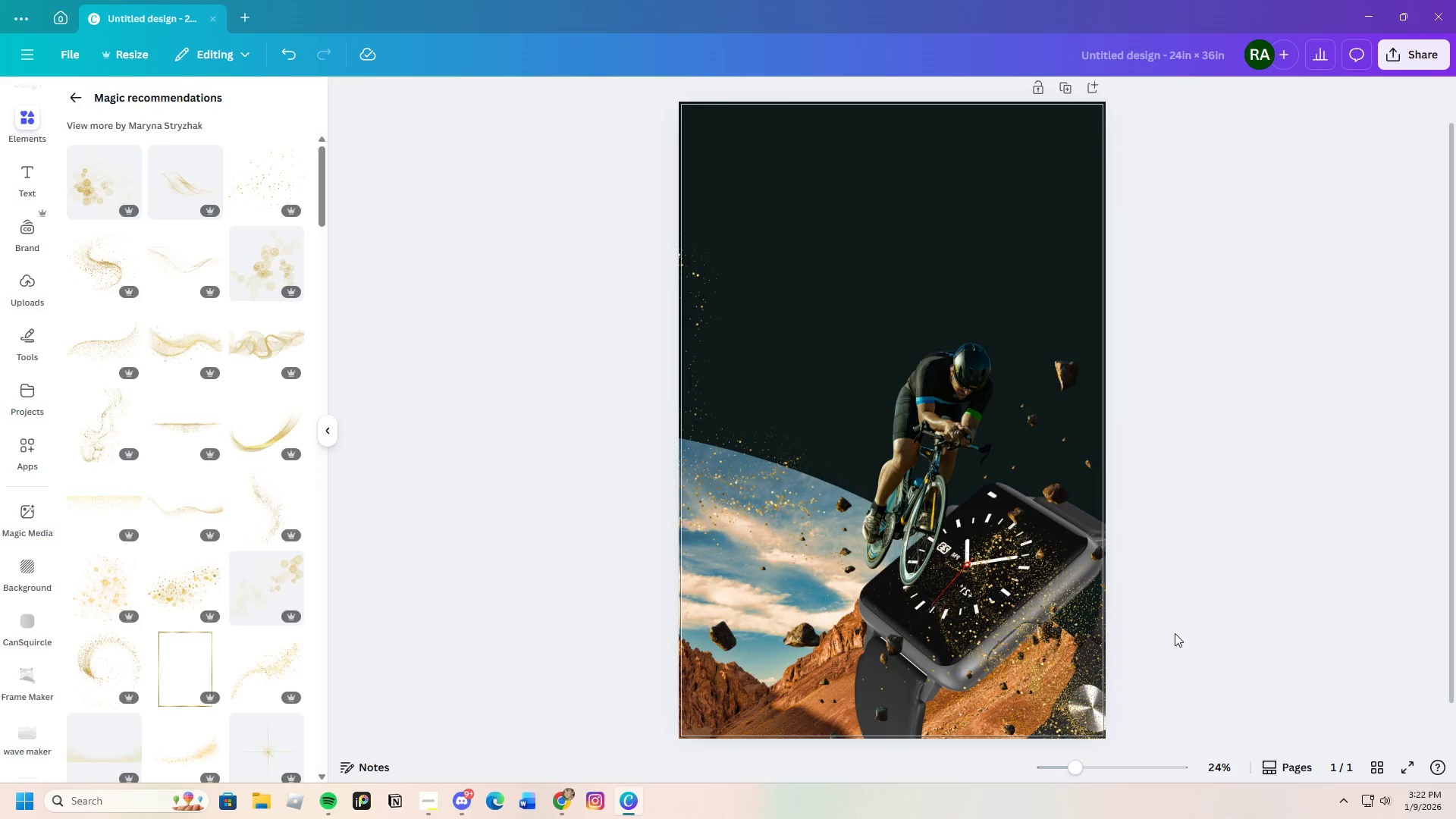 
scroll: coordinate [1175, 634], scroll_direction: down, amount: 3.0
 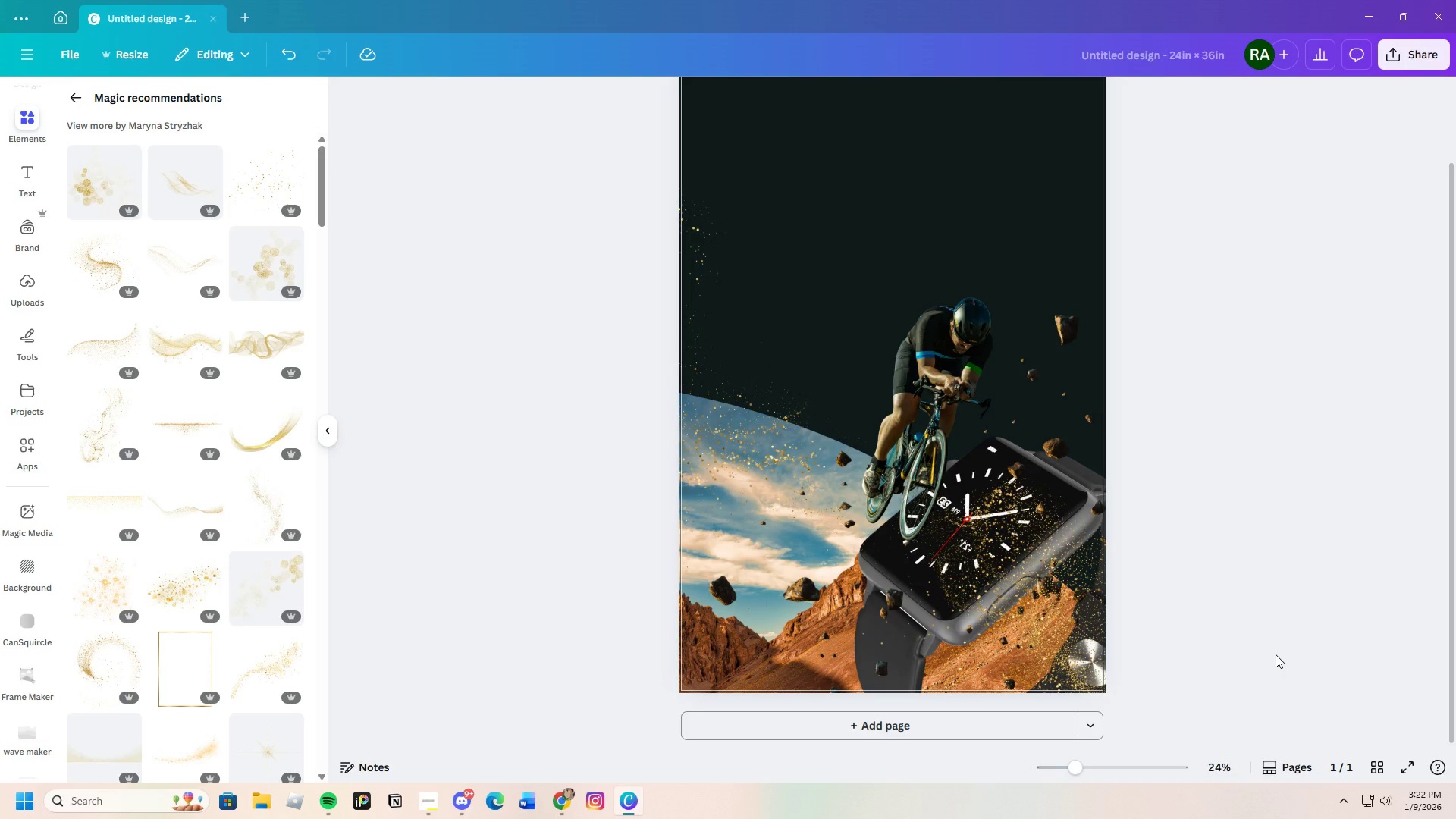 
scroll: coordinate [1275, 654], scroll_direction: up, amount: 2.0
 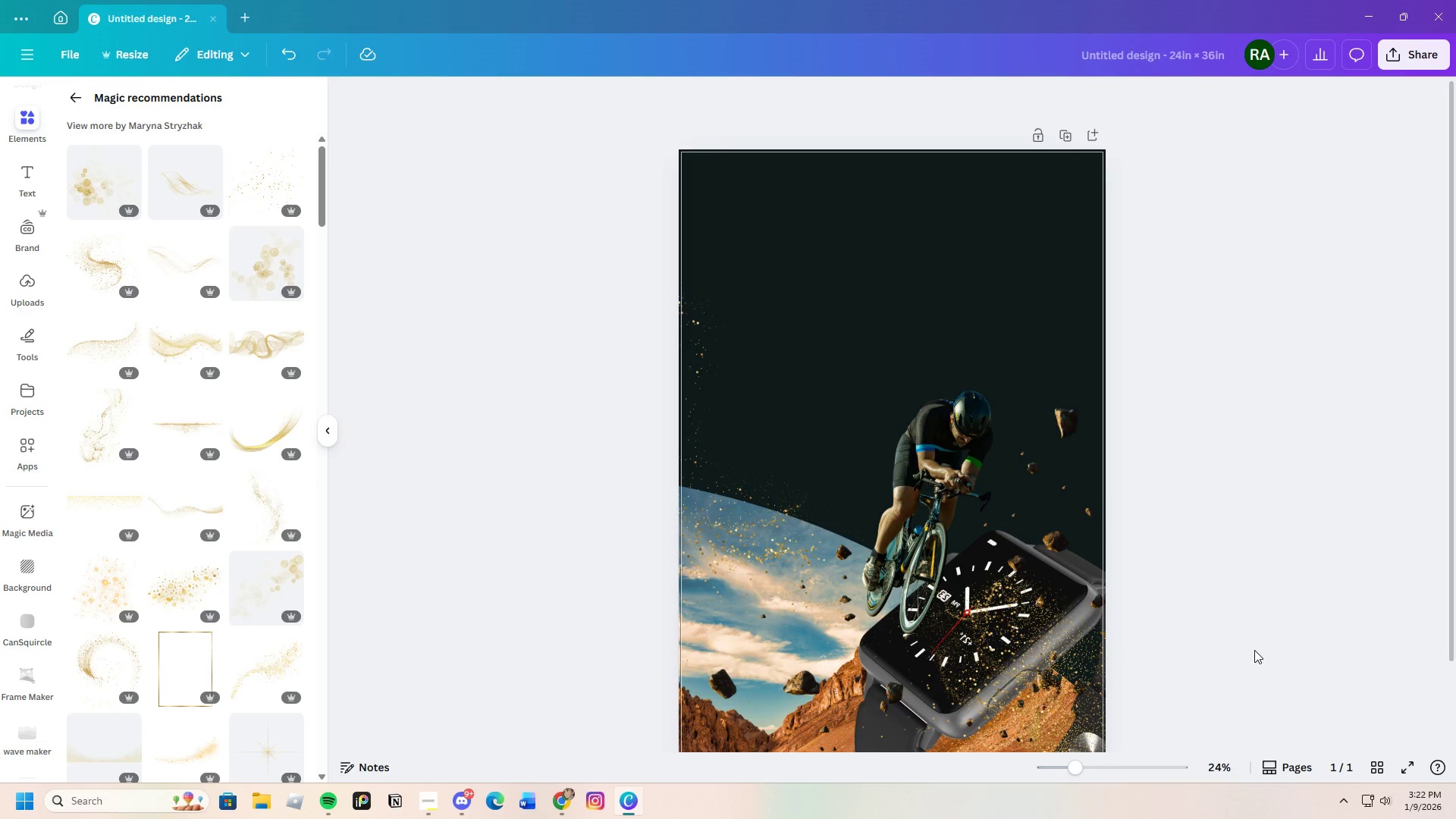 
scroll: coordinate [1247, 648], scroll_direction: down, amount: 3.0
 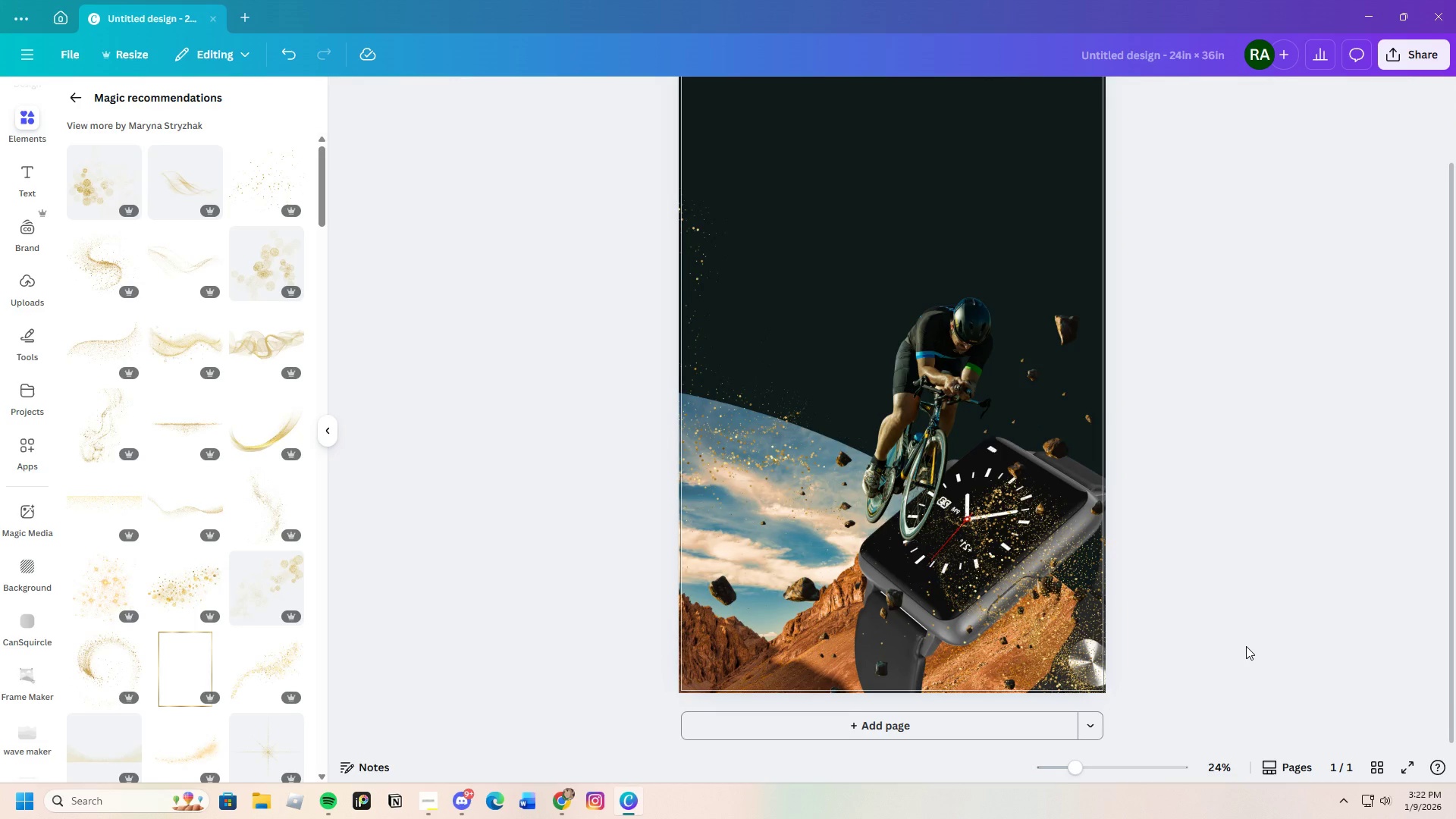 
scroll: coordinate [1246, 646], scroll_direction: up, amount: 1.0
 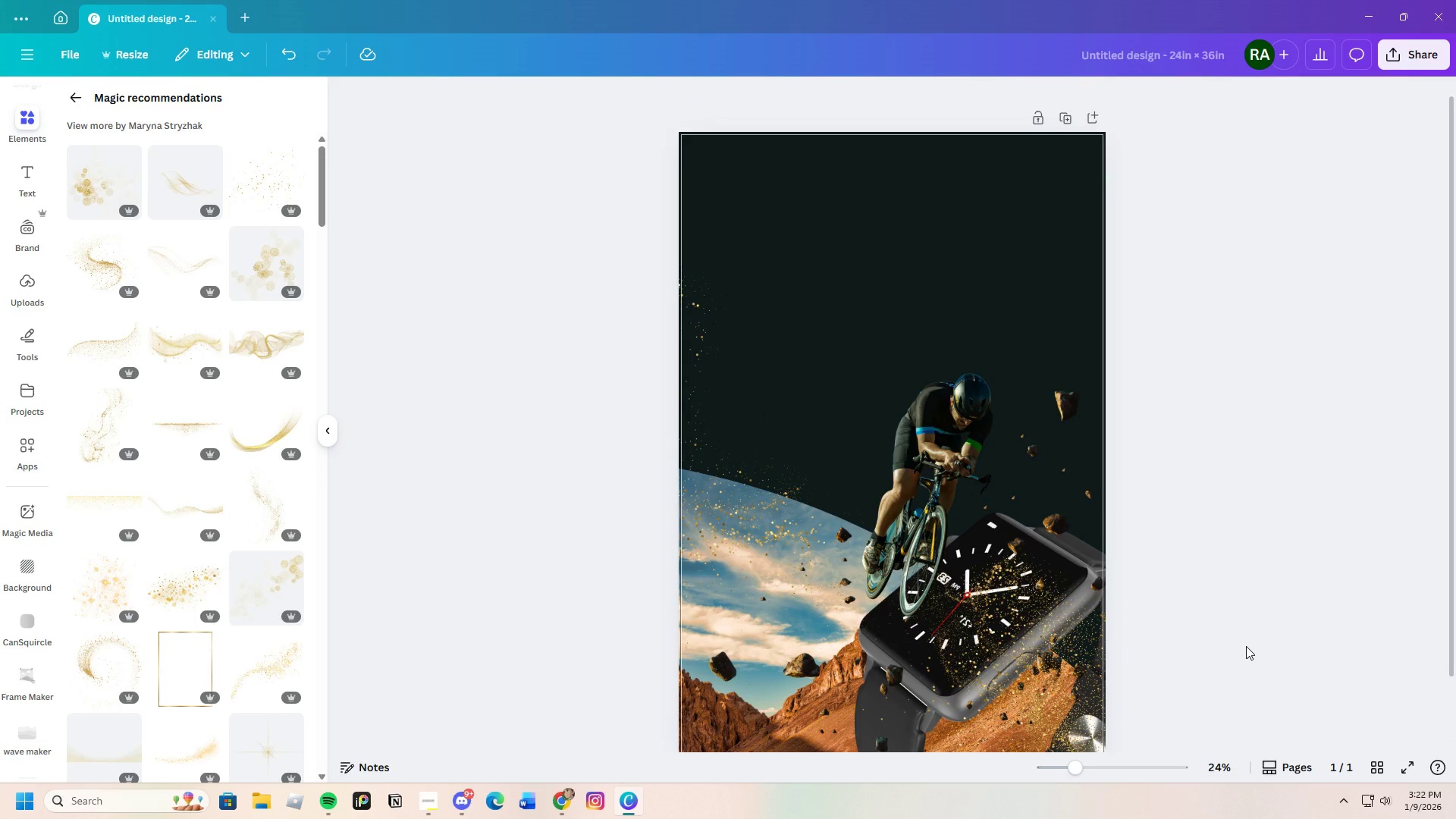 
scroll: coordinate [1246, 646], scroll_direction: down, amount: 3.0
 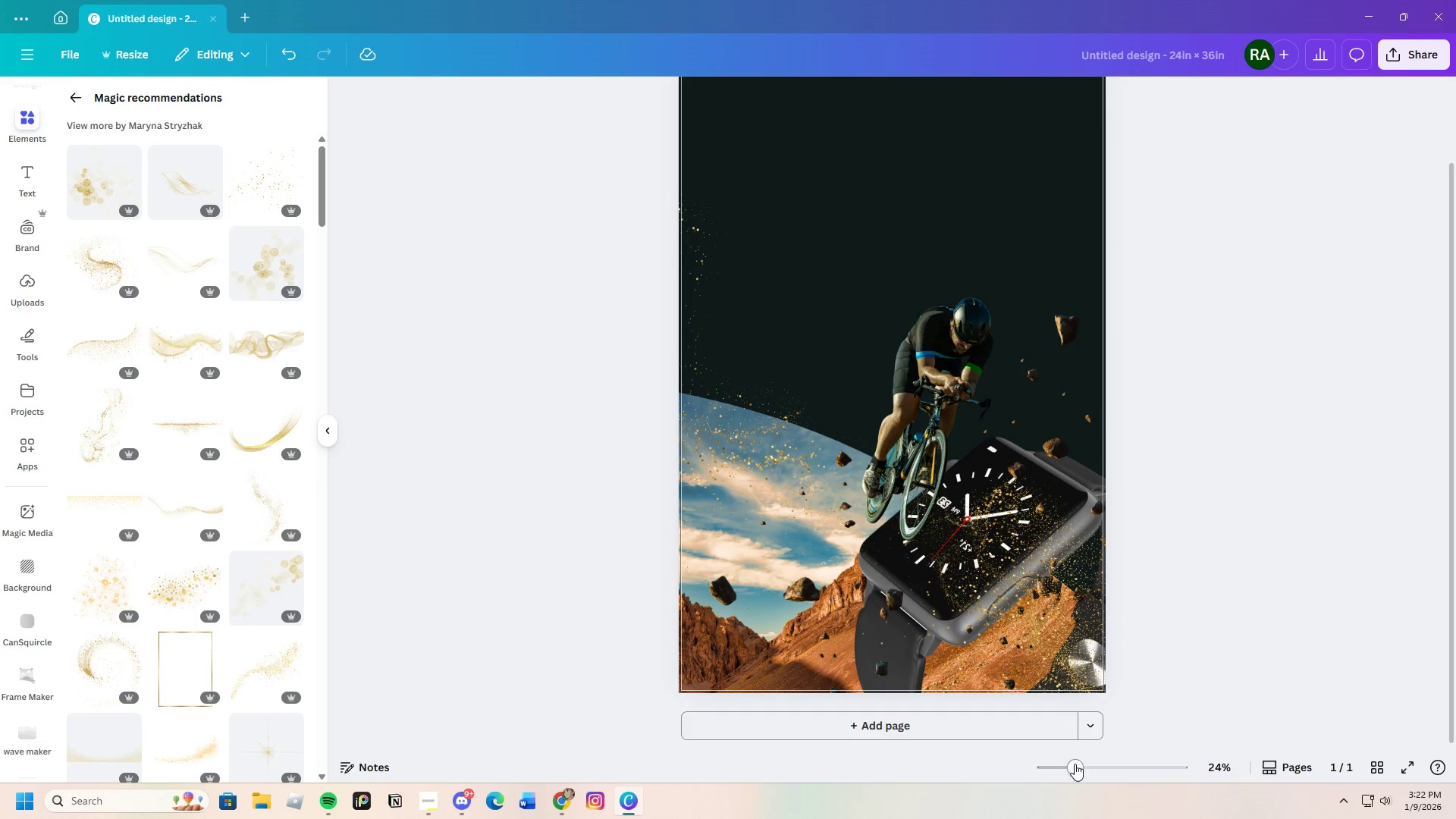 
left_click_drag(start_coordinate=[1074, 764], to_coordinate=[1065, 778])
 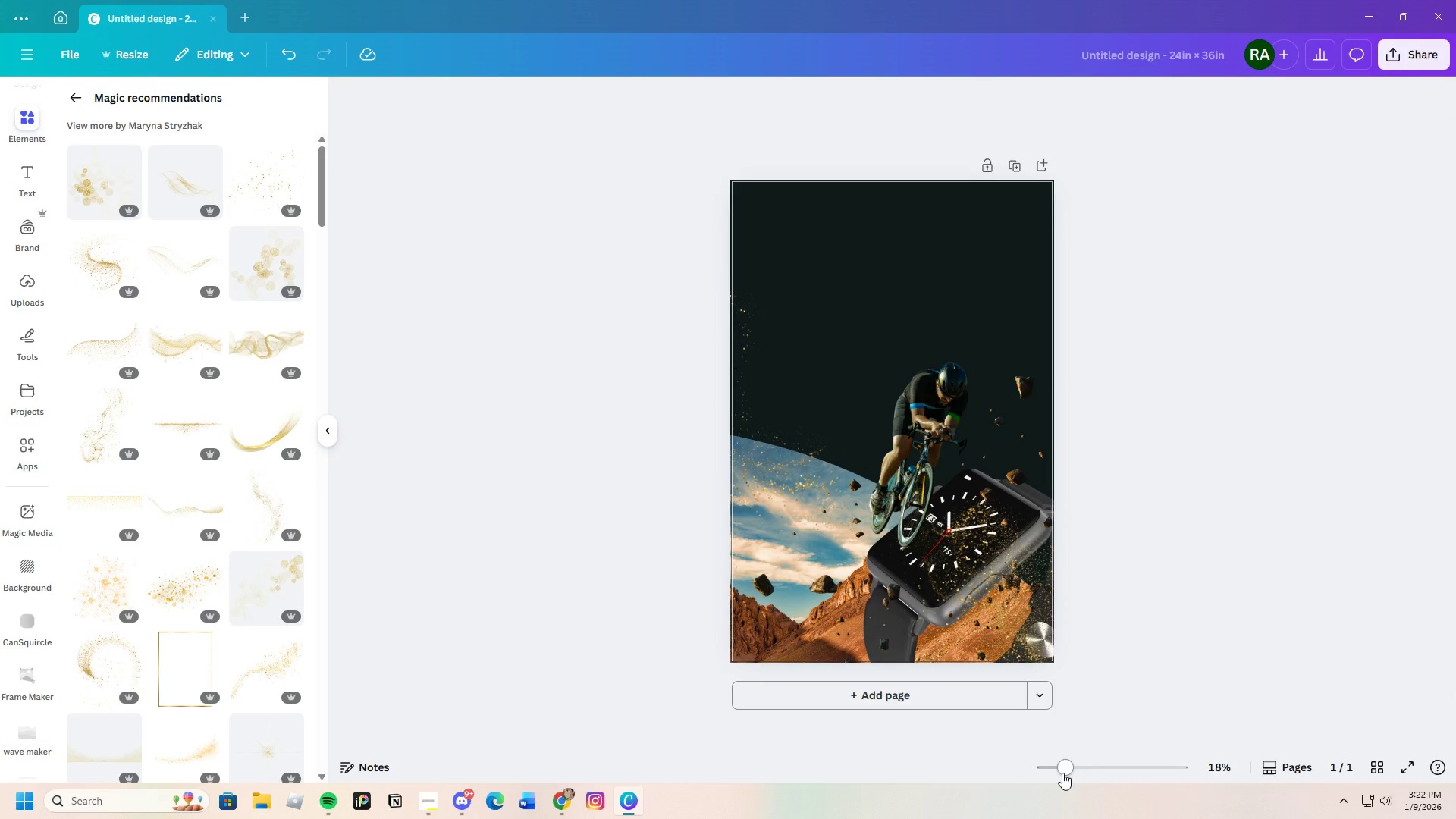 
left_click_drag(start_coordinate=[1062, 773], to_coordinate=[1072, 773])
 